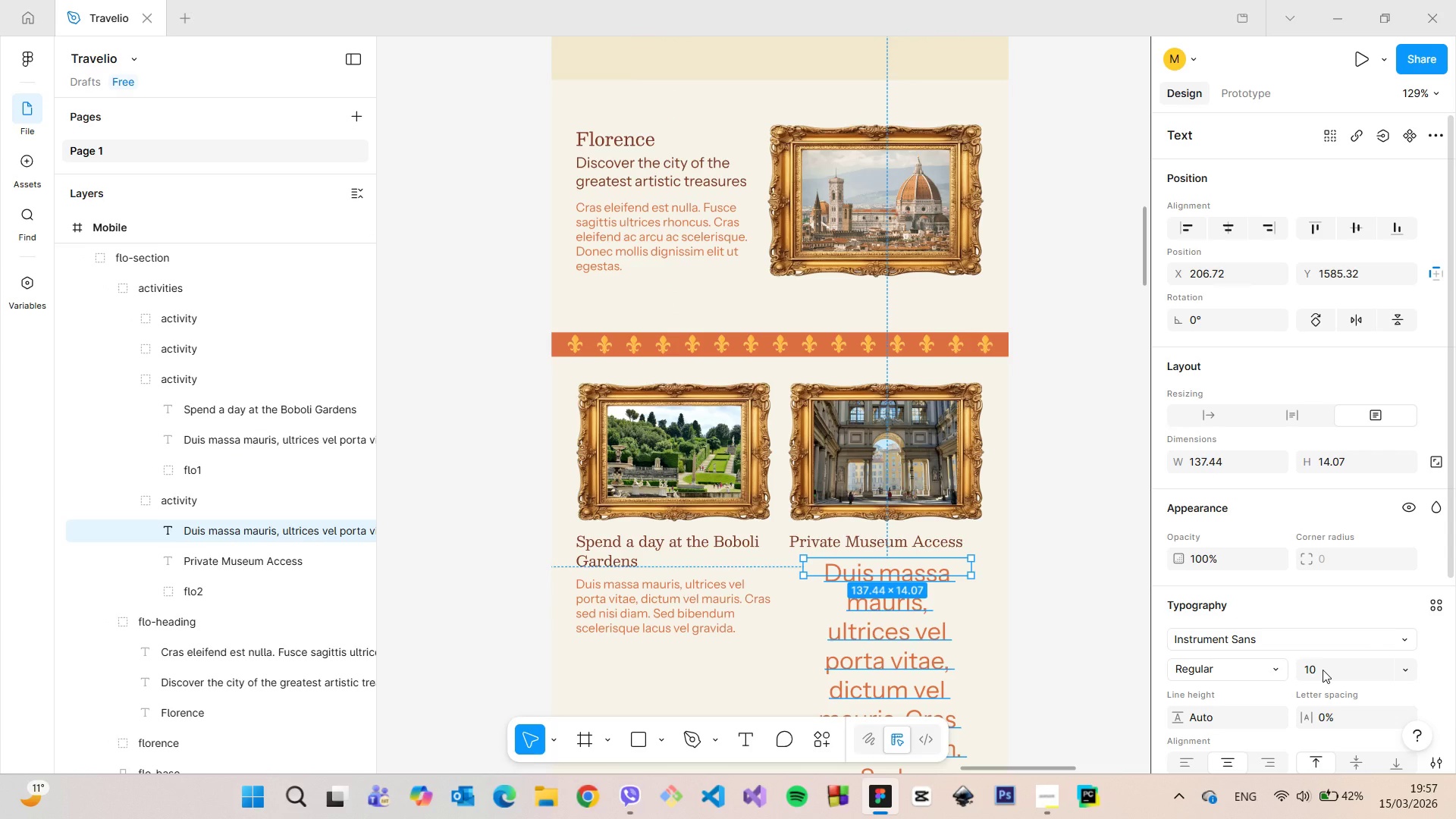 
key(Enter)
 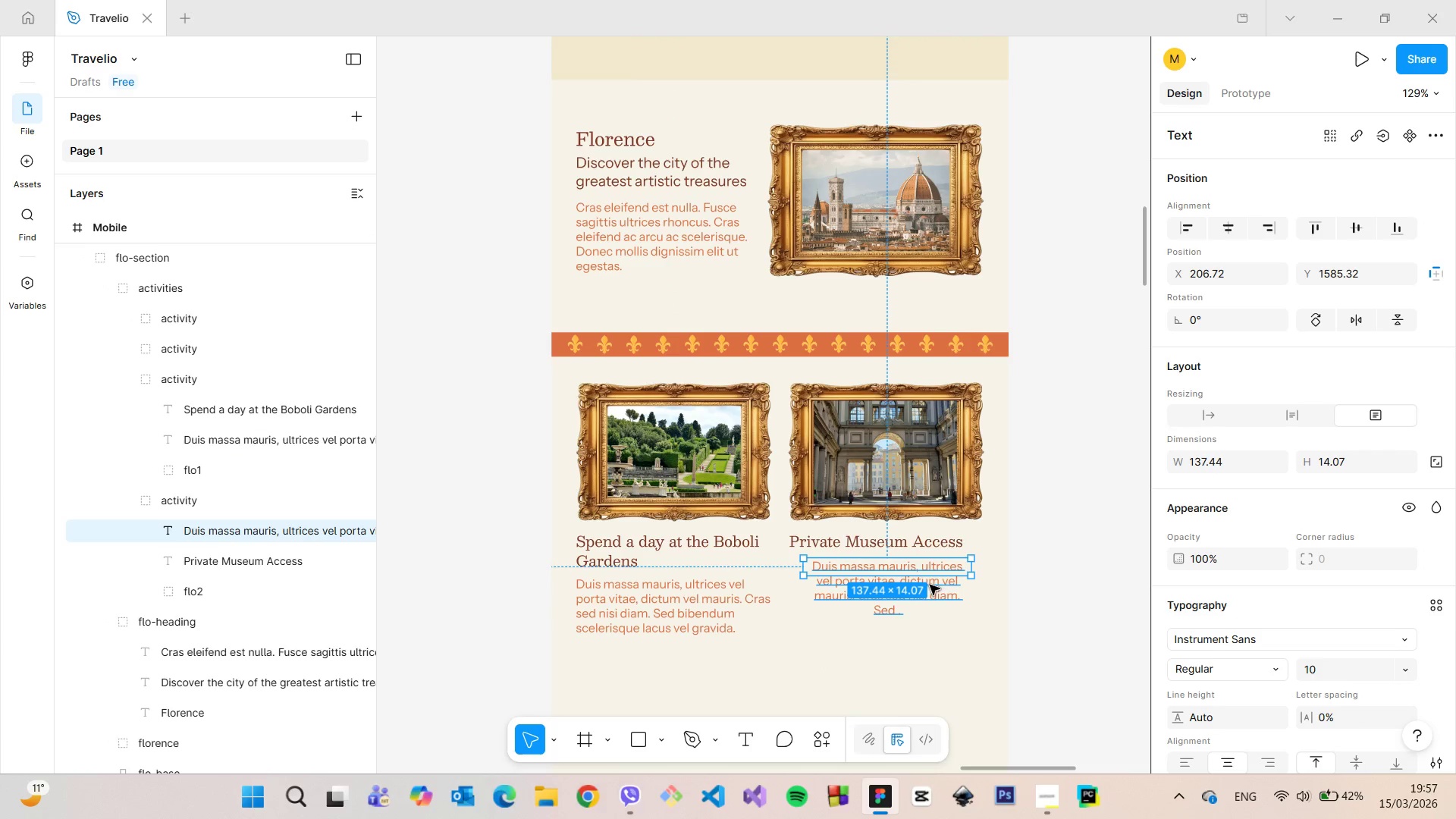 
scroll: coordinate [1236, 671], scroll_direction: down, amount: 4.0
 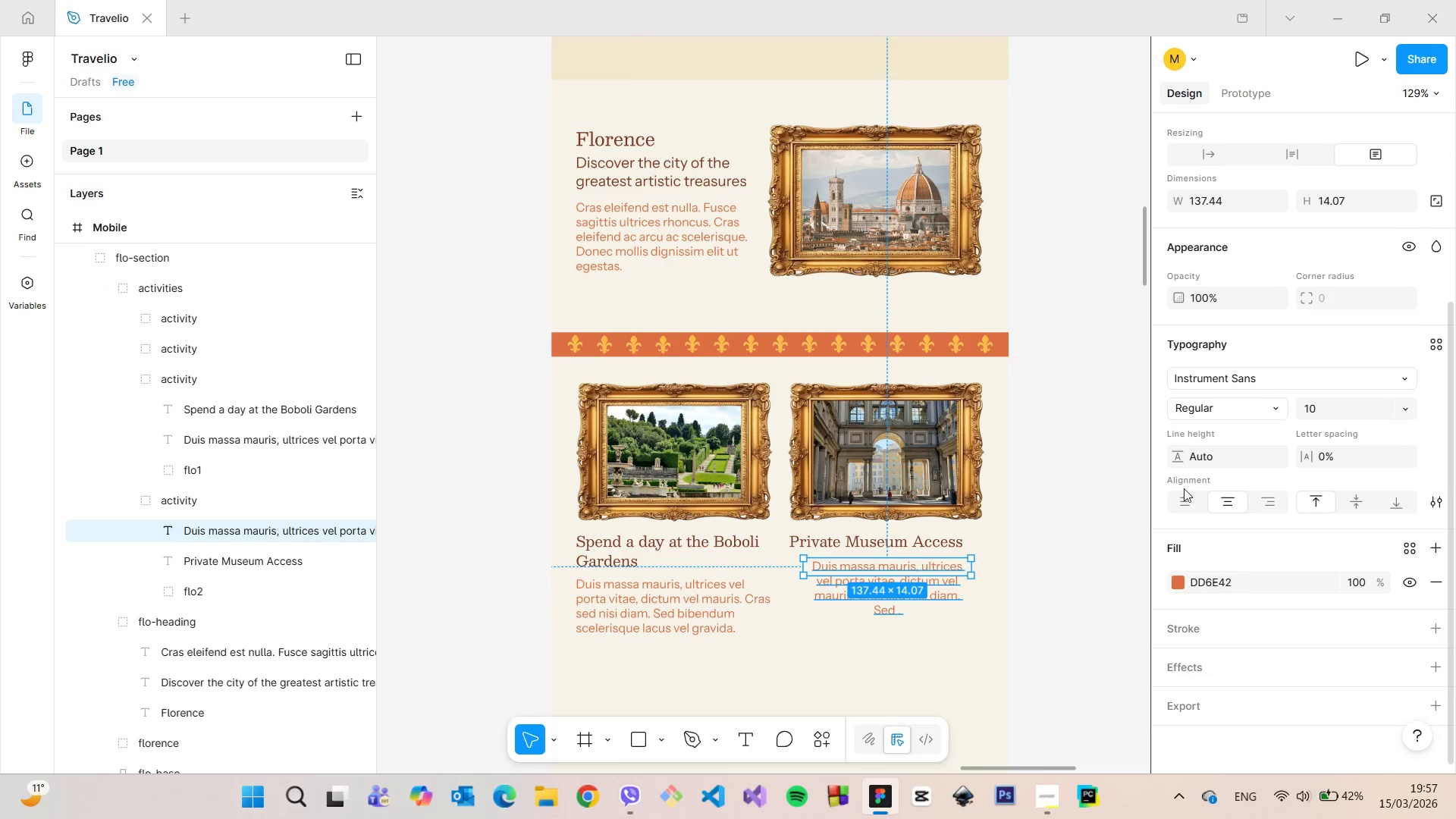 
left_click([1184, 493])
 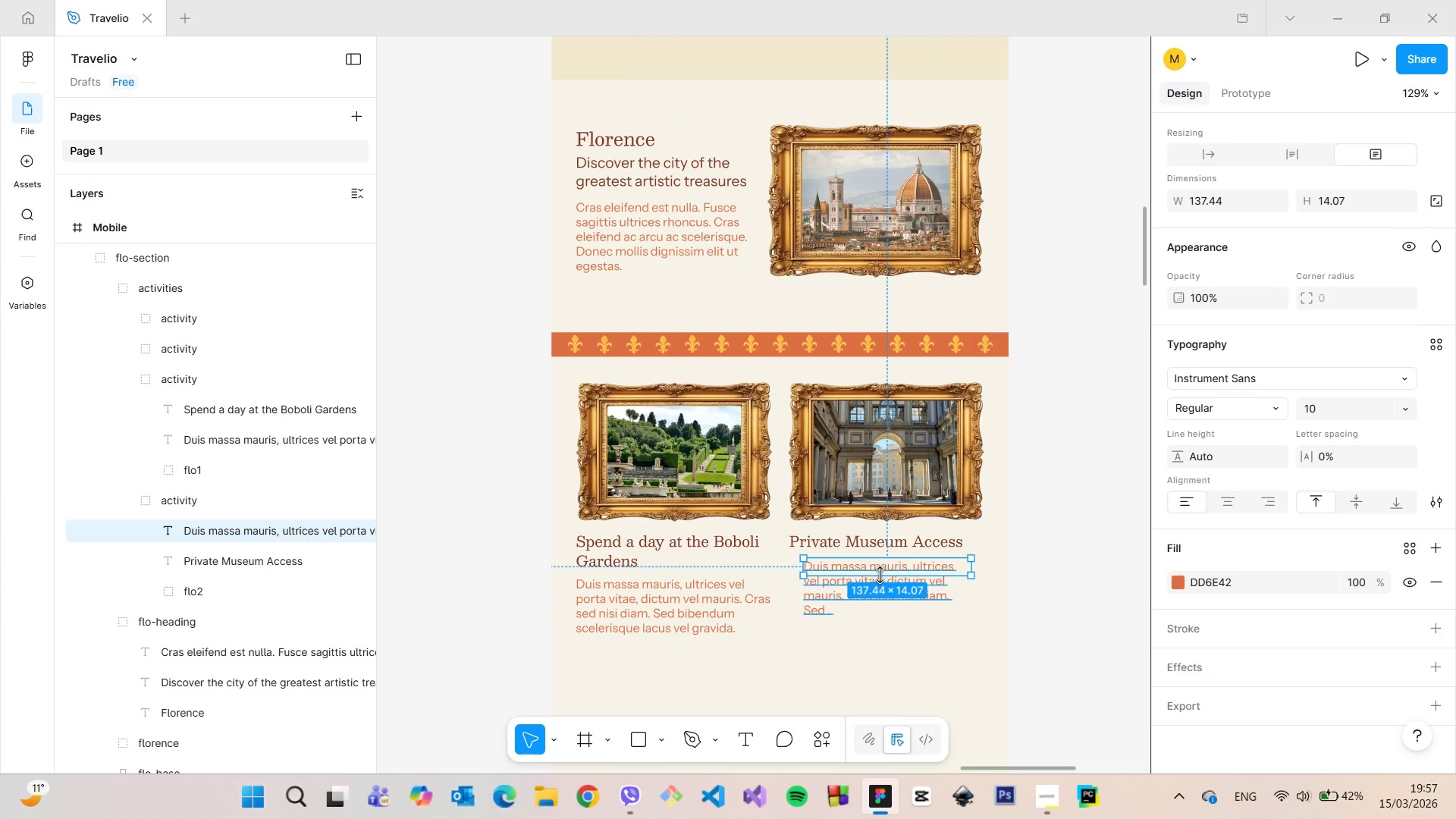 
left_click([880, 575])
 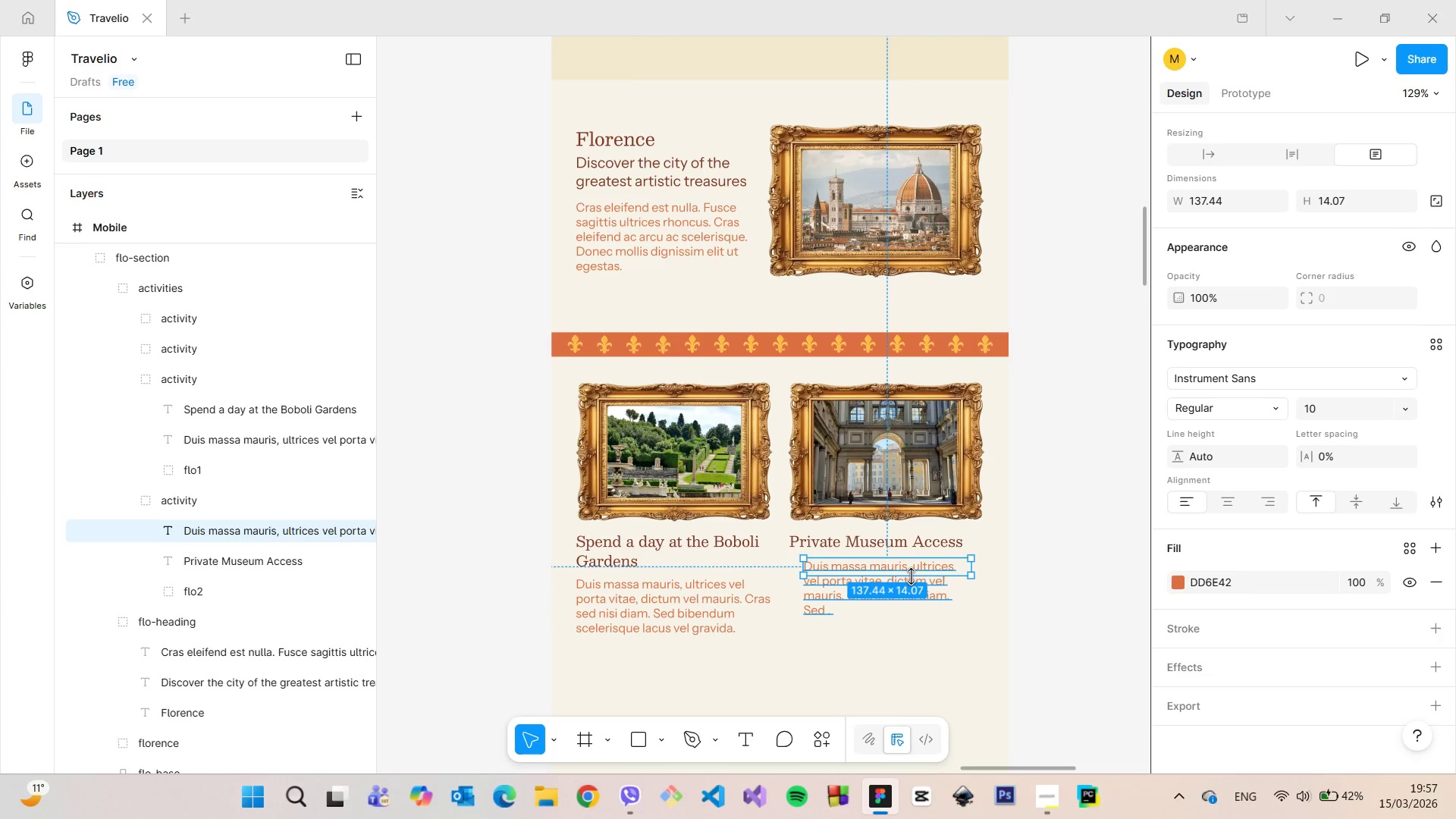 
left_click_drag(start_coordinate=[911, 576], to_coordinate=[910, 621])
 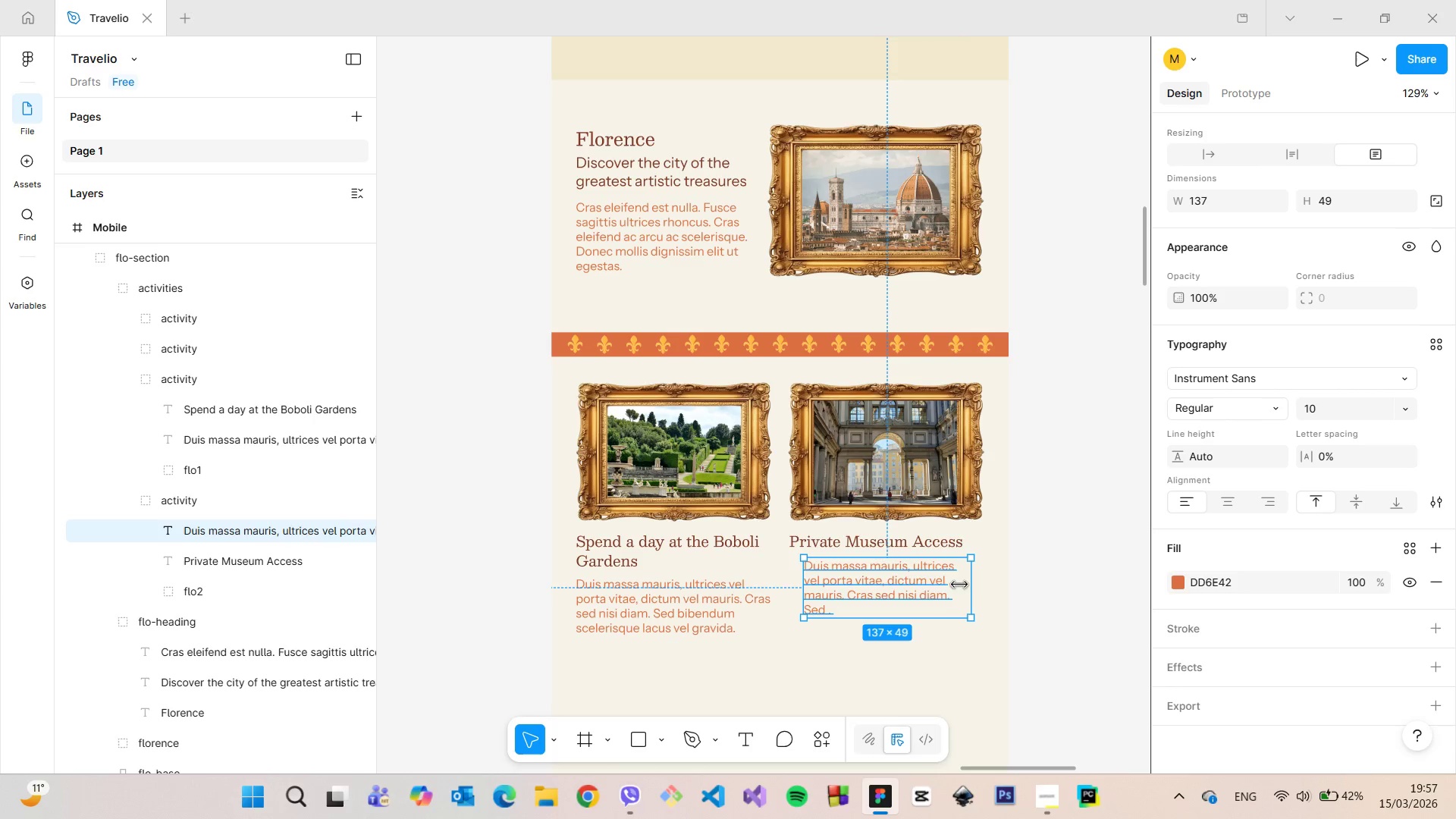 
left_click_drag(start_coordinate=[908, 578], to_coordinate=[893, 577])
 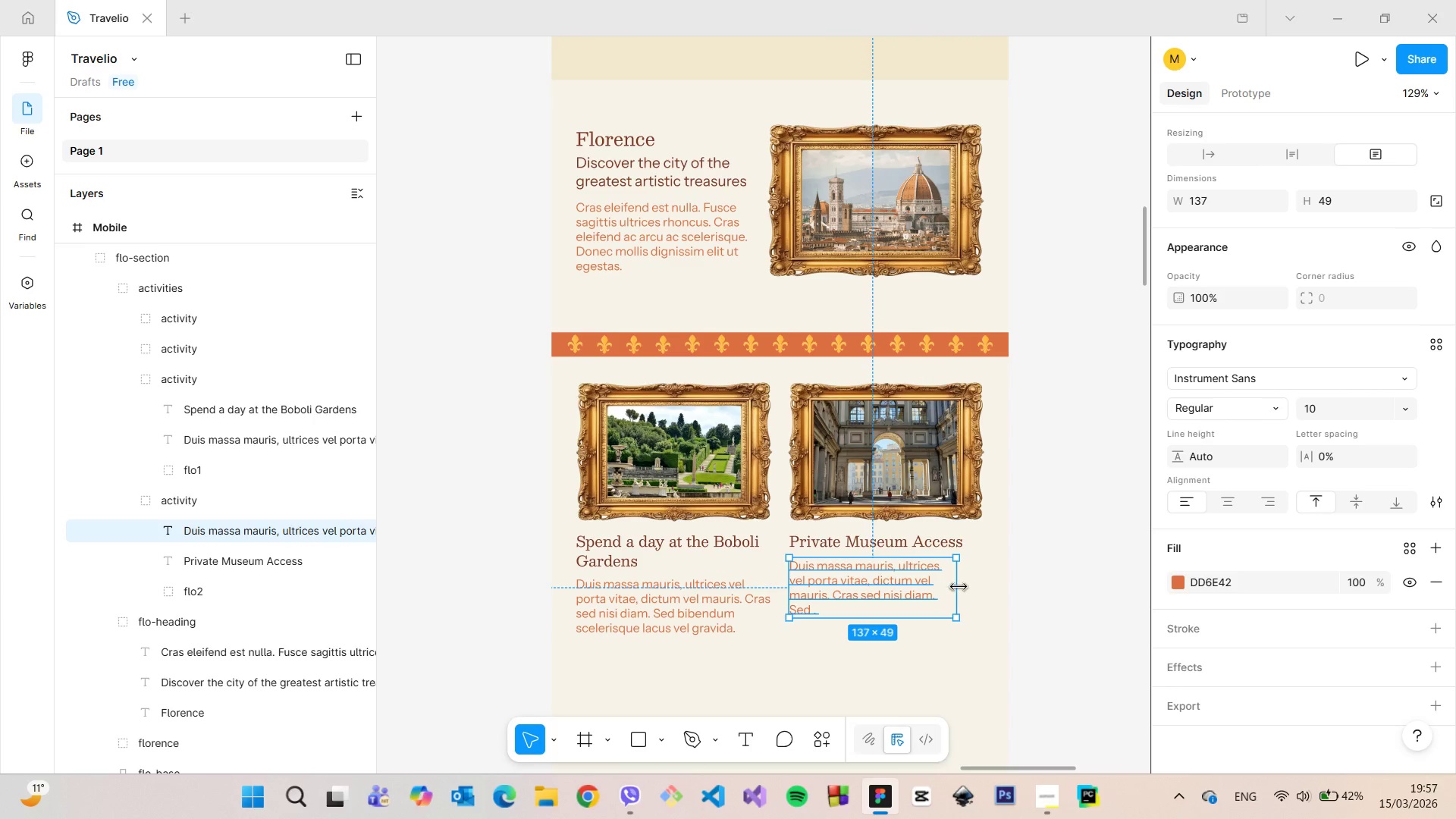 
left_click_drag(start_coordinate=[959, 587], to_coordinate=[986, 588])
 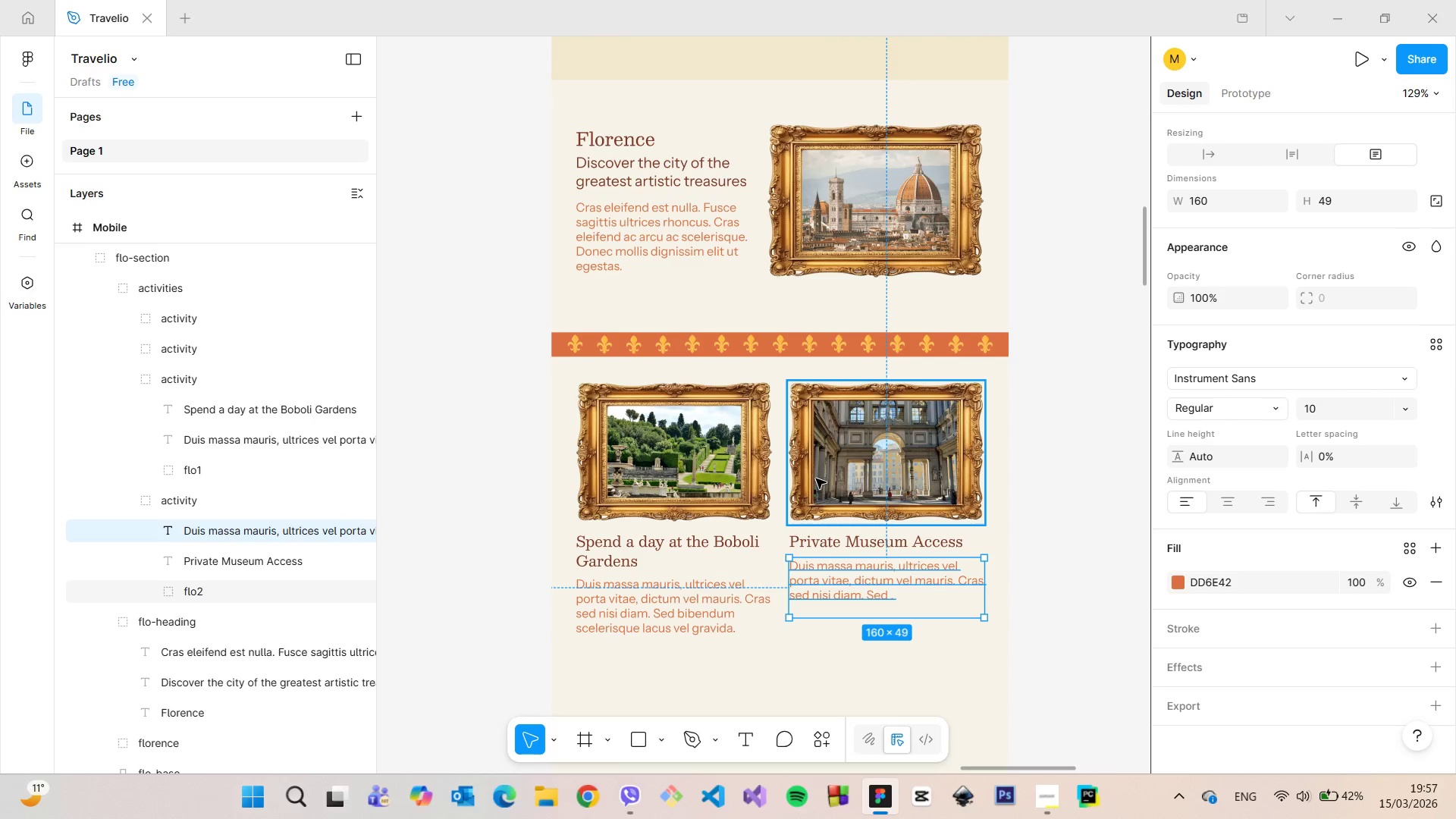 
left_click([816, 479])
 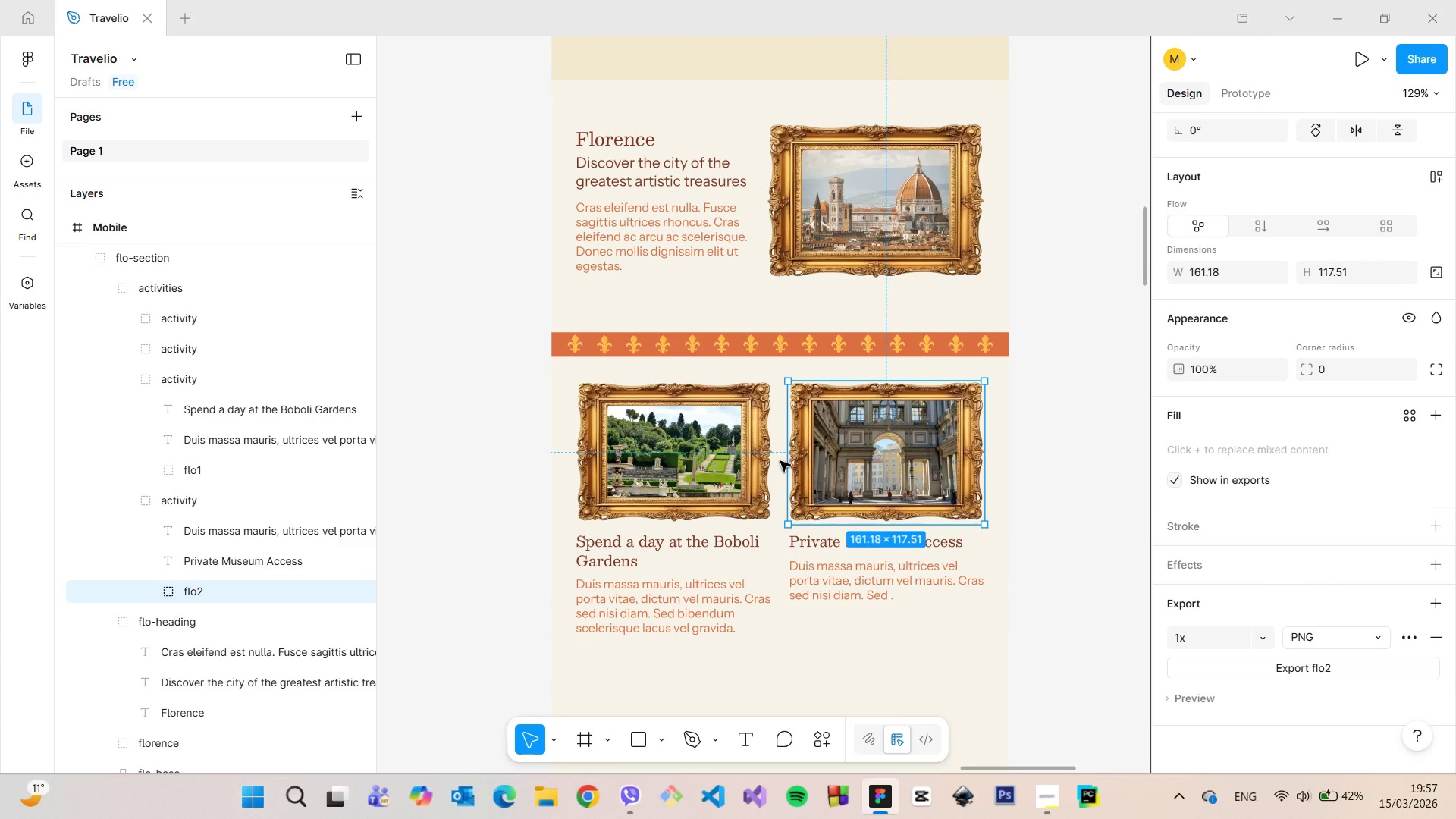 
hold_key(key=AltLeft, duration=1.0)
 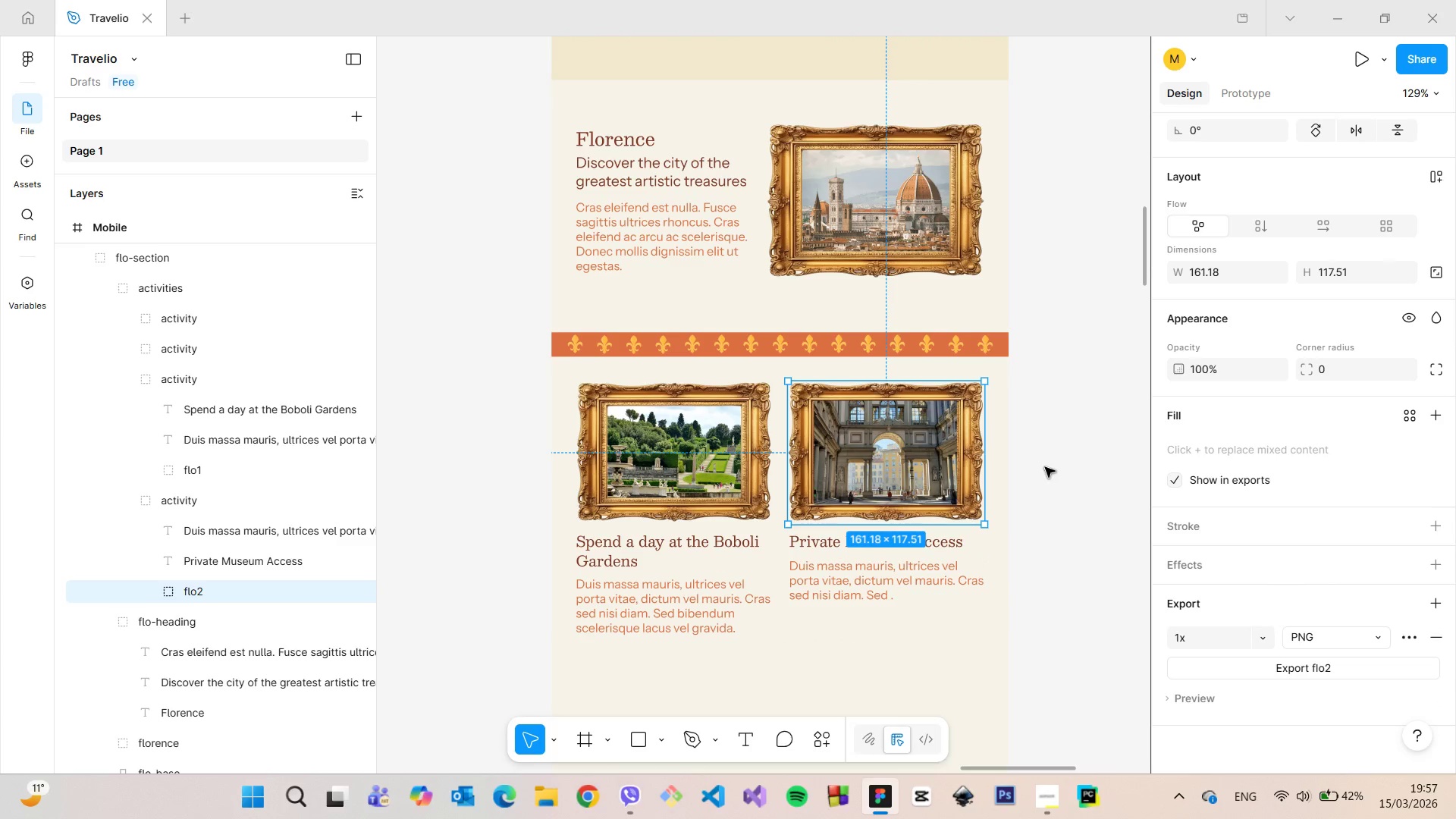 
left_click([1045, 467])
 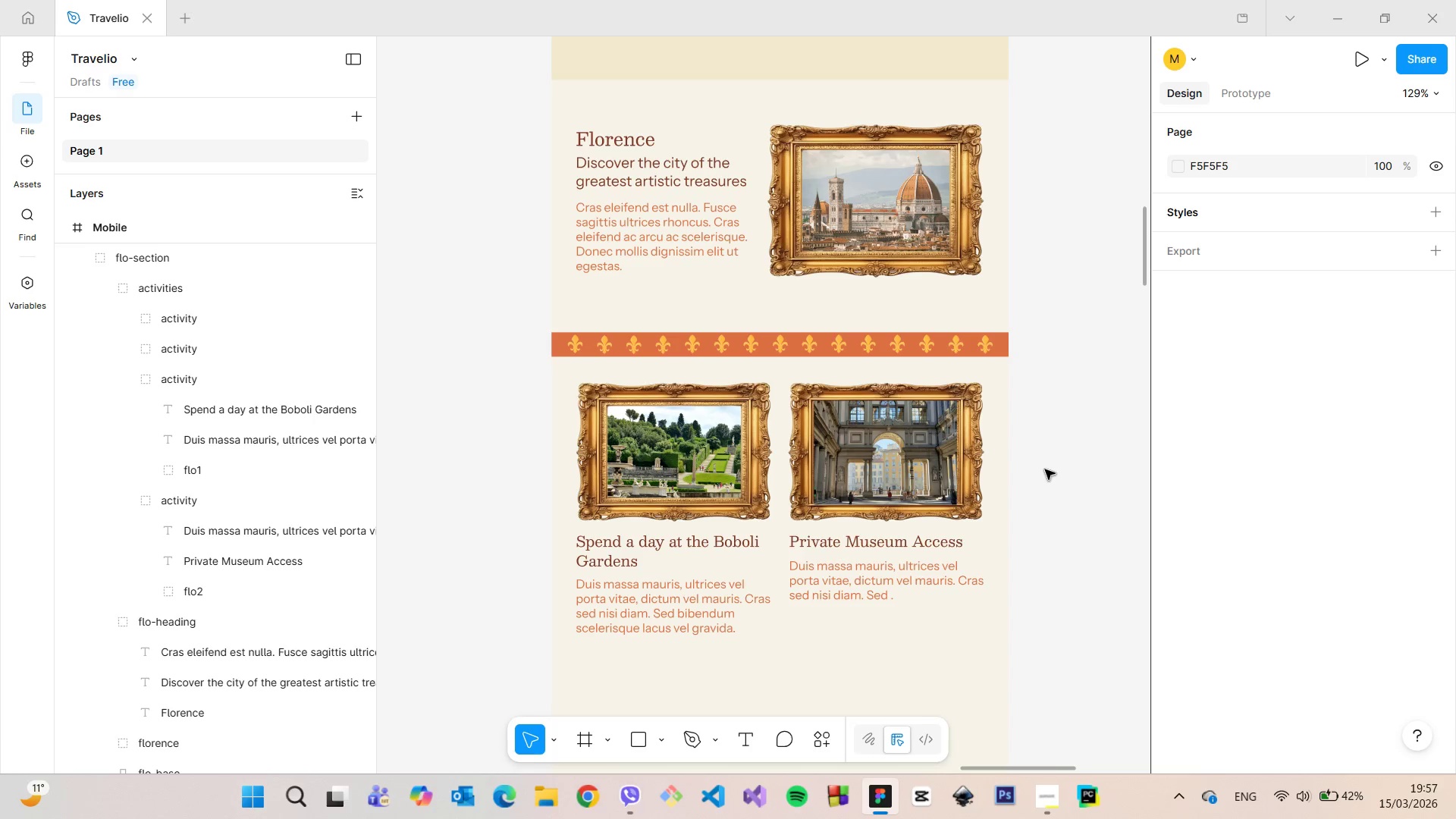 
scroll: coordinate [1045, 470], scroll_direction: down, amount: 4.0
 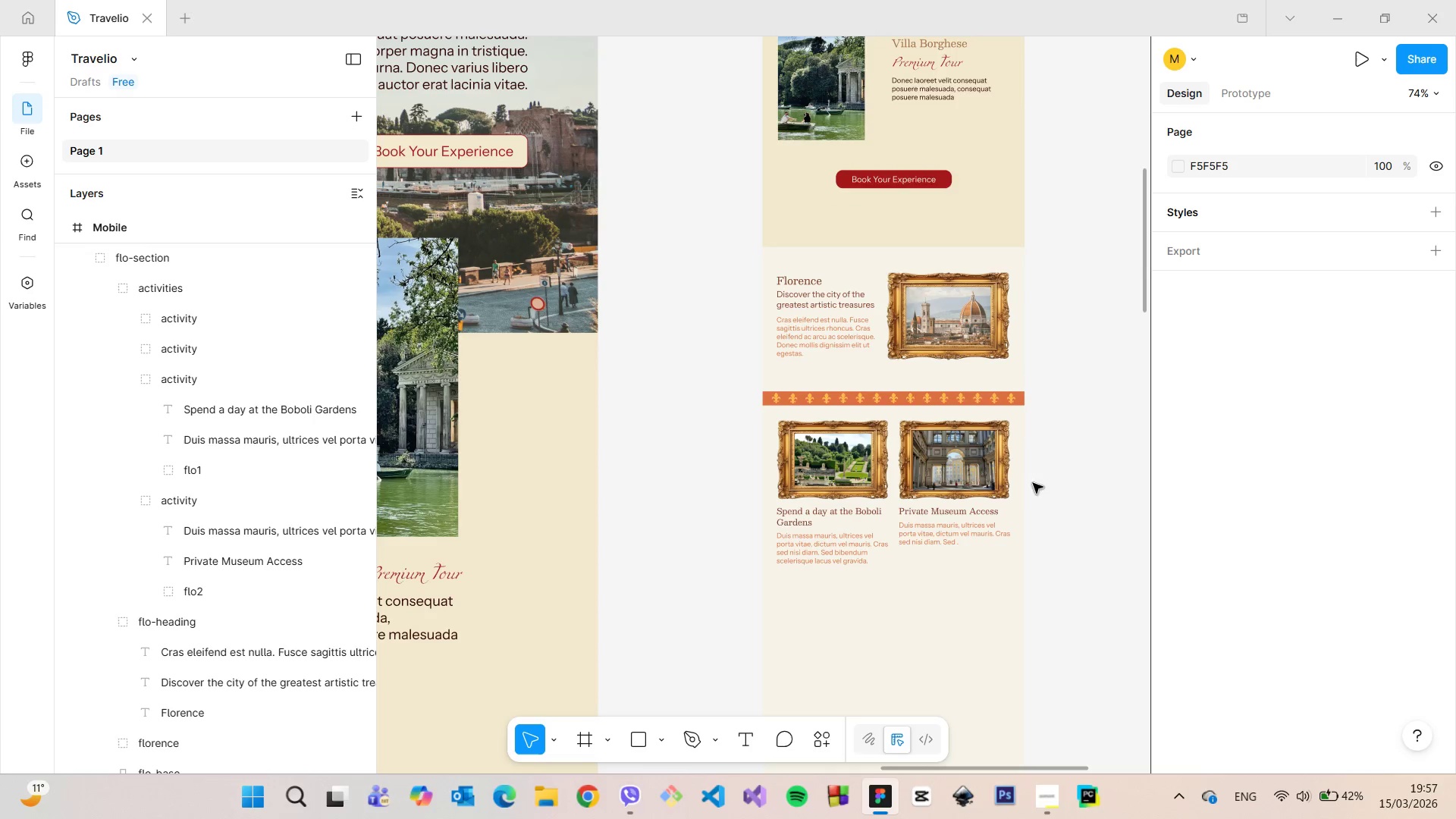 
left_click([792, 550])
 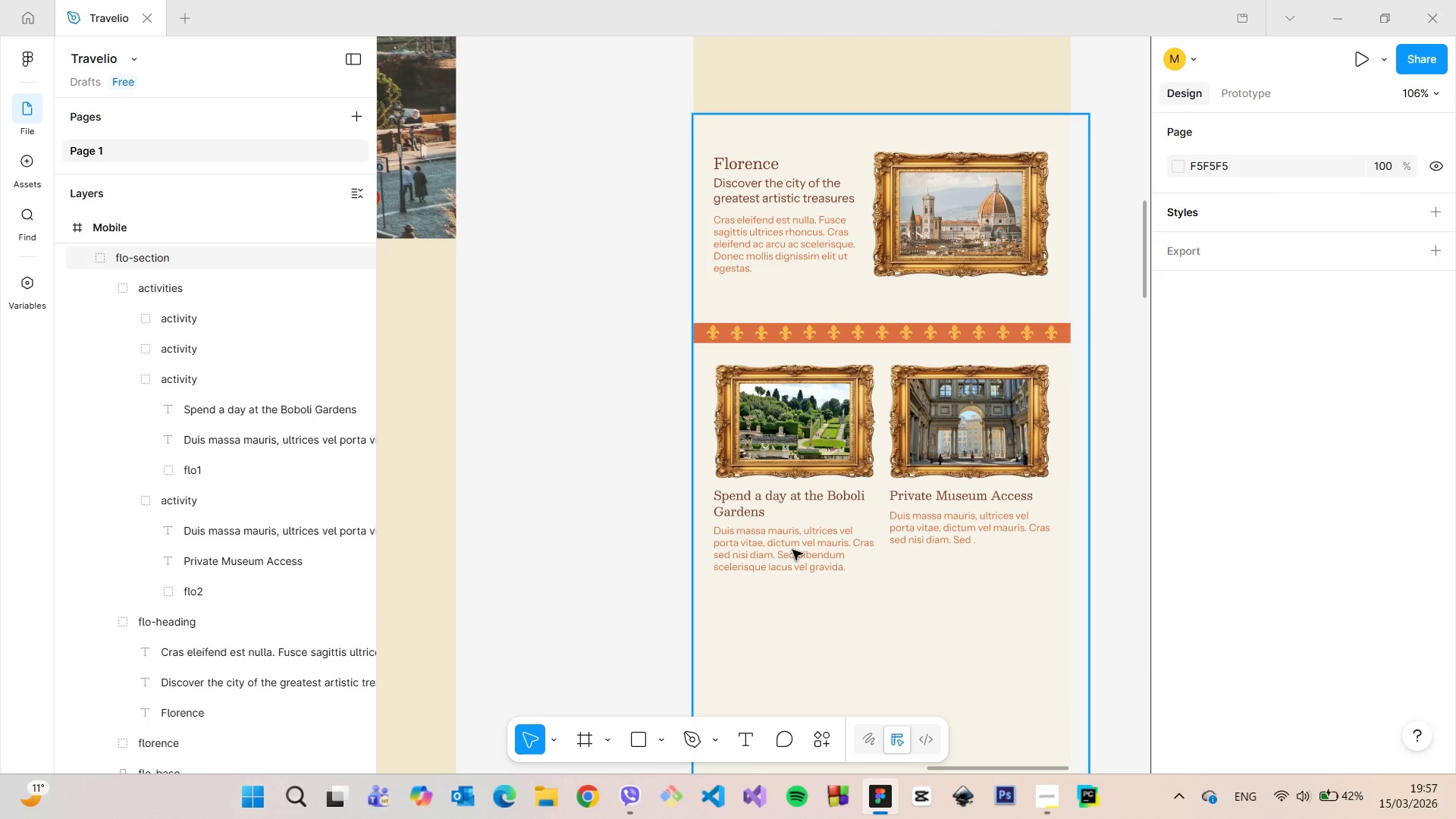 
scroll: coordinate [920, 548], scroll_direction: up, amount: 4.0
 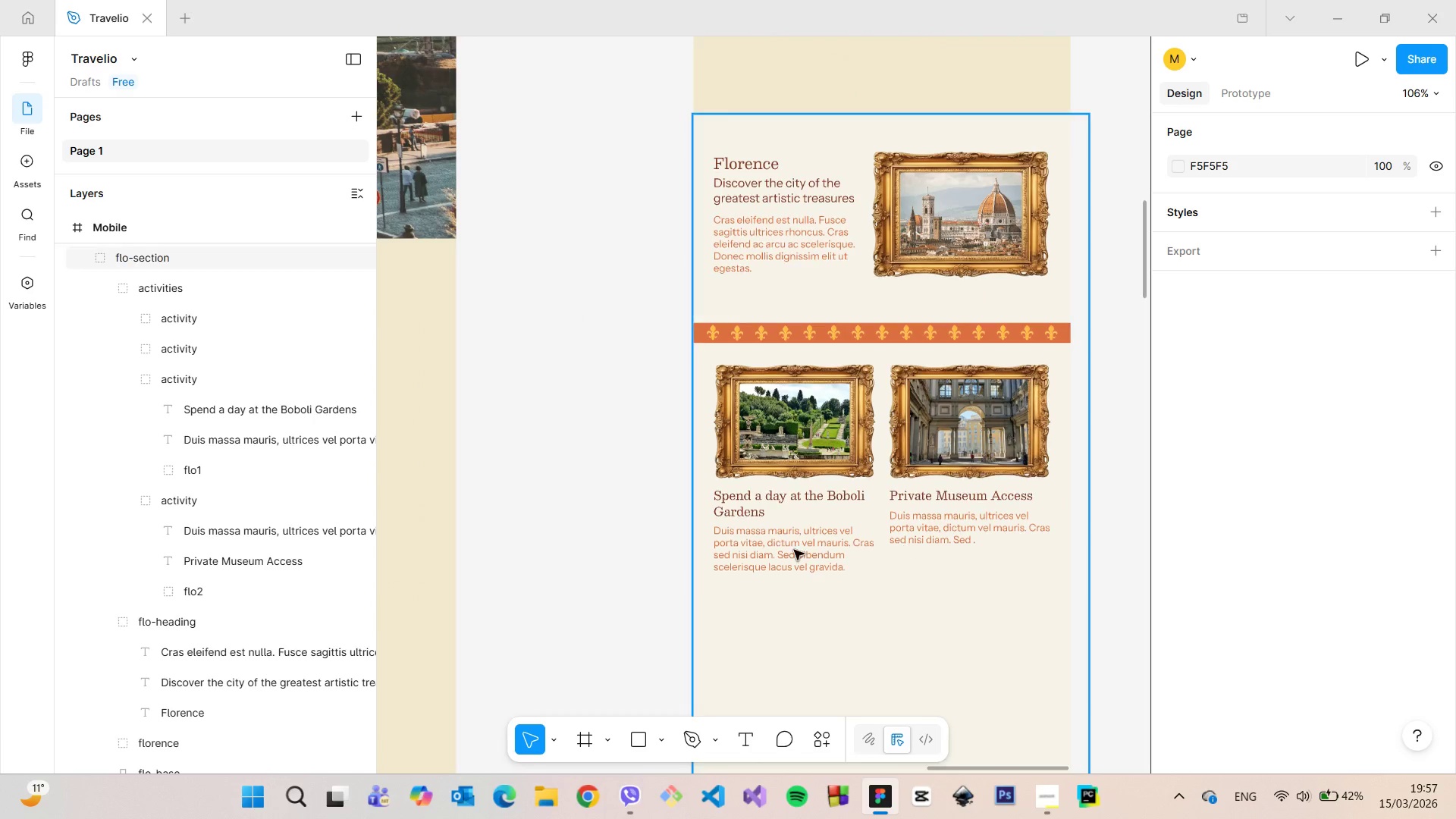 
double_click([792, 550])
 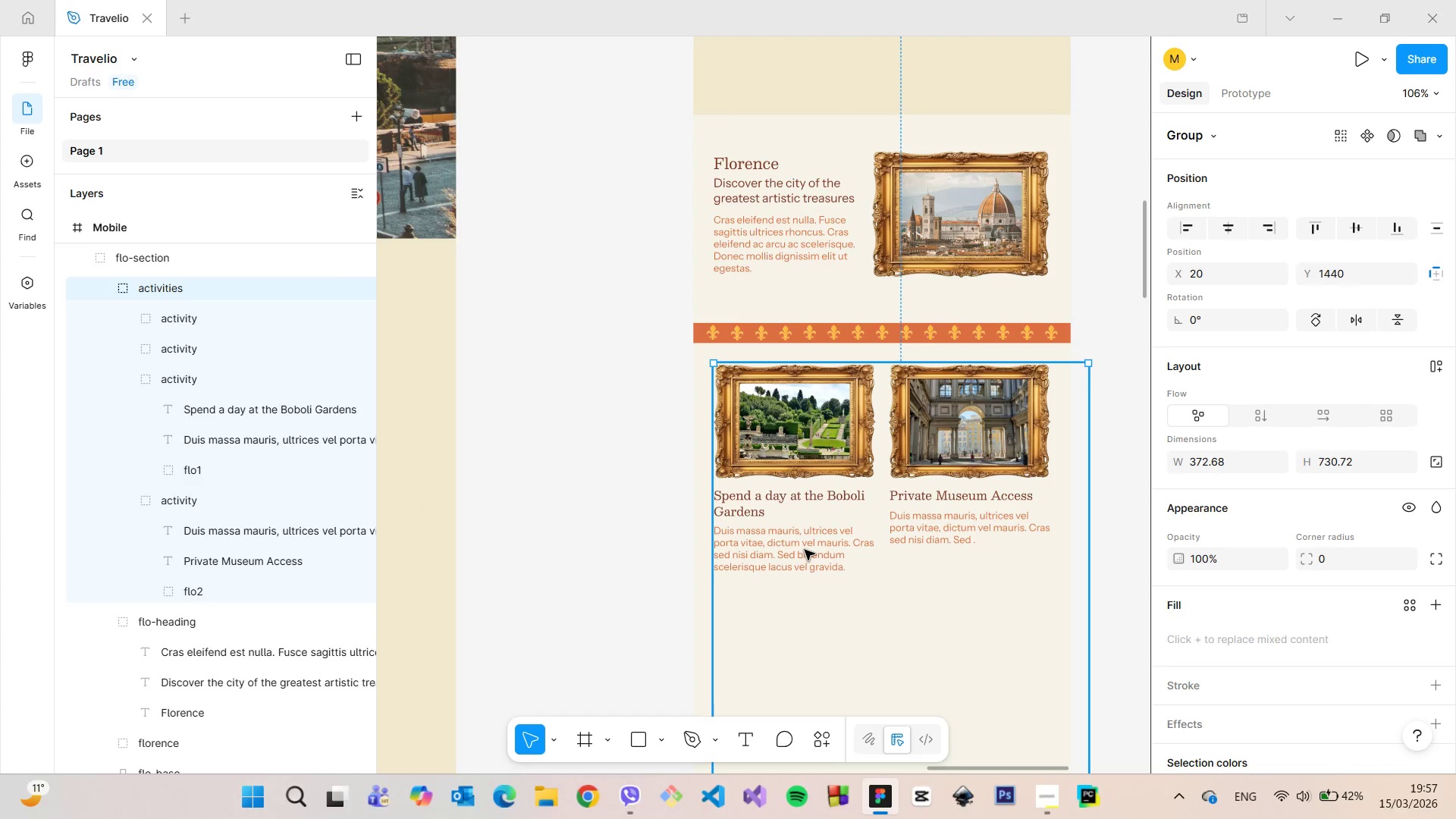 
double_click([805, 550])
 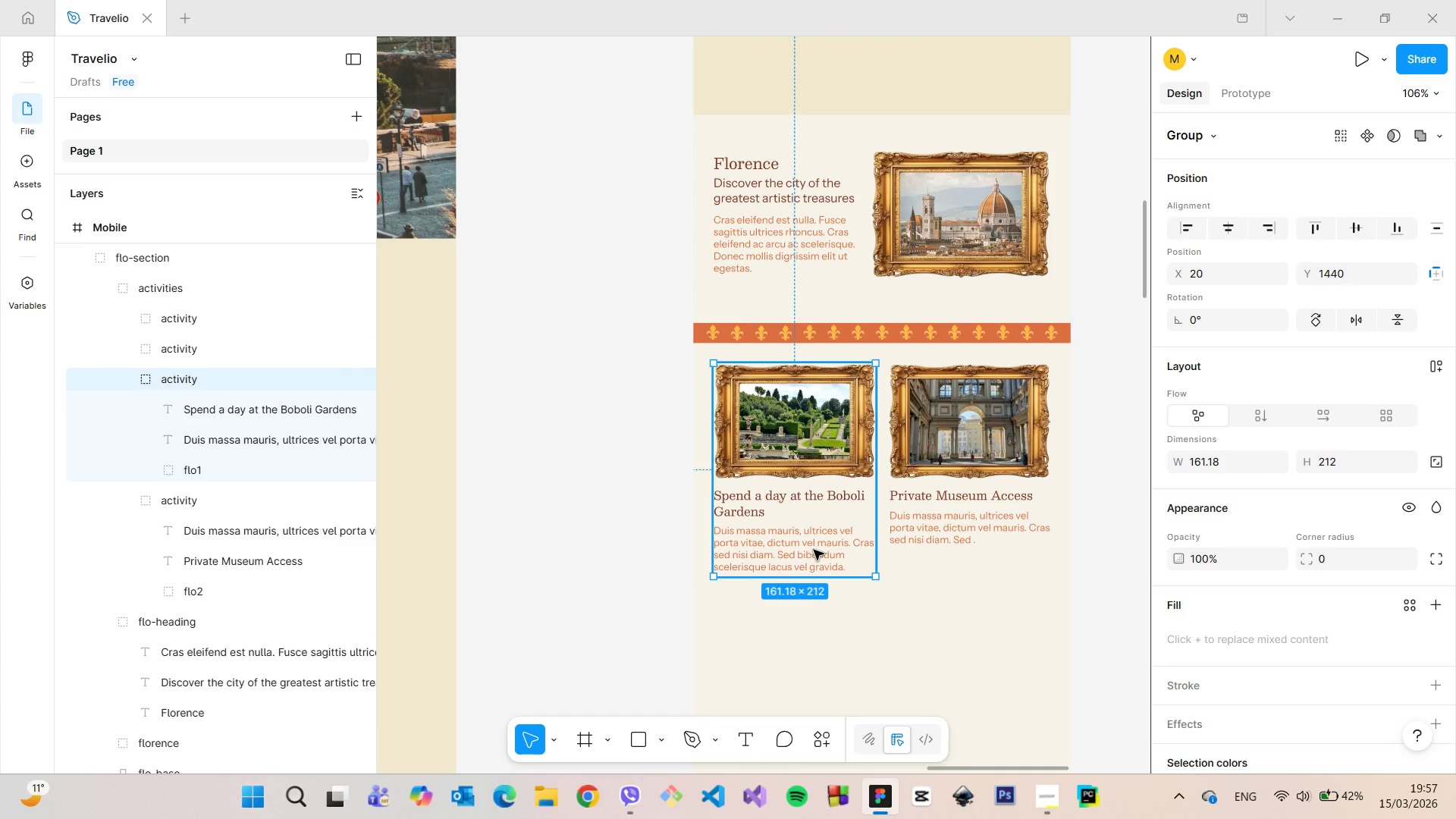 
double_click([814, 550])
 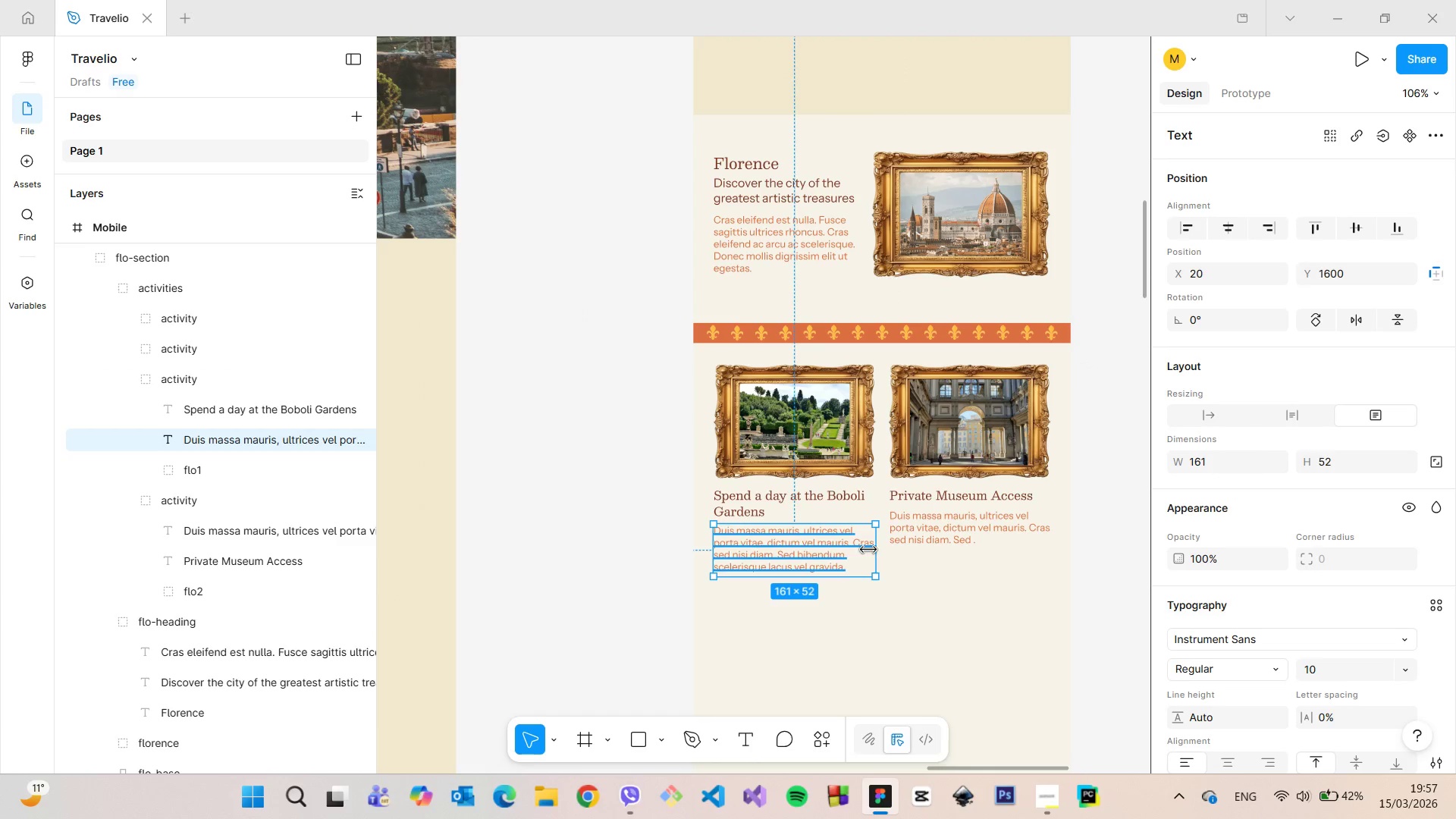 
left_click_drag(start_coordinate=[874, 550], to_coordinate=[863, 547])
 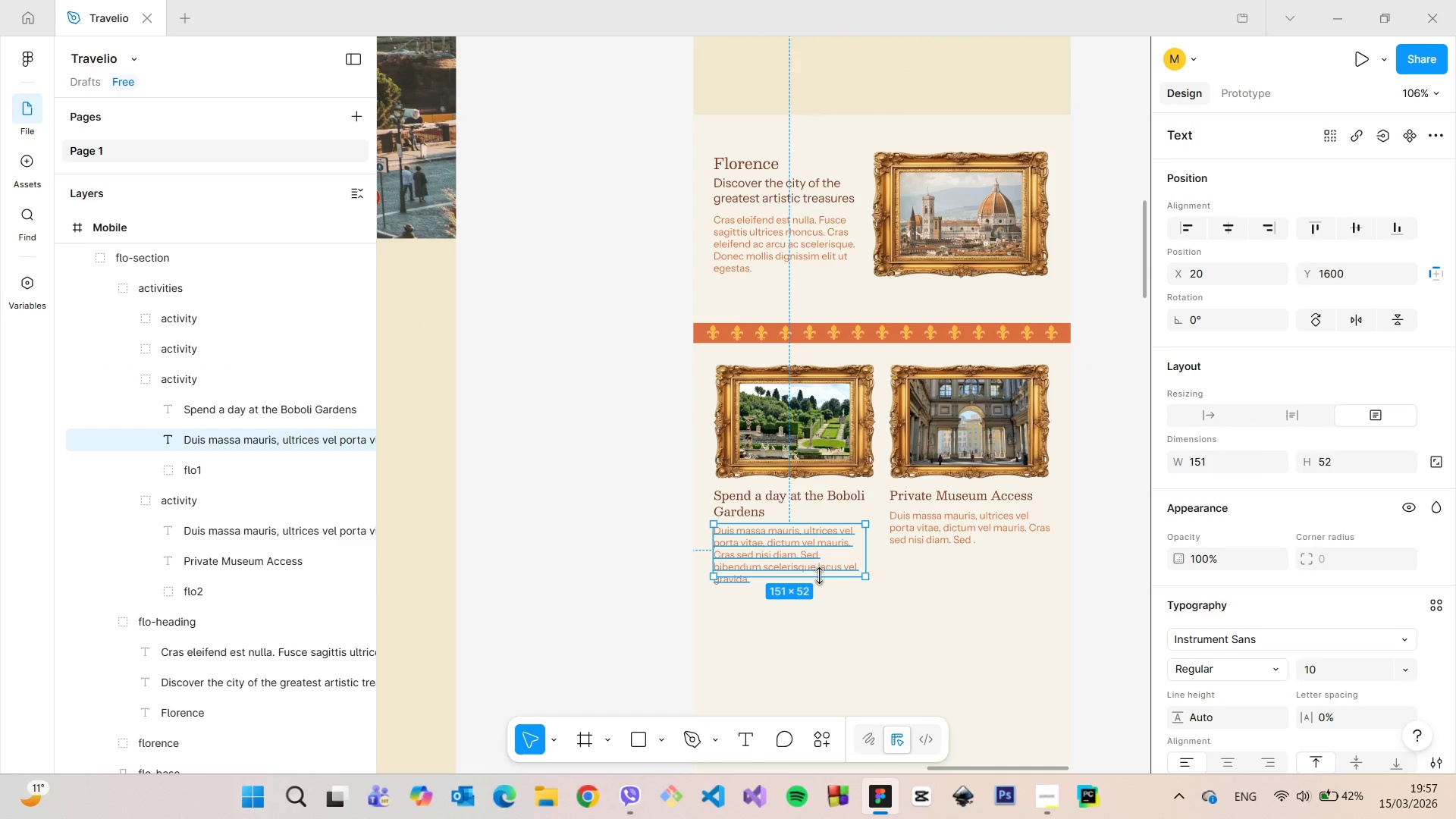 
left_click_drag(start_coordinate=[819, 576], to_coordinate=[818, 588])
 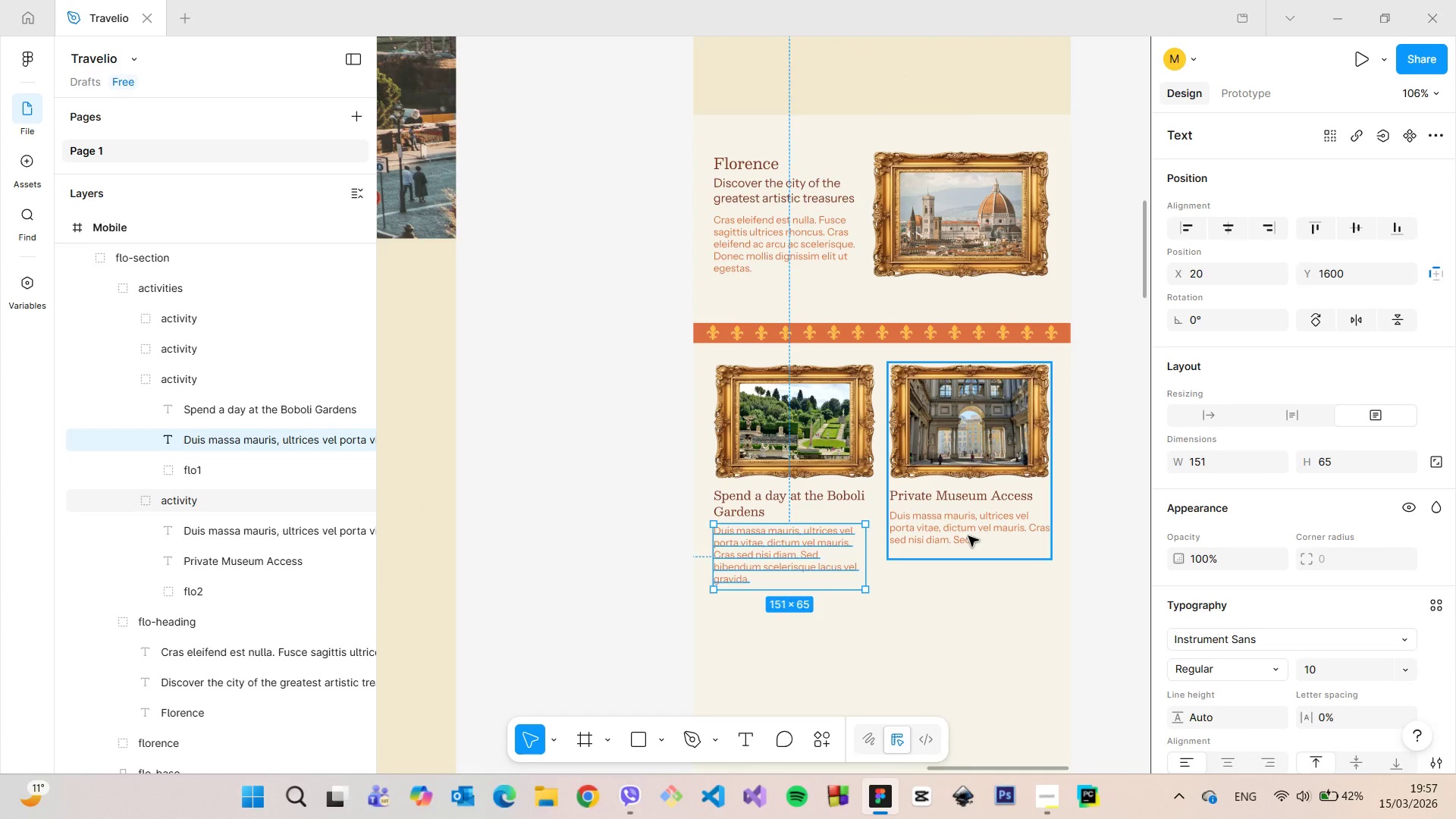 
double_click([968, 536])
 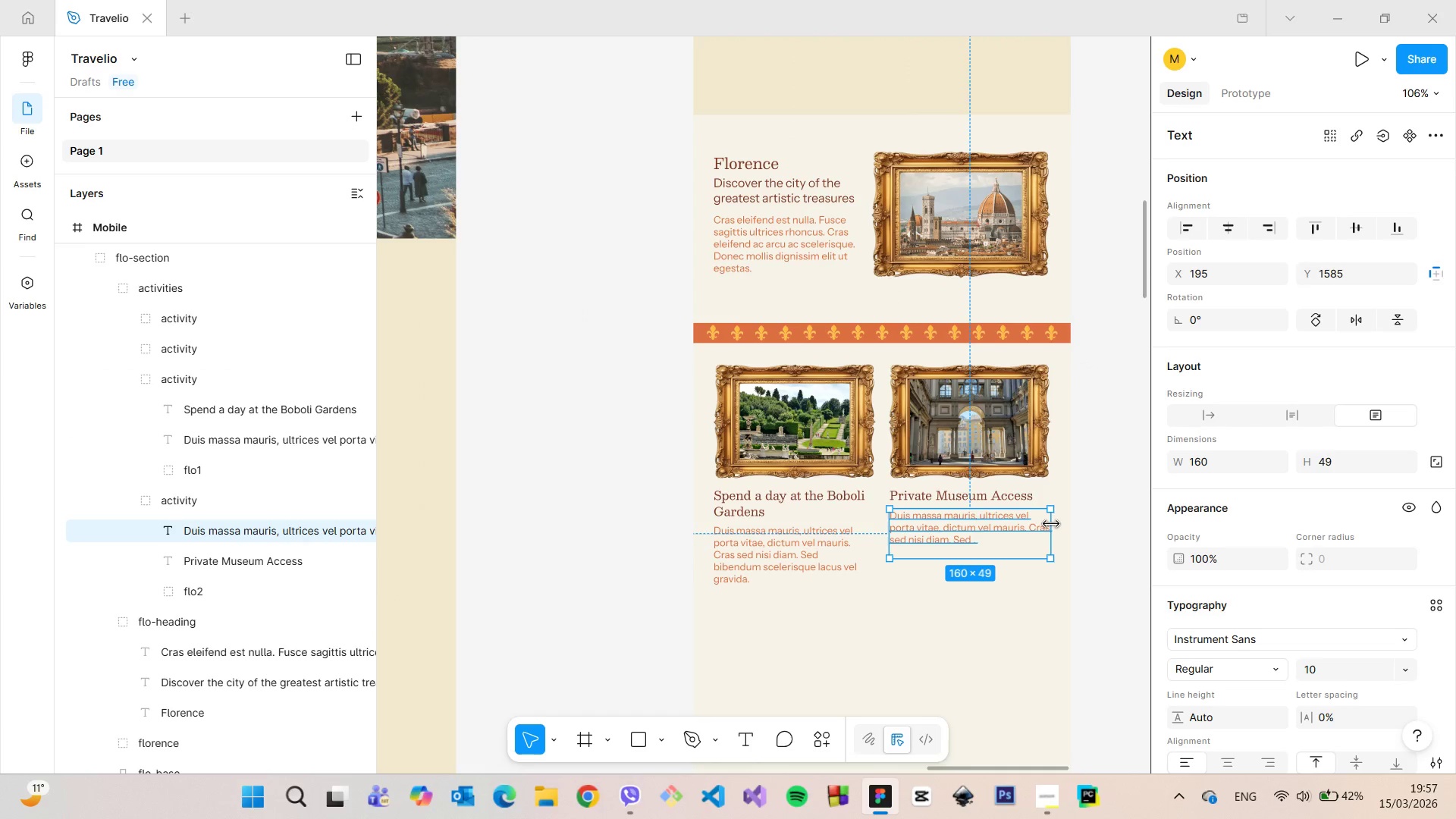 
left_click_drag(start_coordinate=[1051, 524], to_coordinate=[1043, 524])
 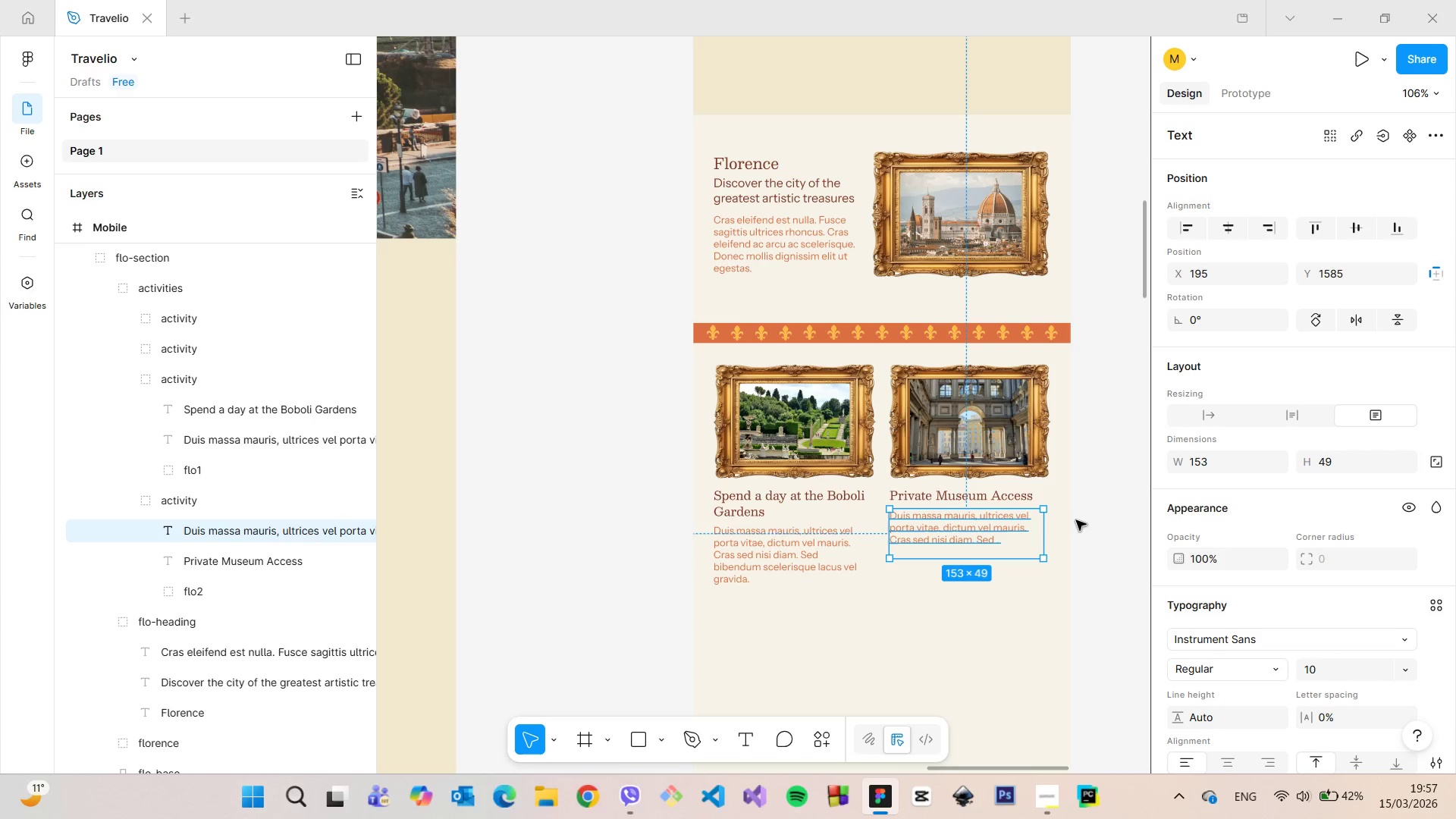 
left_click([1077, 520])
 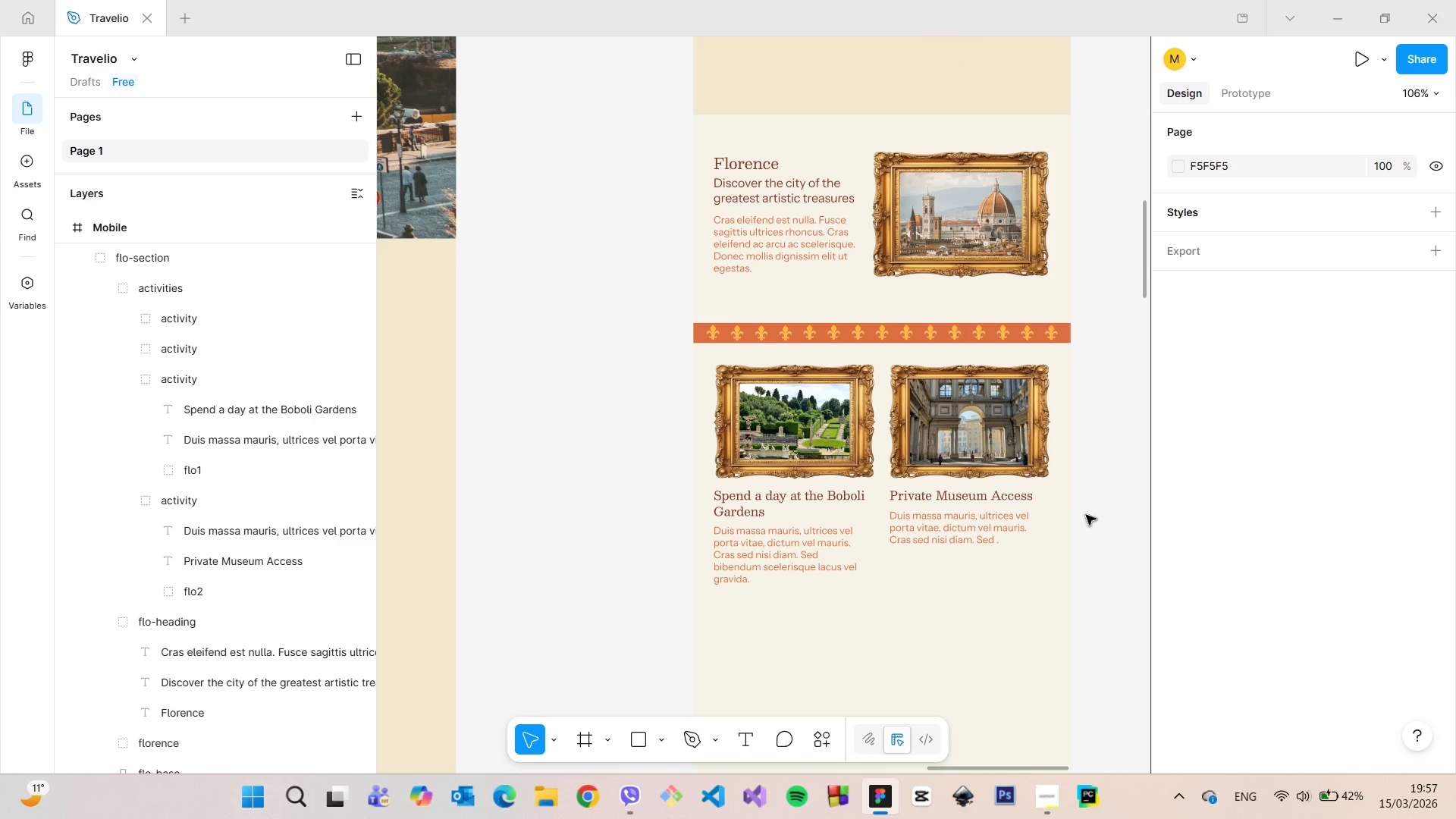 
wait(6.47)
 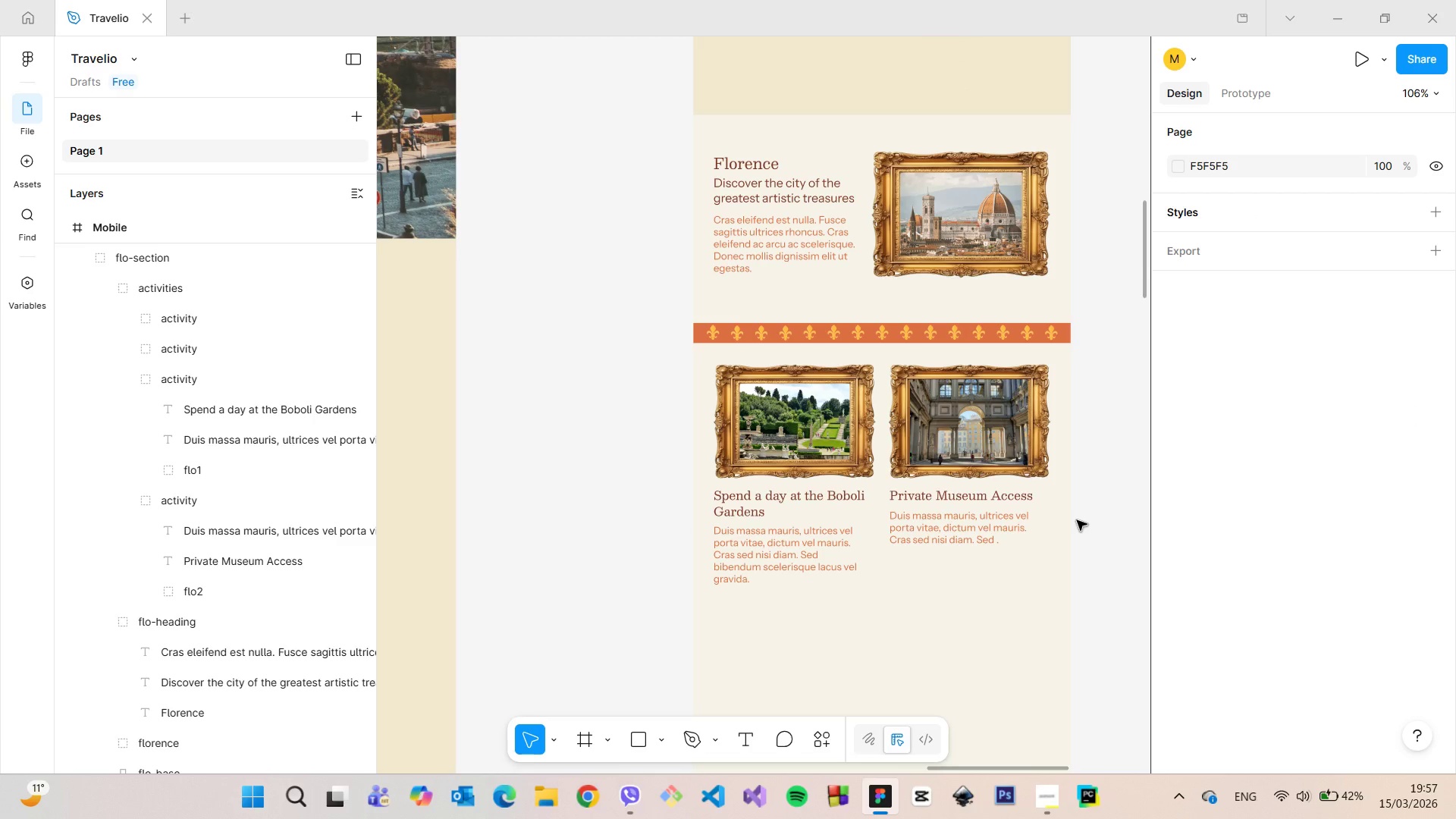 
scroll: coordinate [1119, 533], scroll_direction: down, amount: 8.0
 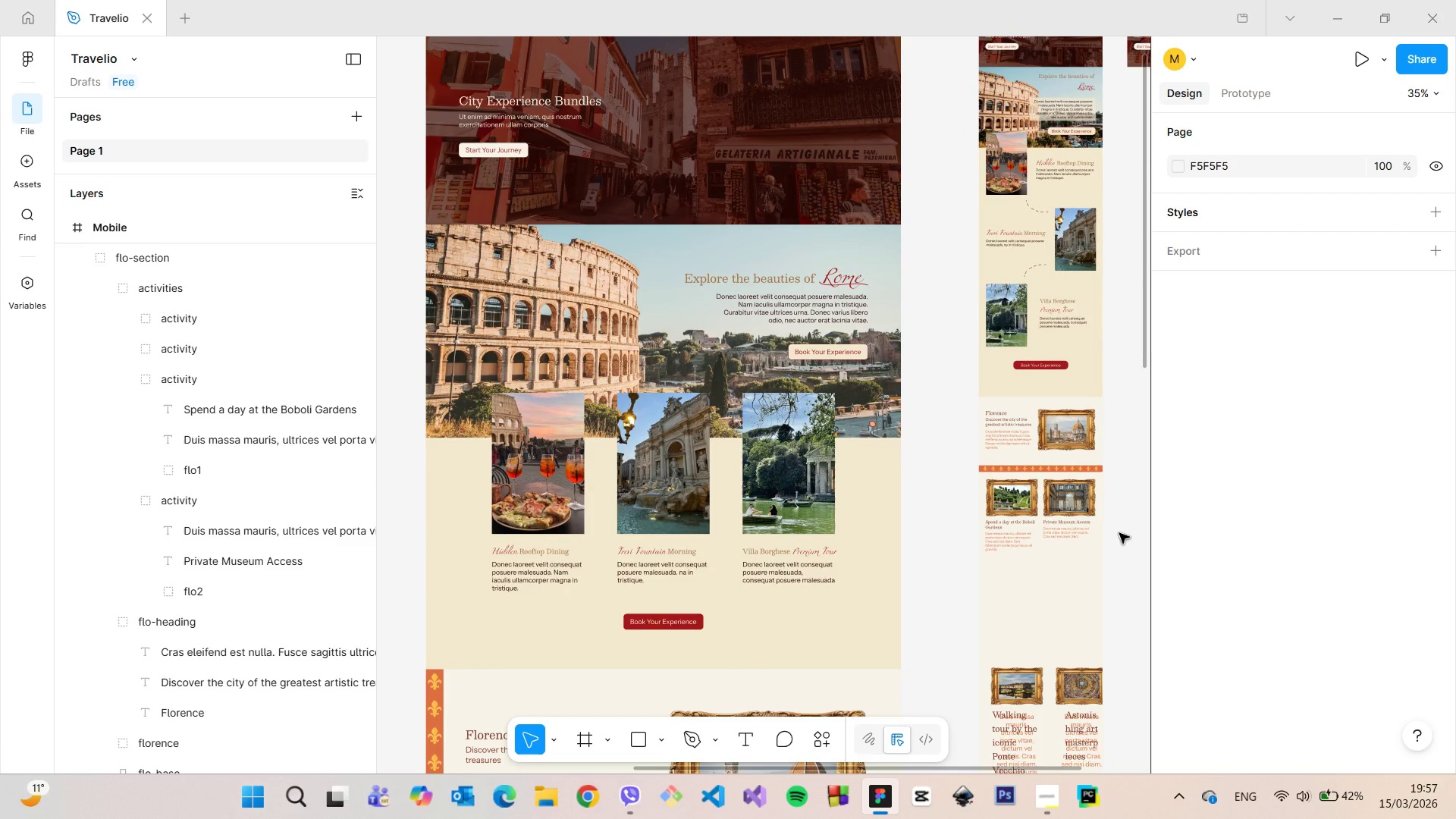 
scroll: coordinate [1119, 531], scroll_direction: up, amount: 8.0
 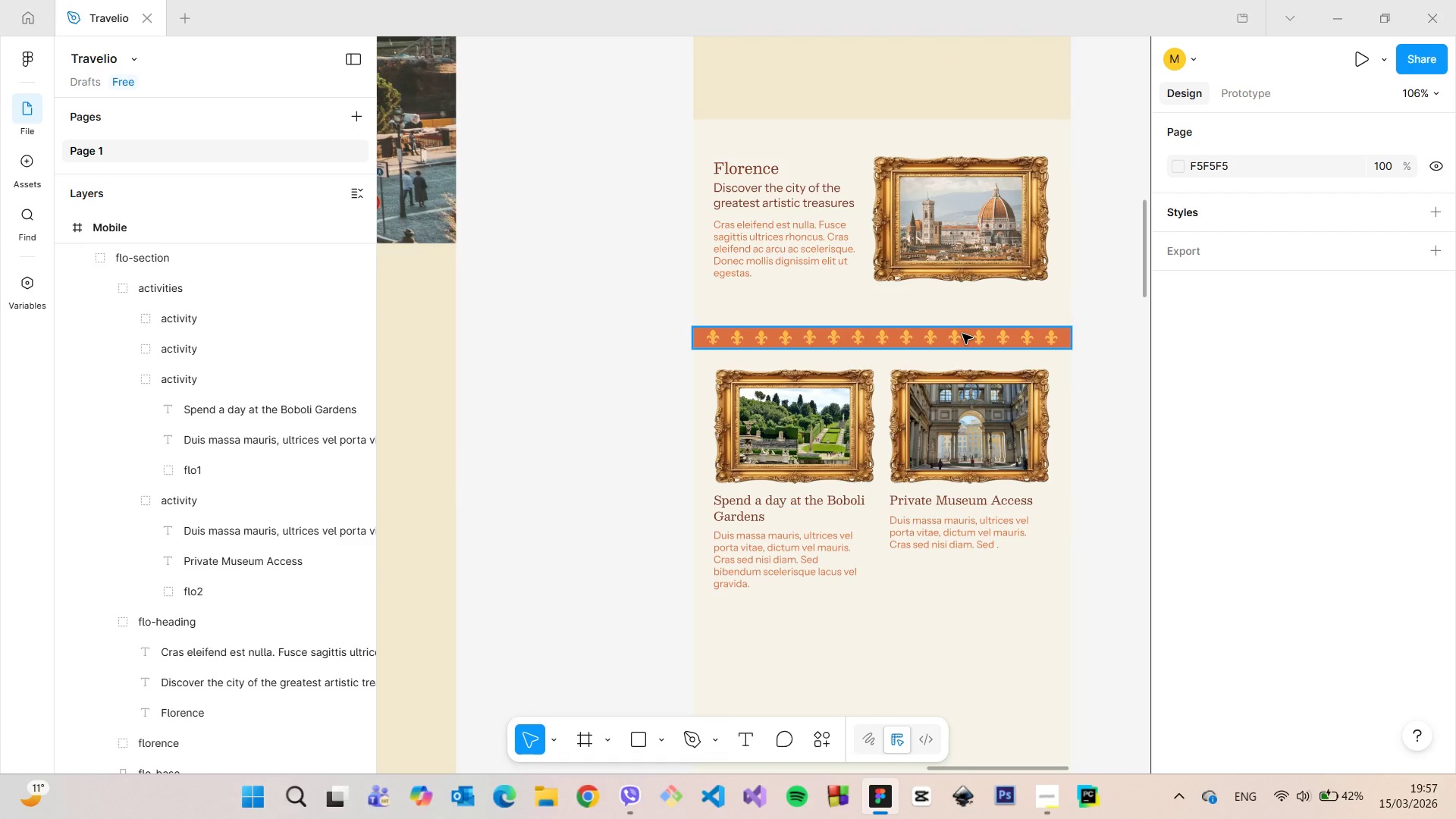 
left_click([962, 334])
 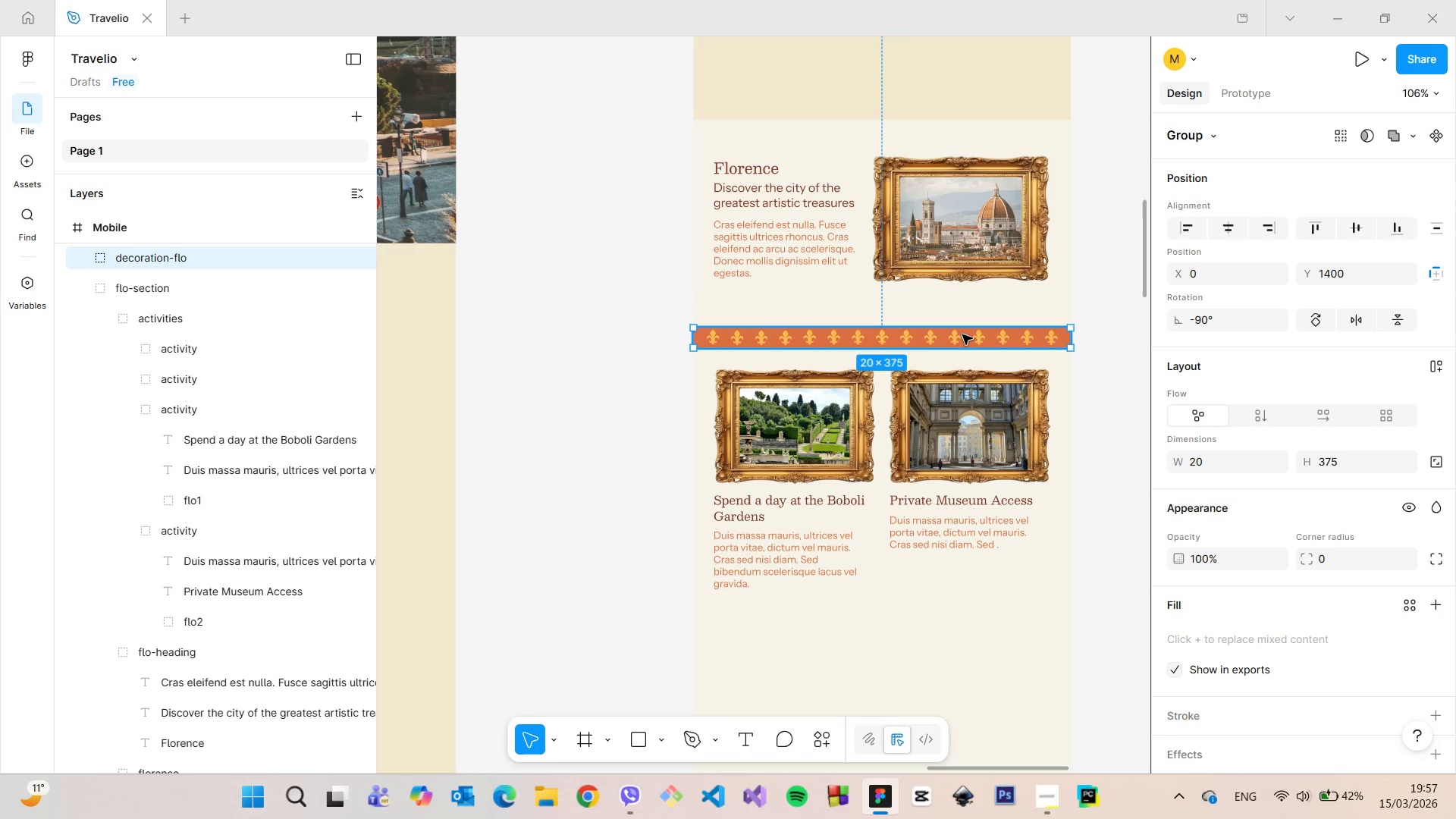 
left_click_drag(start_coordinate=[962, 334], to_coordinate=[961, 331])
 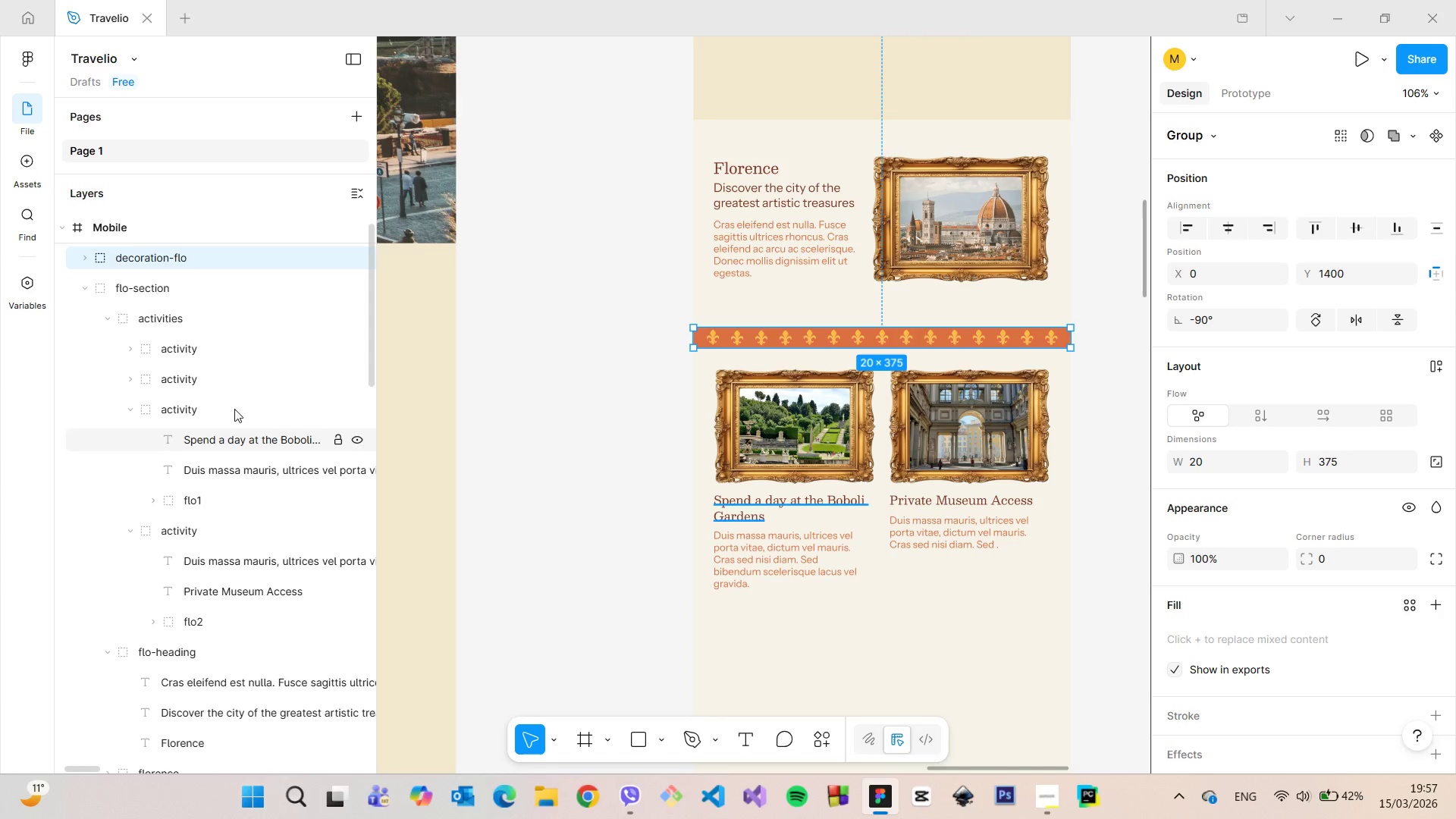 
left_click([209, 355])
 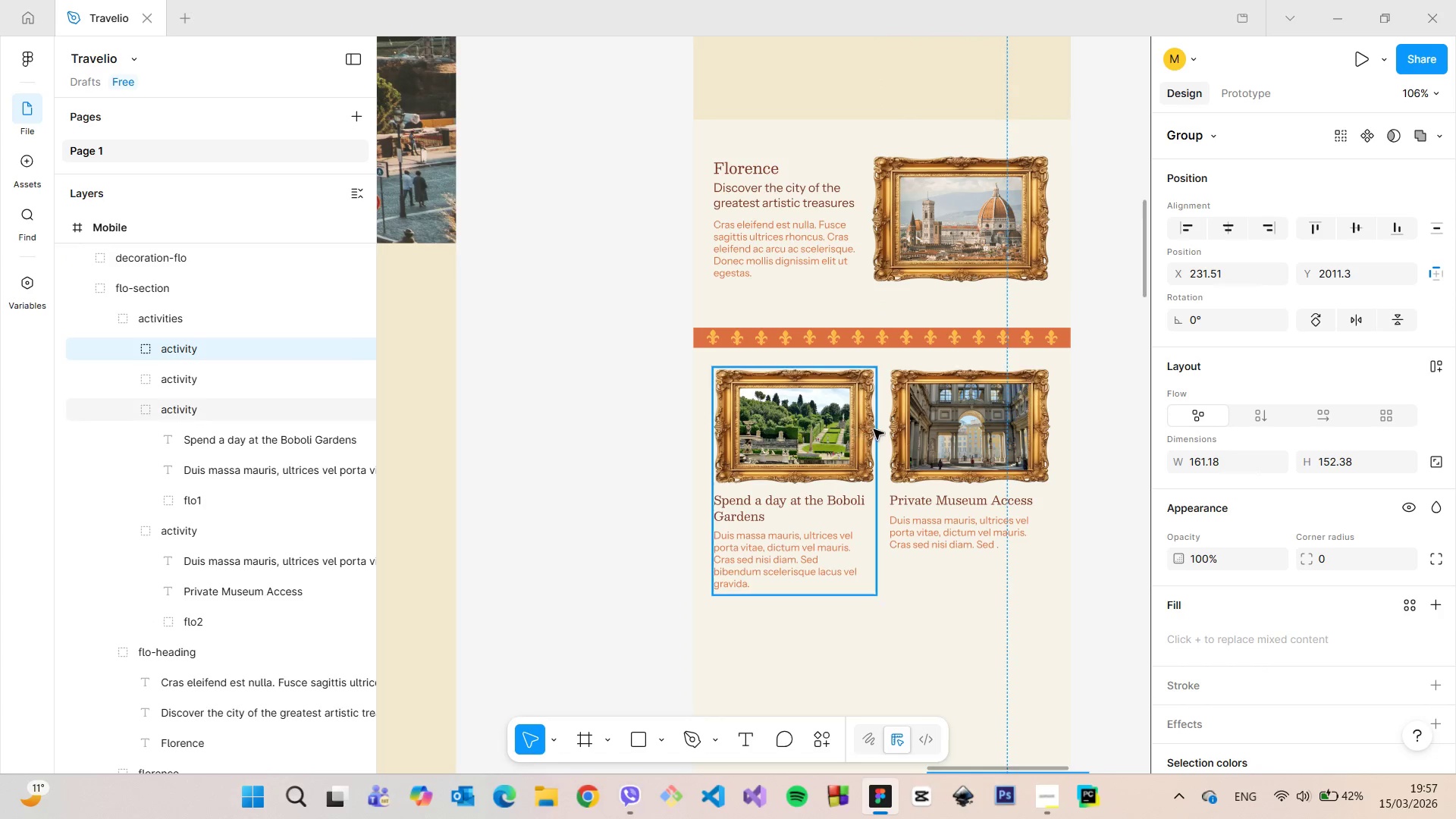 
left_click([839, 416])
 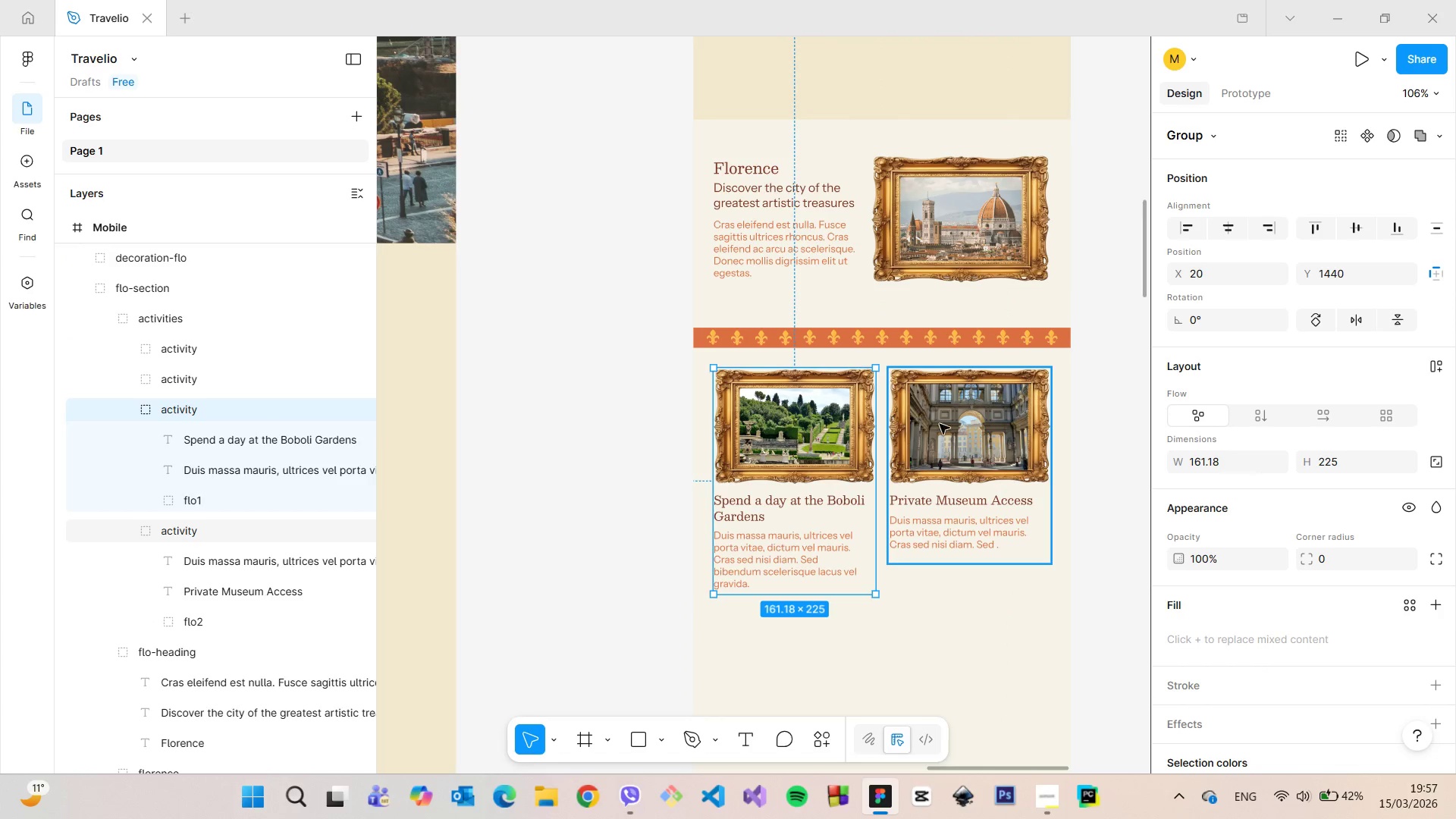 
hold_key(key=AltLeft, duration=0.55)
left_click([952, 426])
 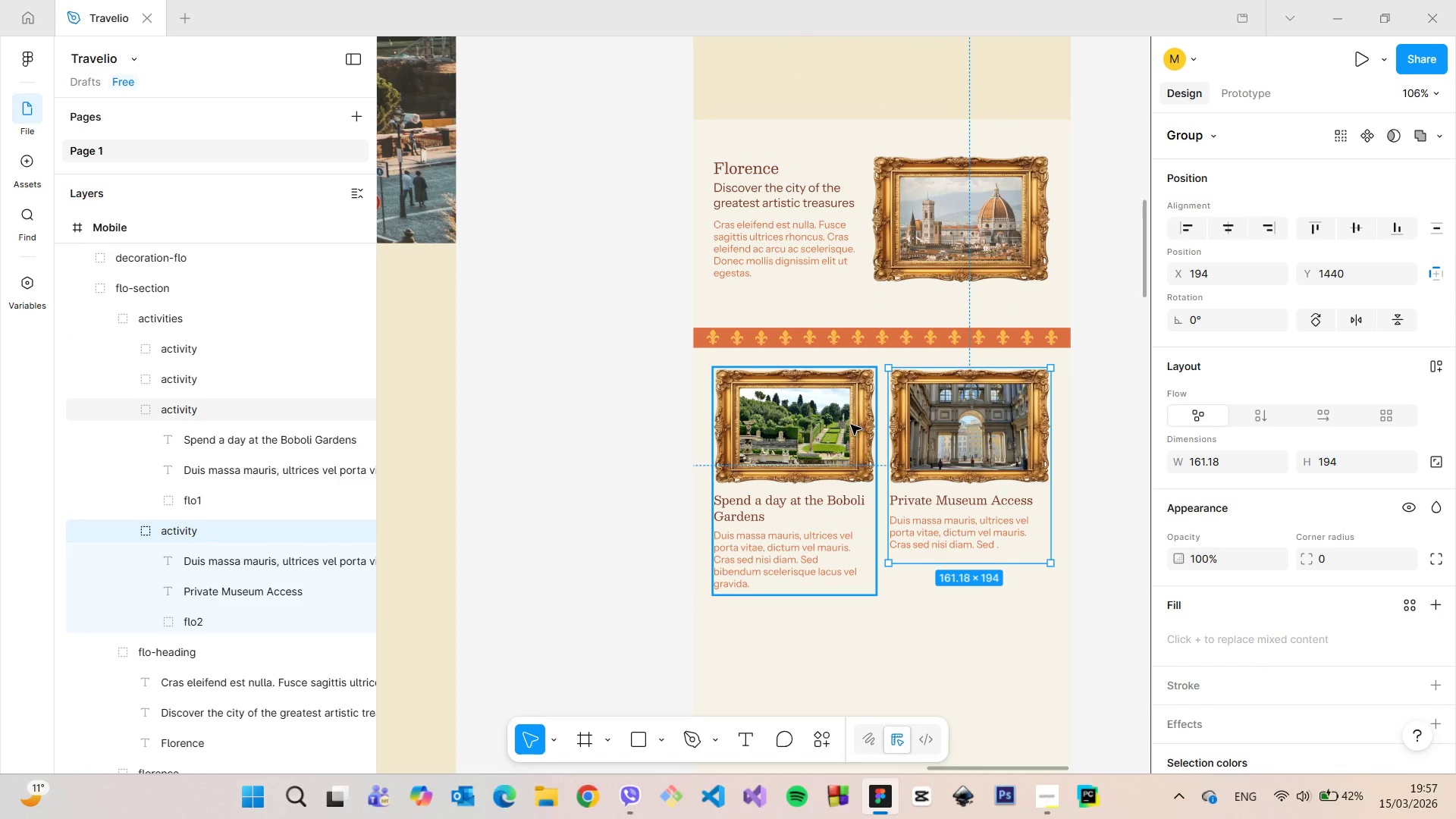 
hold_key(key=ShiftLeft, duration=0.53)
left_click([849, 425])
 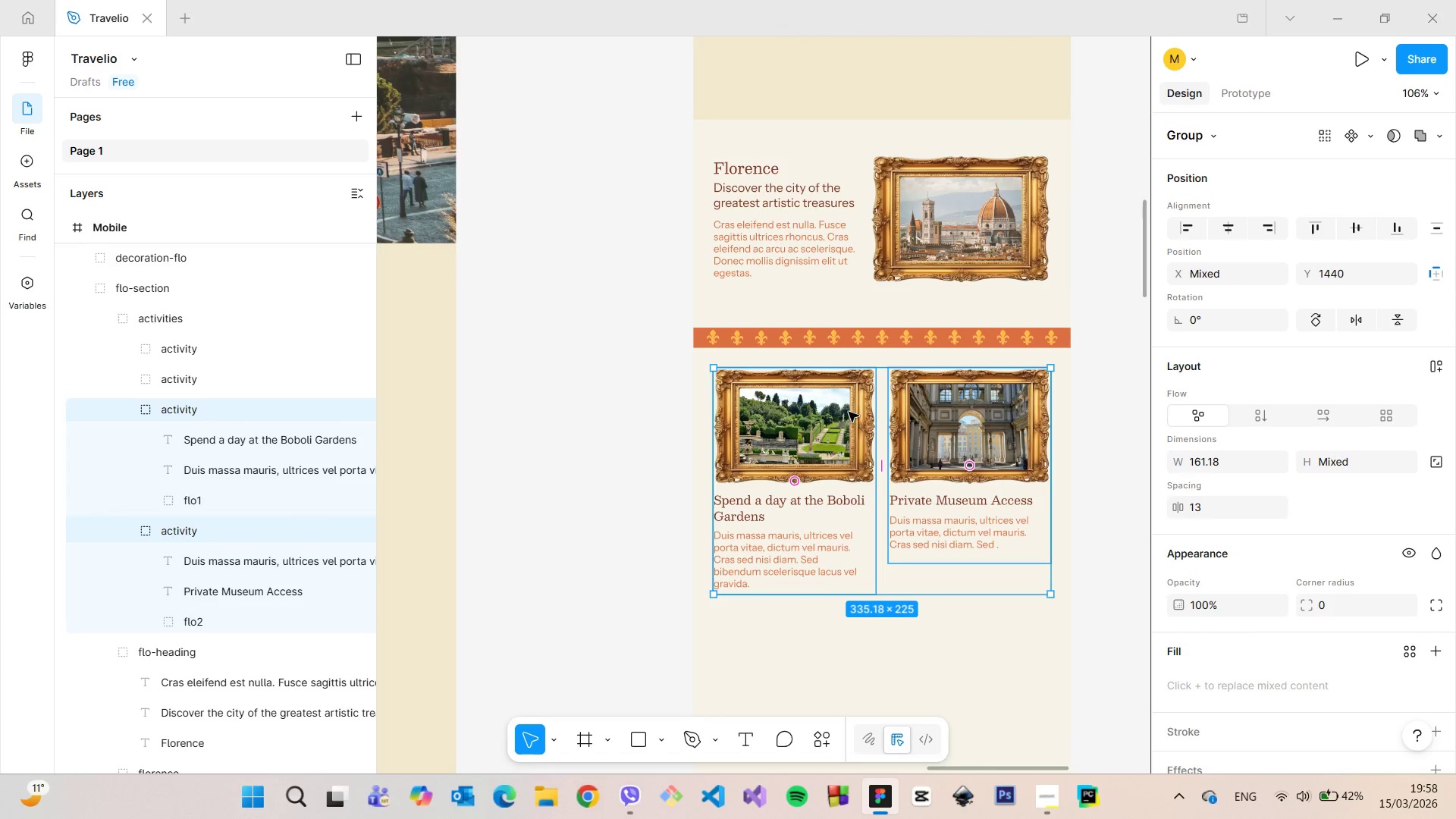 
left_click_drag(start_coordinate=[849, 403], to_coordinate=[849, 414])
 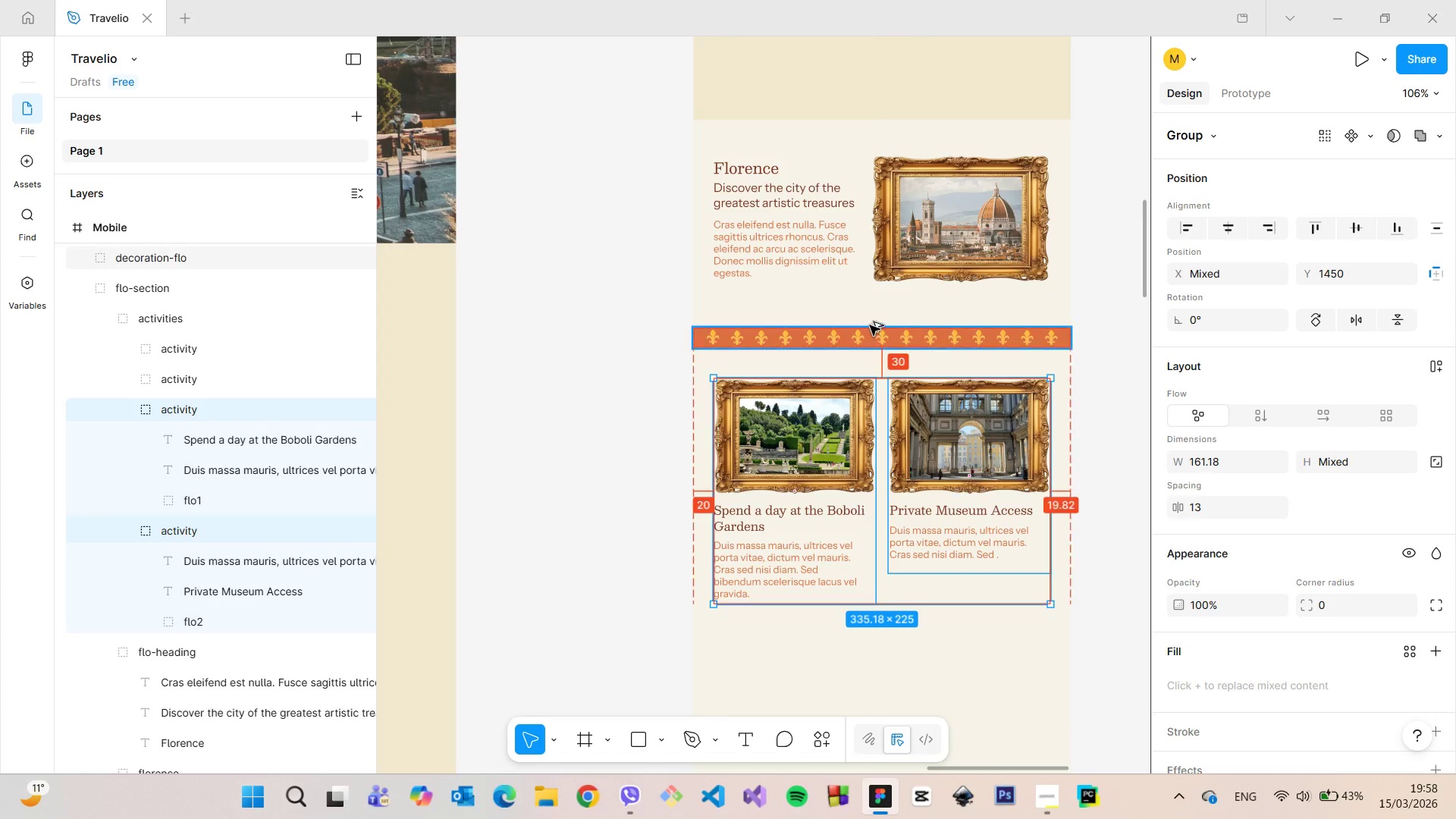 
hold_key(key=AltLeft, duration=0.59)
 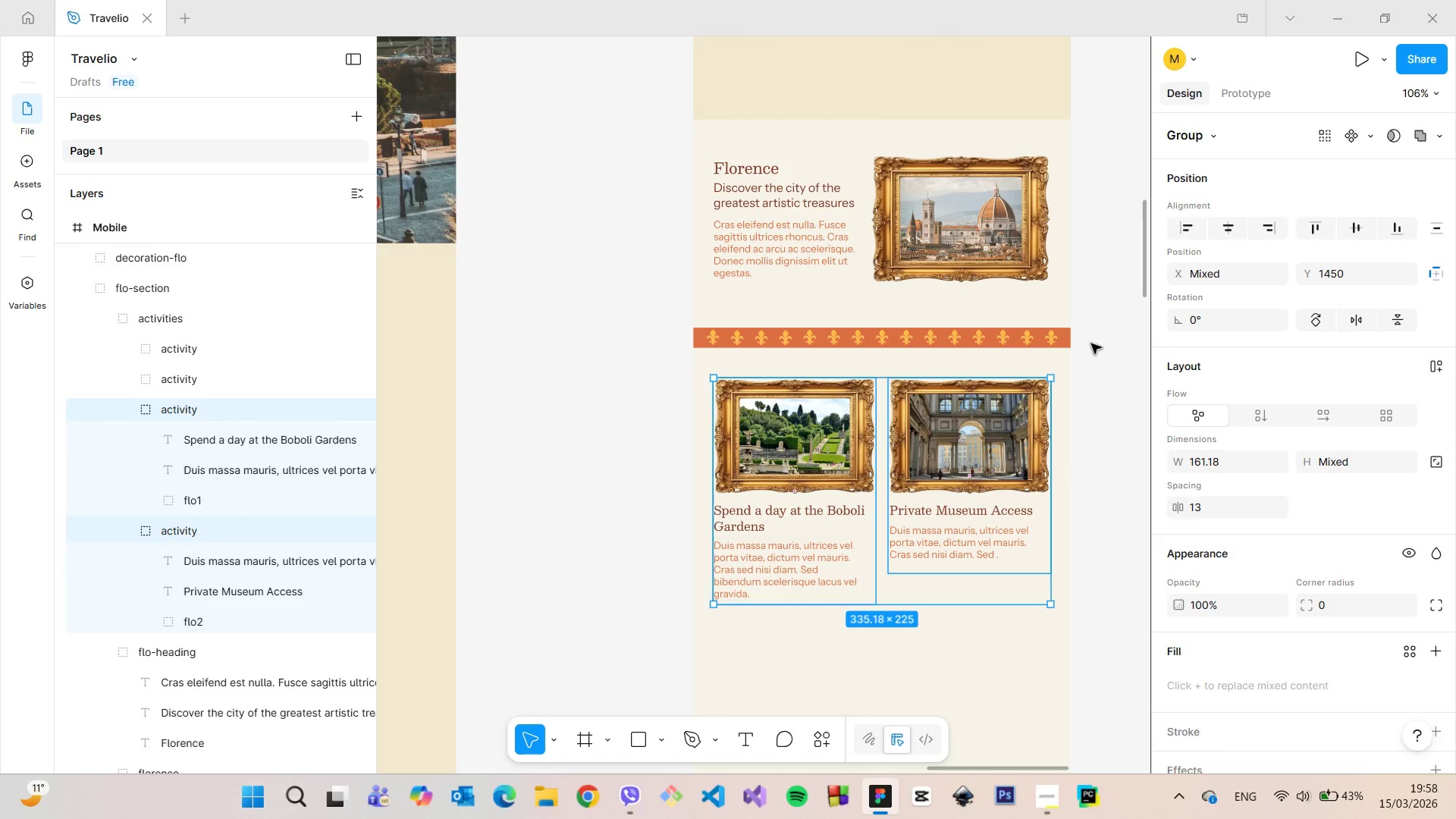 
left_click([1091, 344])
 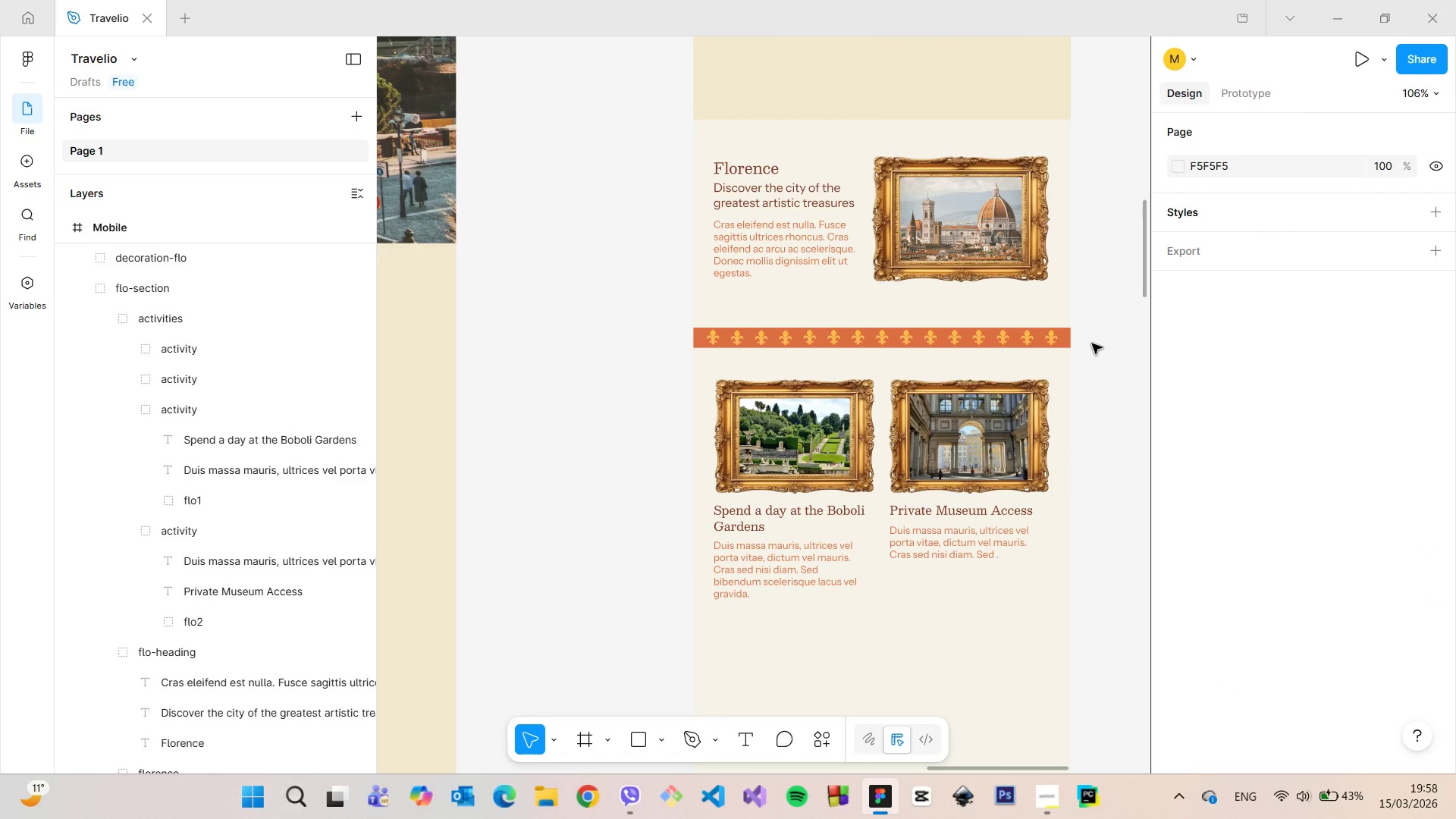 
scroll: coordinate [1092, 344], scroll_direction: down, amount: 9.0
 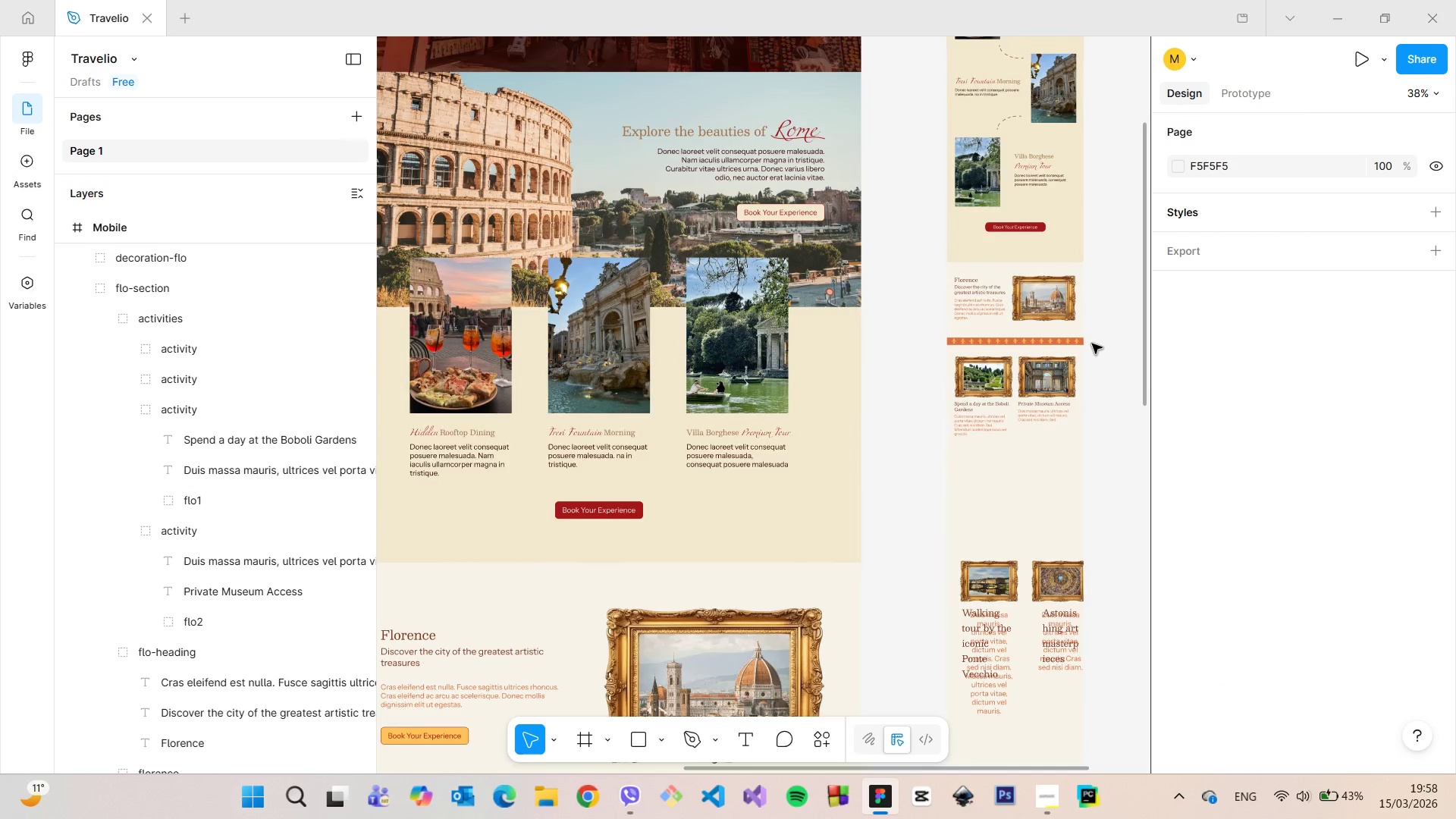 
scroll: coordinate [1092, 344], scroll_direction: up, amount: 4.0
 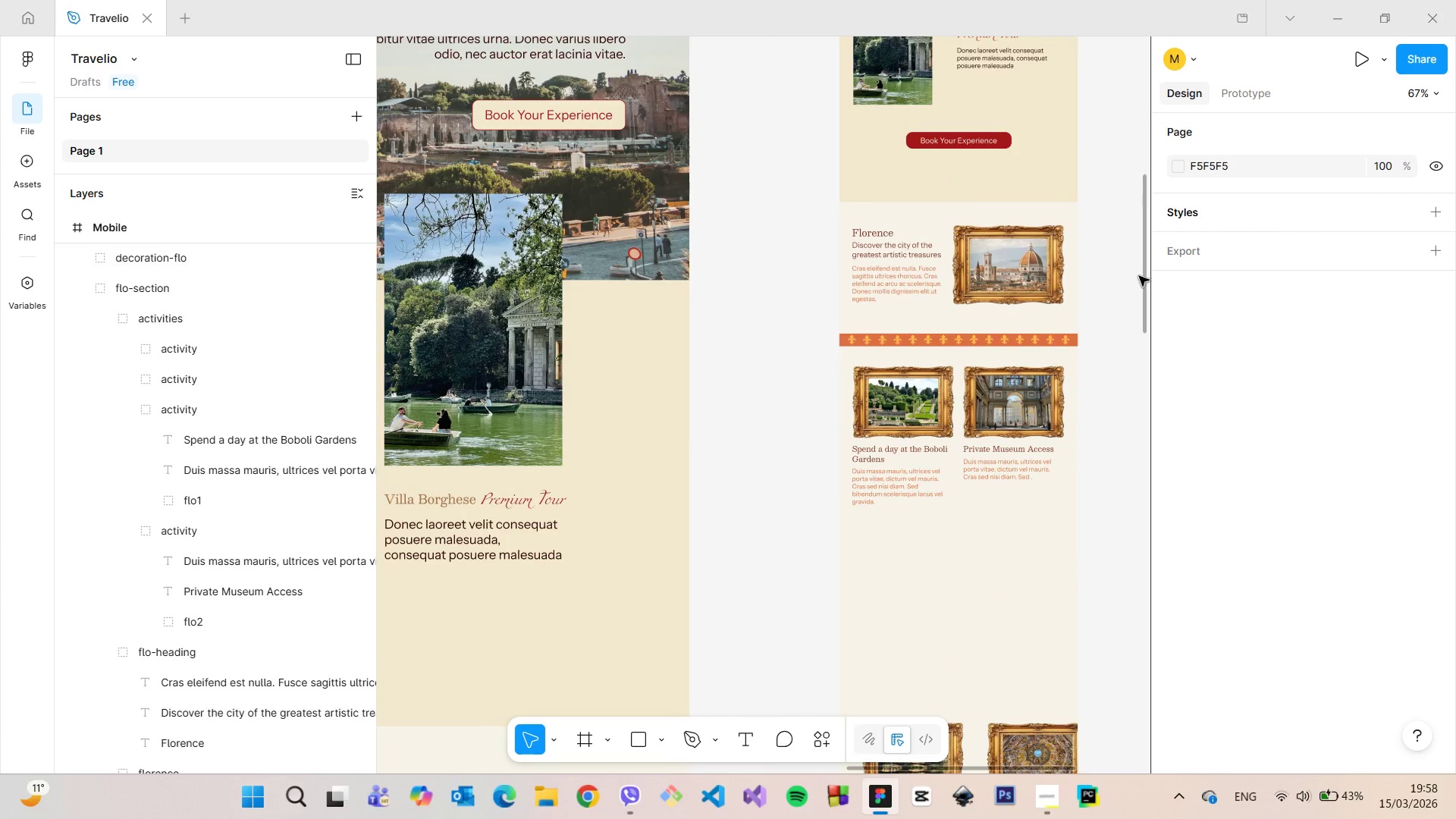 
left_click_drag(start_coordinate=[1140, 276], to_coordinate=[1141, 259])
 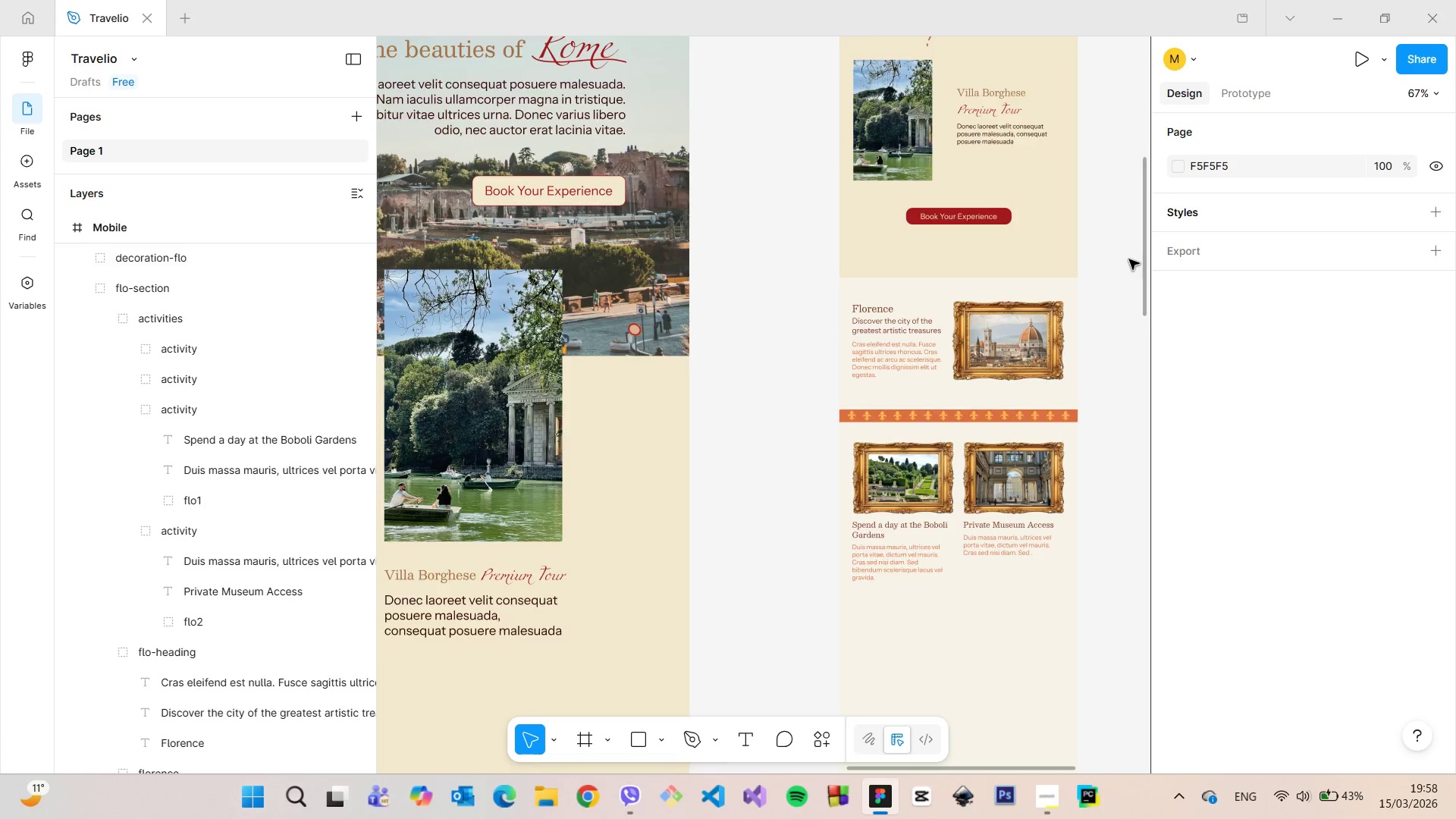 
scroll: coordinate [1128, 262], scroll_direction: down, amount: 18.0
 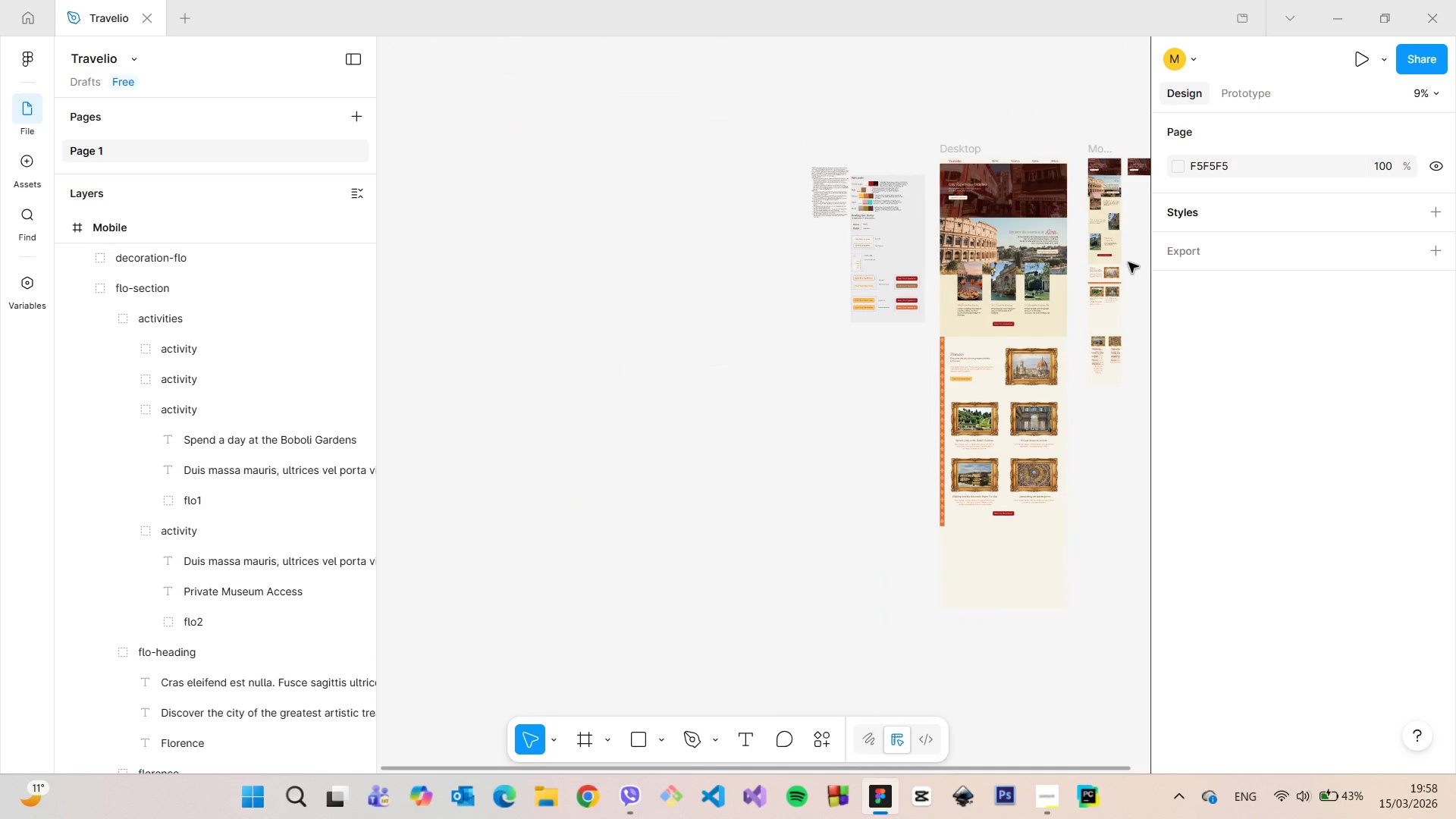 
scroll: coordinate [1128, 262], scroll_direction: up, amount: 7.0
 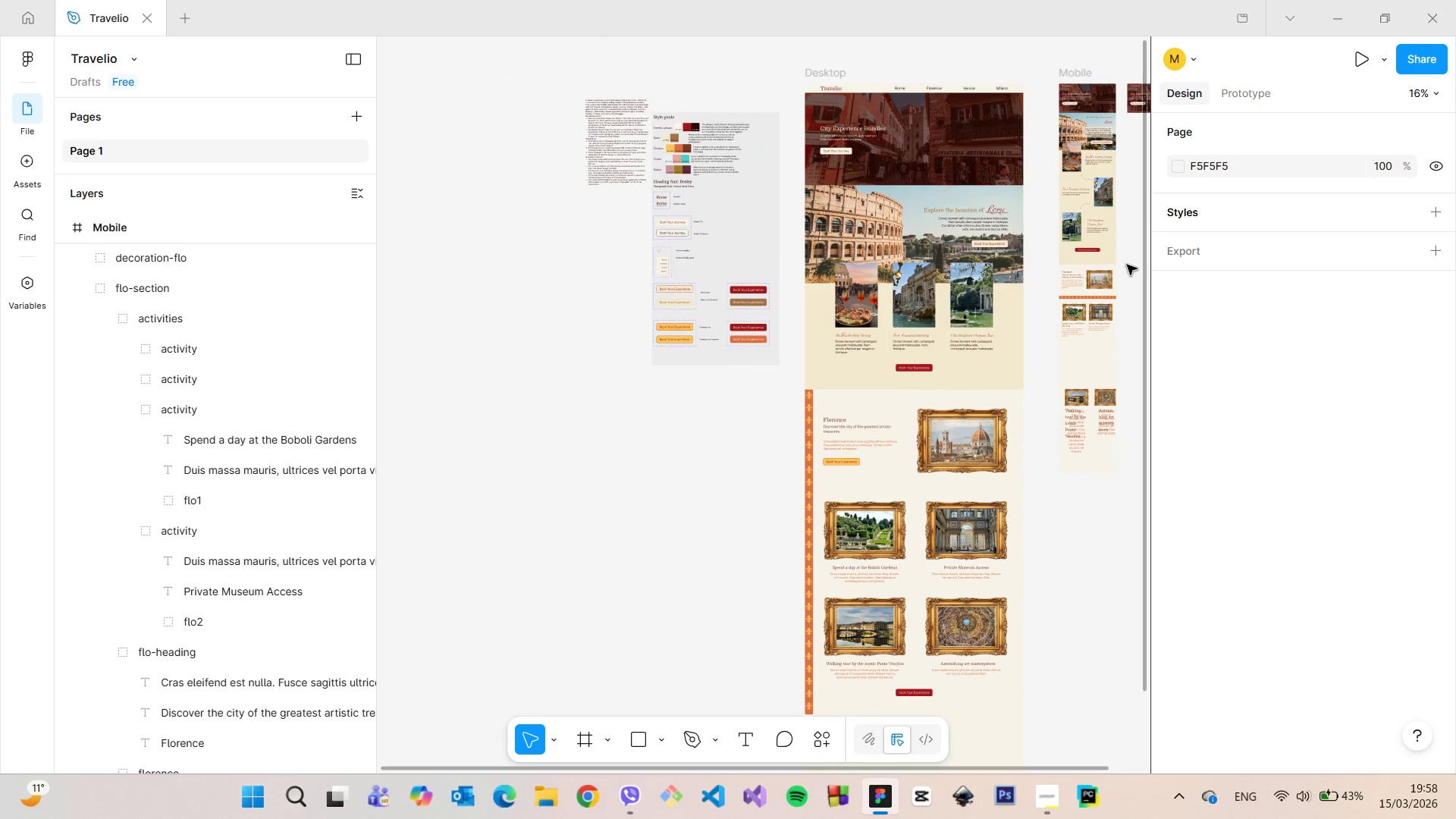 
scroll: coordinate [1127, 265], scroll_direction: down, amount: 3.0
 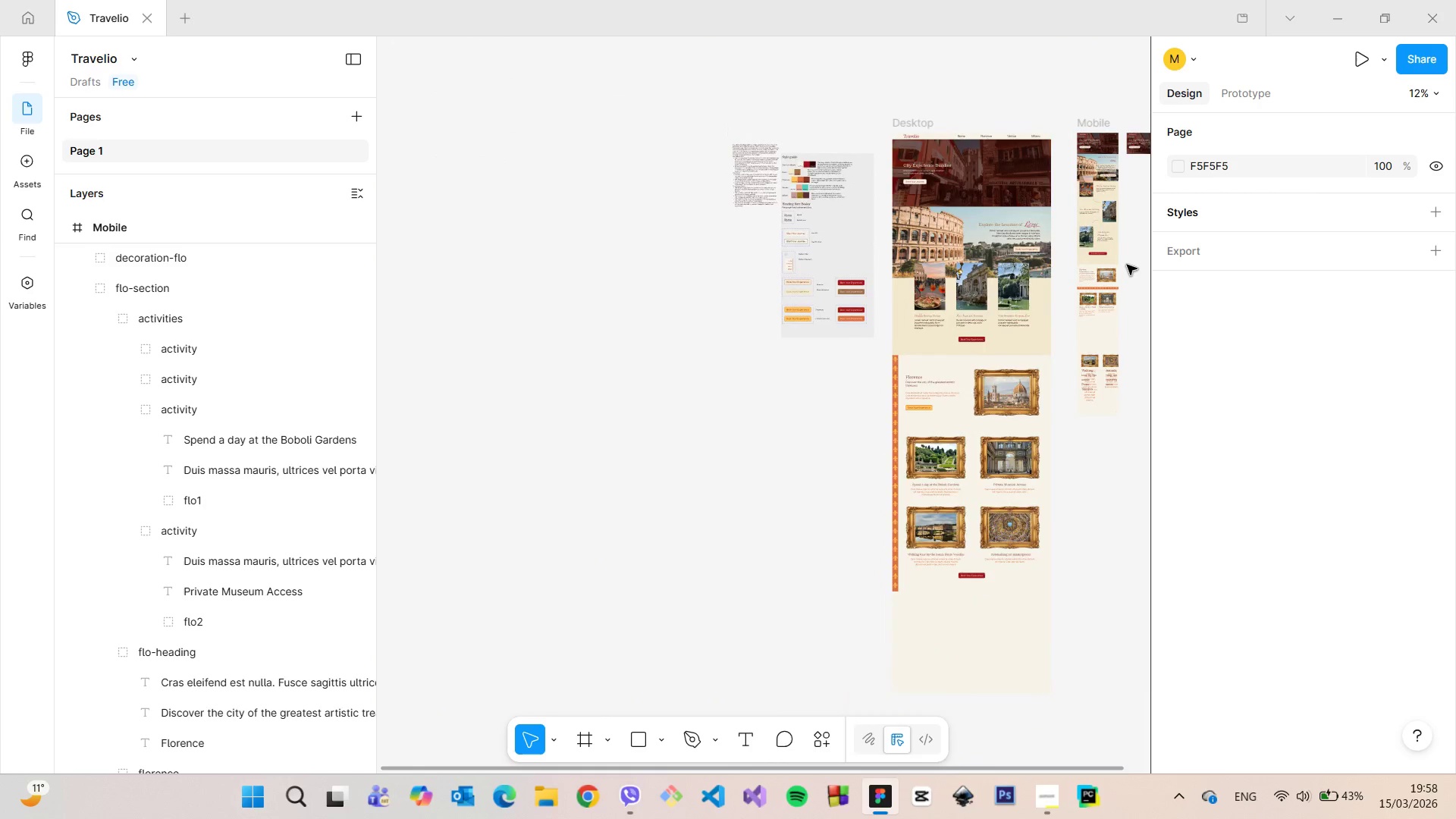 
scroll: coordinate [1127, 269], scroll_direction: up, amount: 16.0
 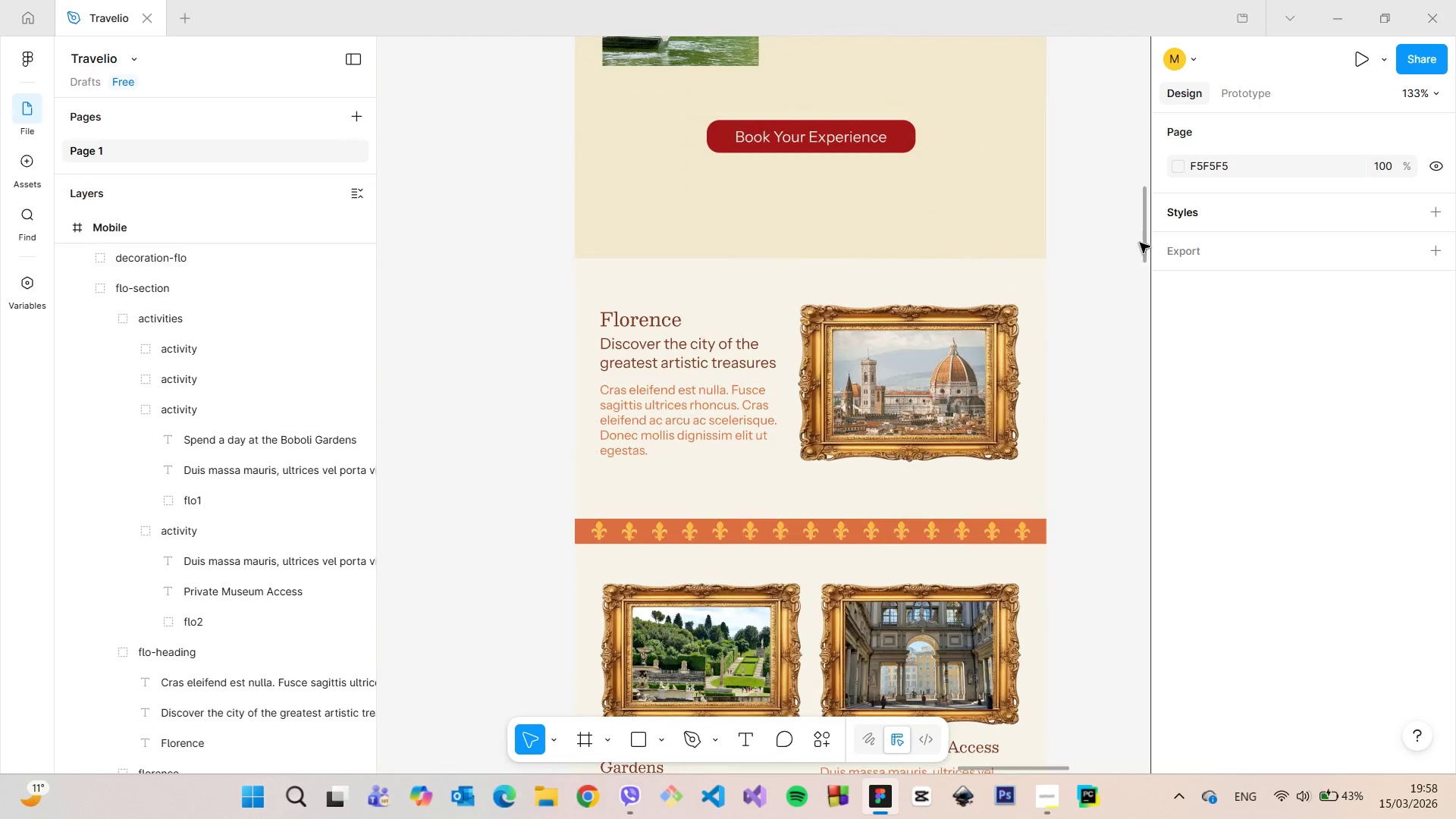 
left_click_drag(start_coordinate=[1143, 241], to_coordinate=[1133, 235])
 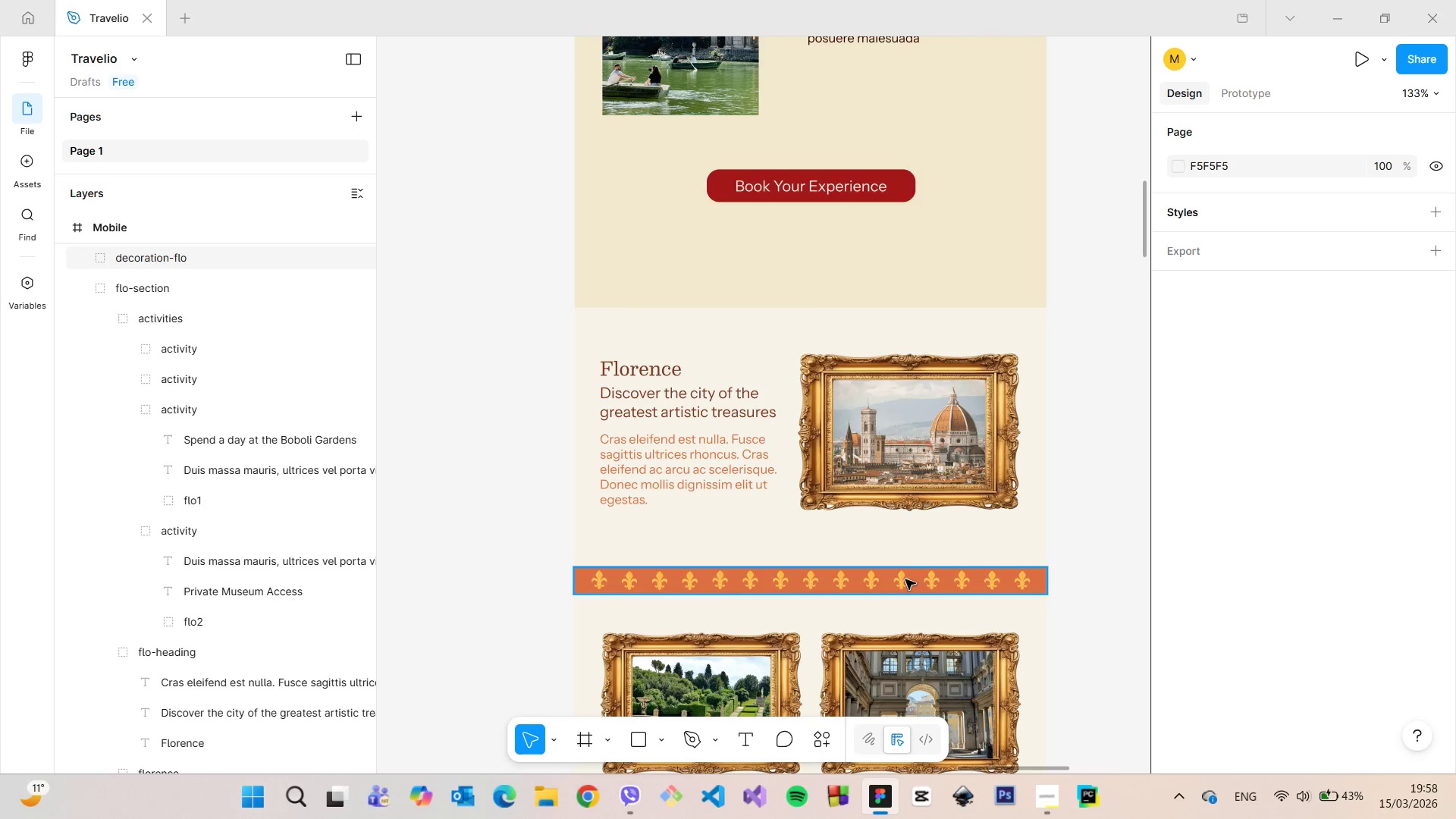 
left_click([905, 581])
 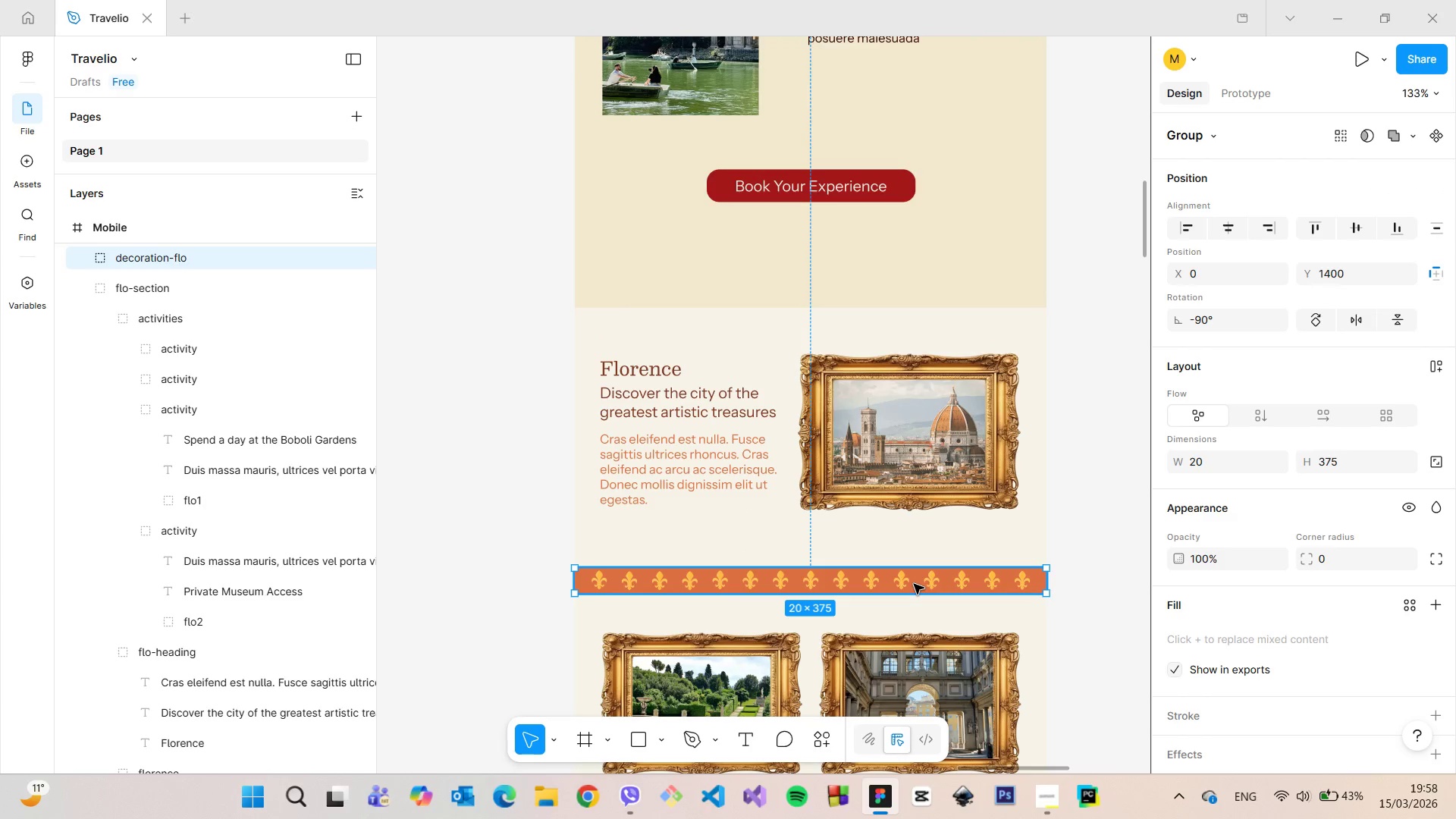 
left_click_drag(start_coordinate=[913, 584], to_coordinate=[915, 325])
 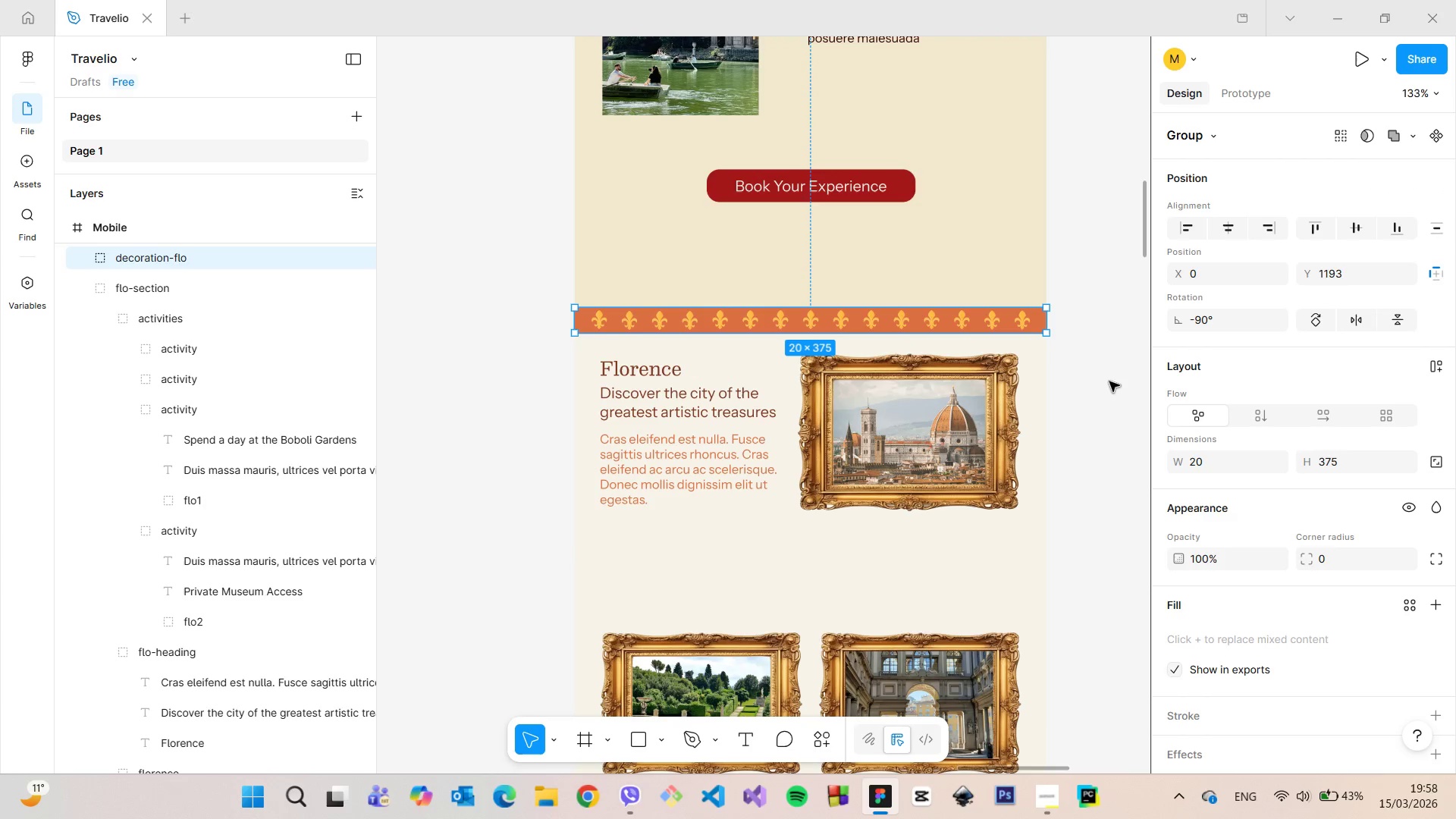 
left_click([1116, 384])
 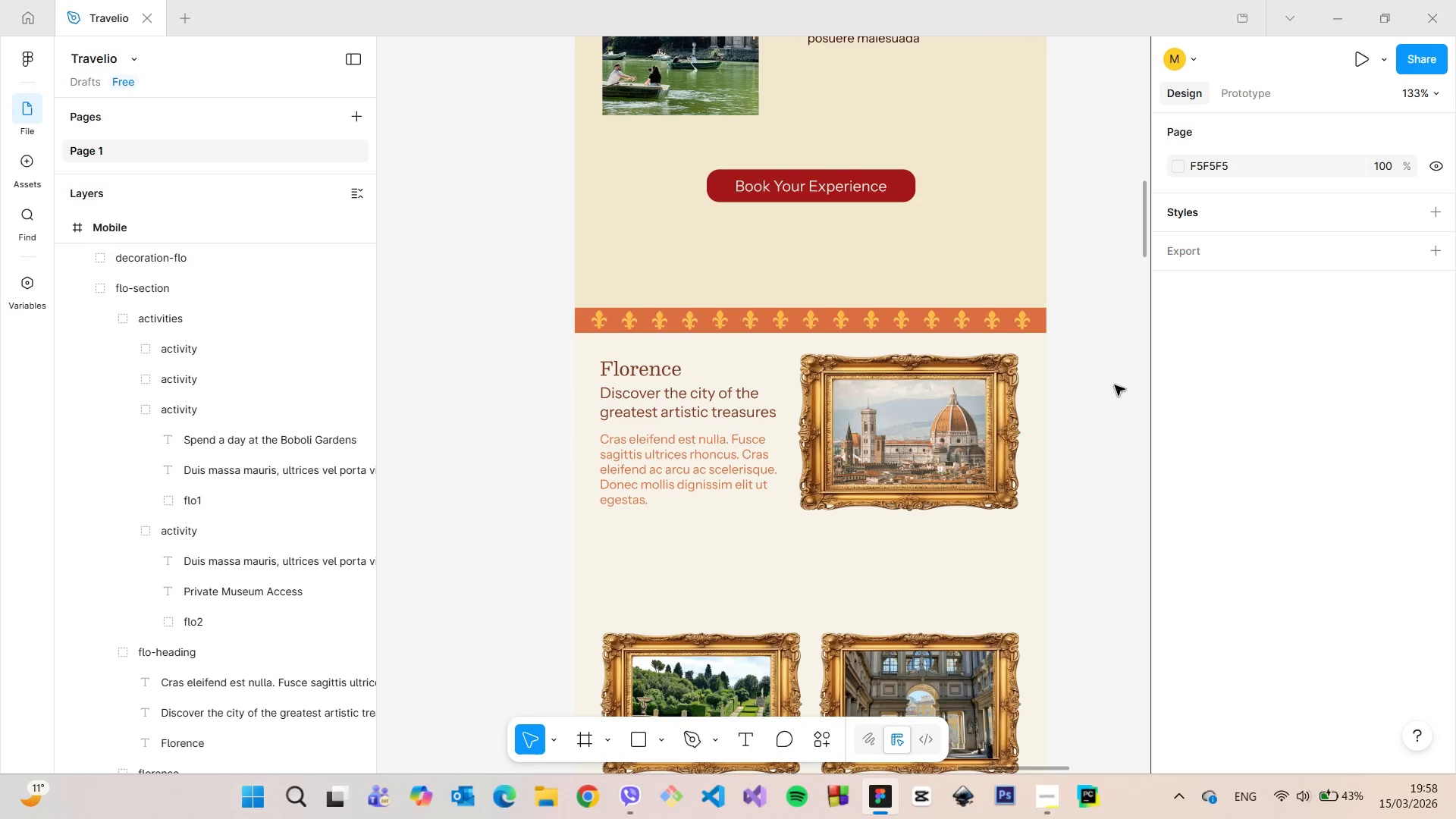 
scroll: coordinate [1110, 385], scroll_direction: down, amount: 9.0
 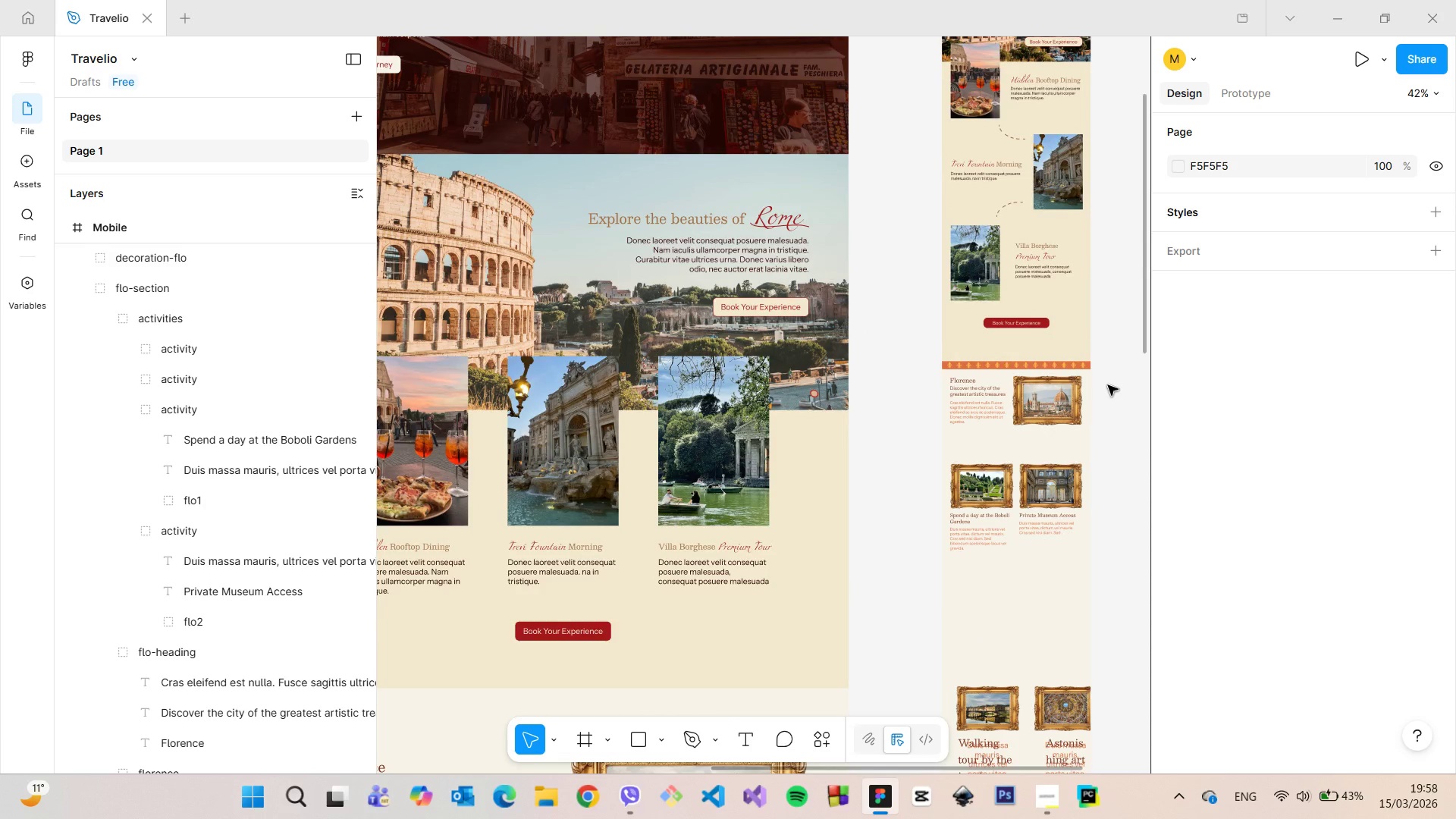 
scroll: coordinate [1094, 420], scroll_direction: up, amount: 10.0
 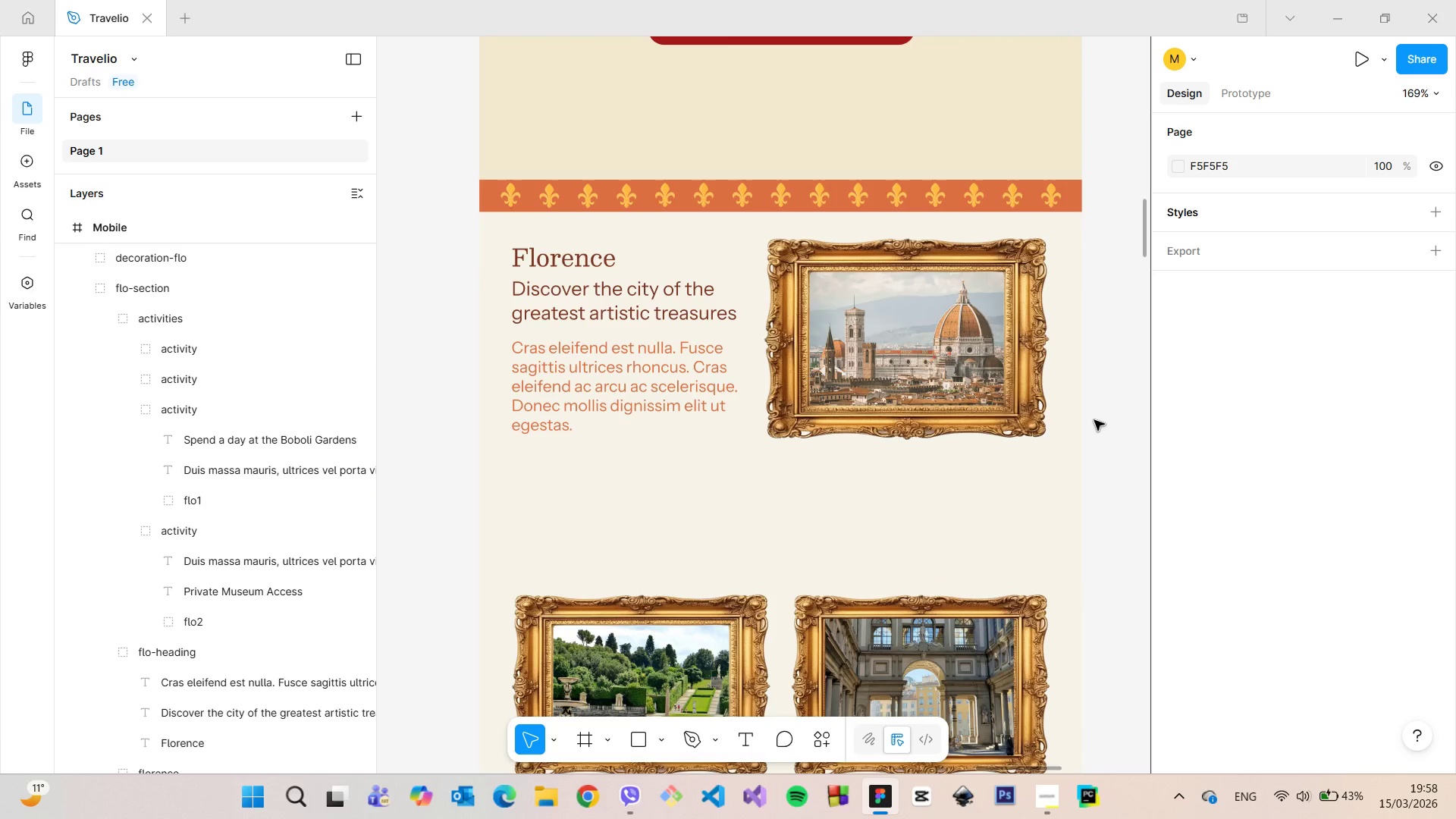 
scroll: coordinate [1094, 420], scroll_direction: down, amount: 1.0
 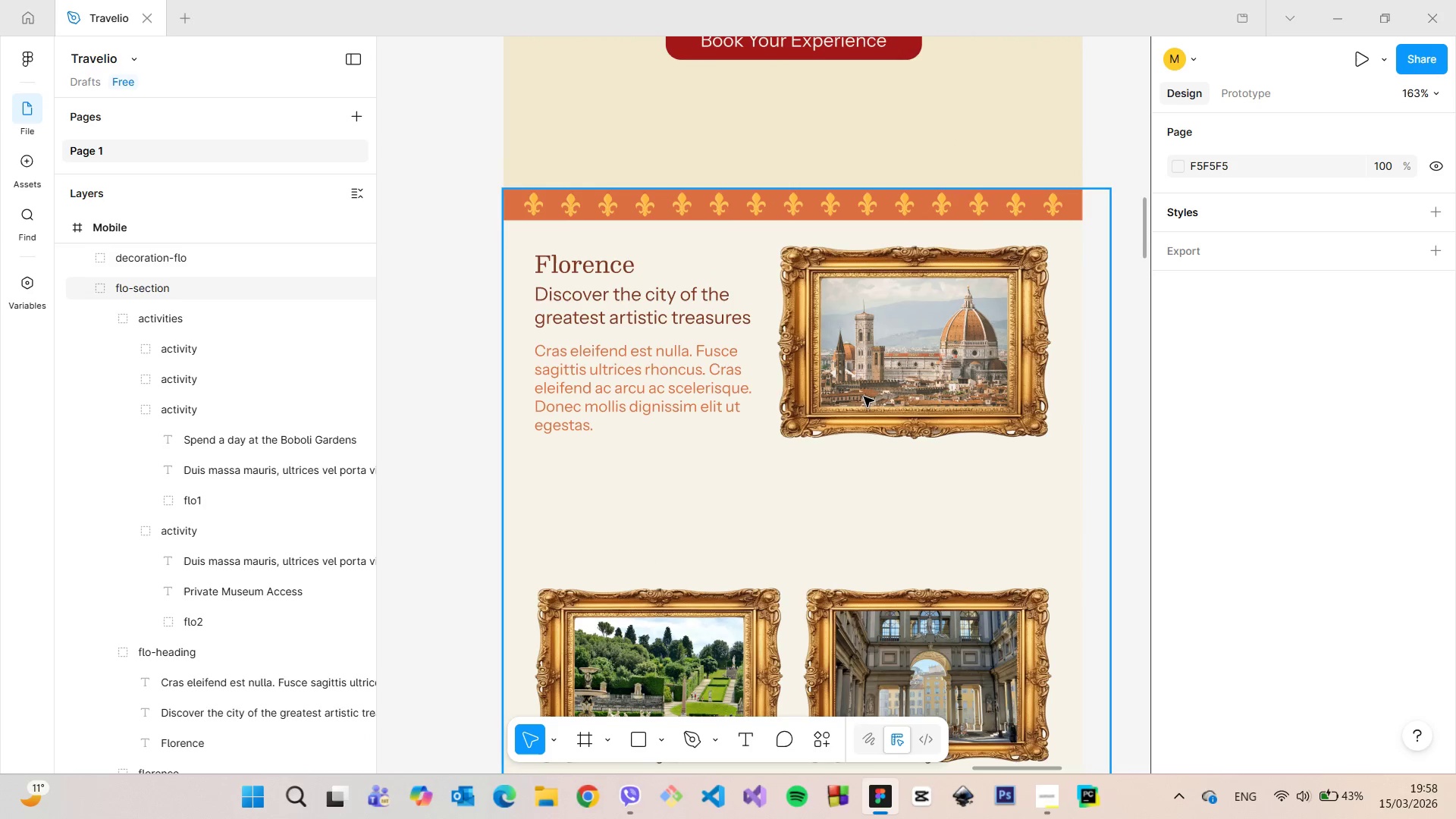 
key(Control+Z)
 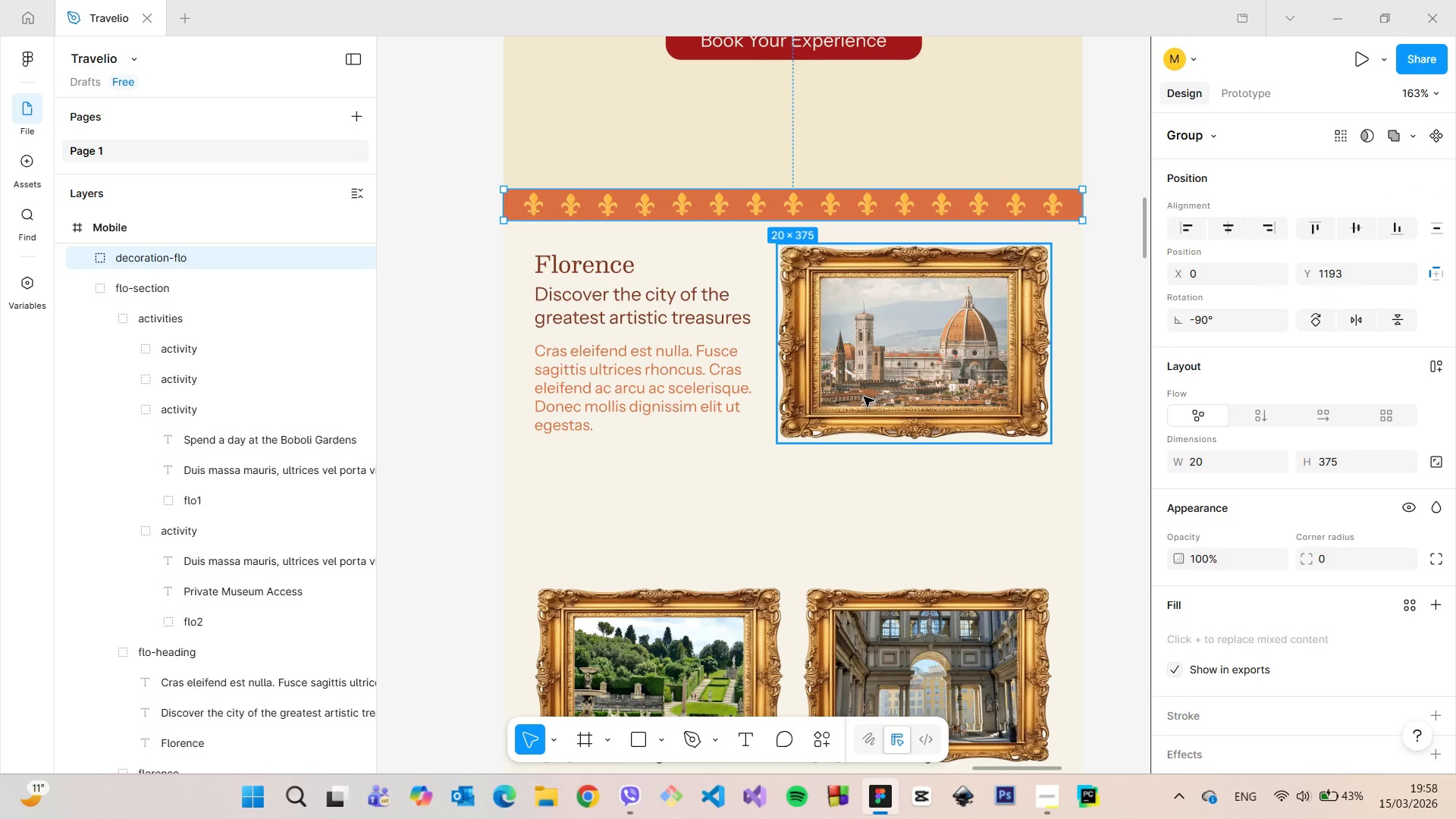 
key(Control+Z)
 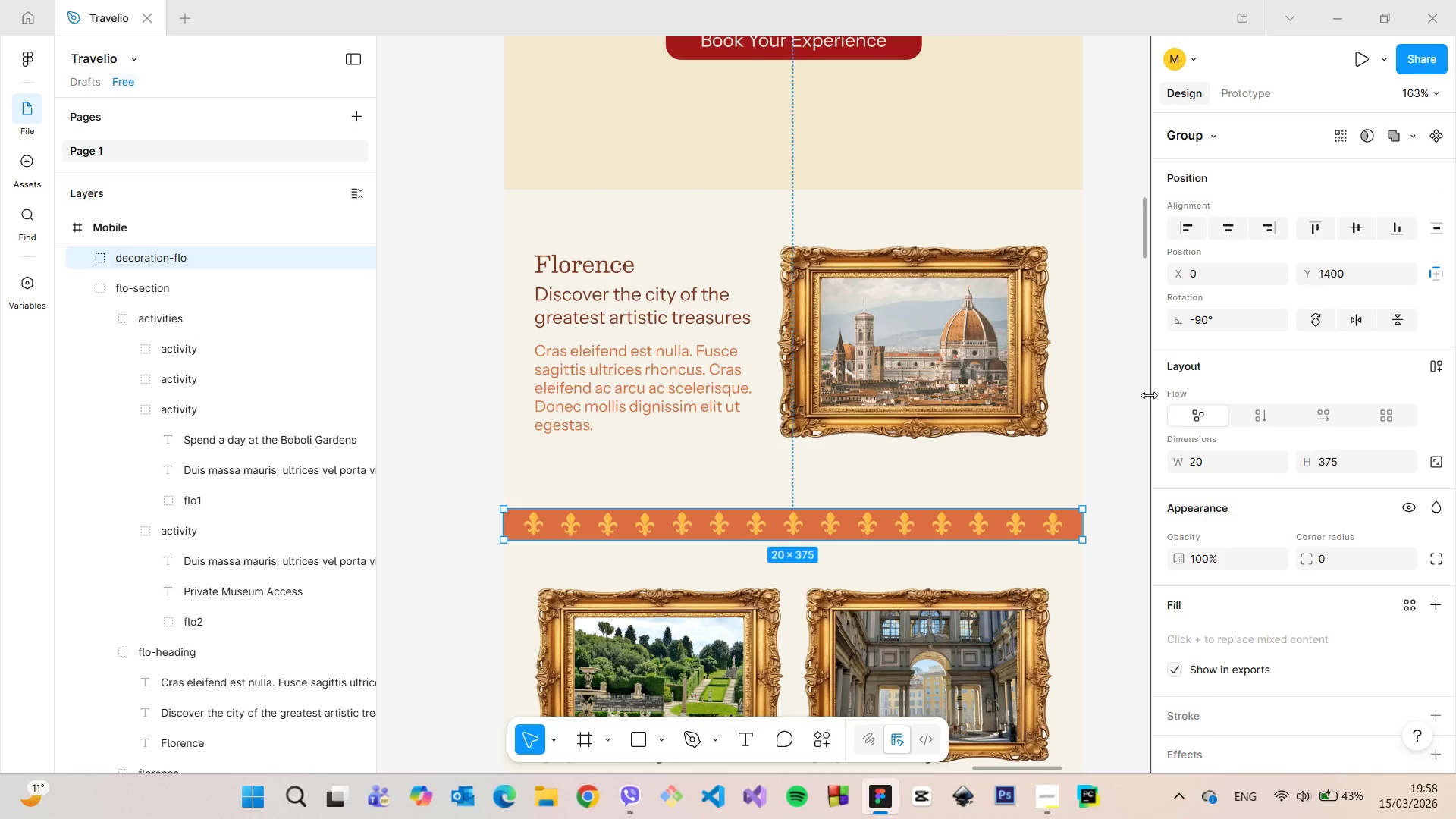 
left_click([1128, 389])
 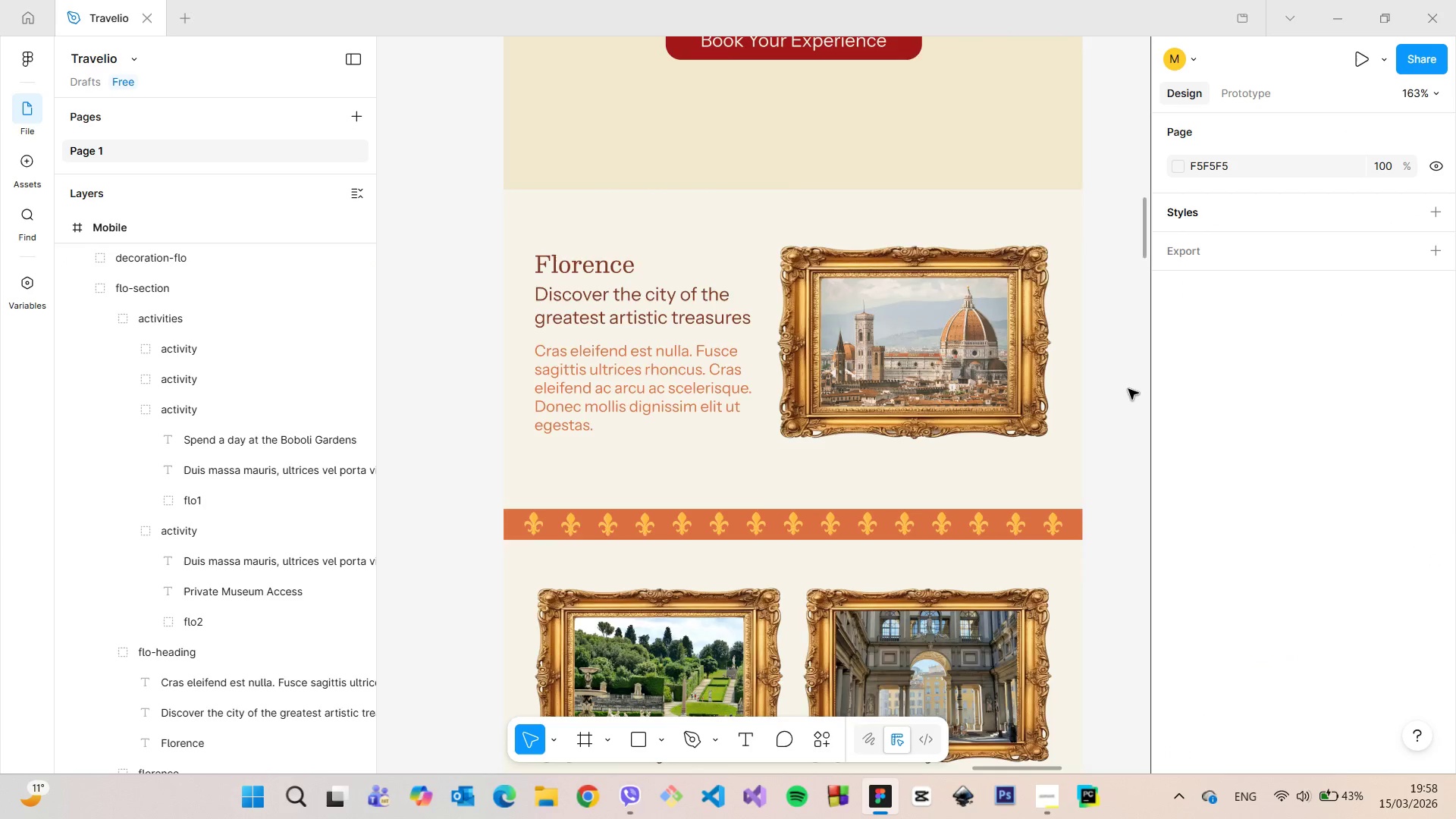 
scroll: coordinate [1128, 389], scroll_direction: down, amount: 6.0
 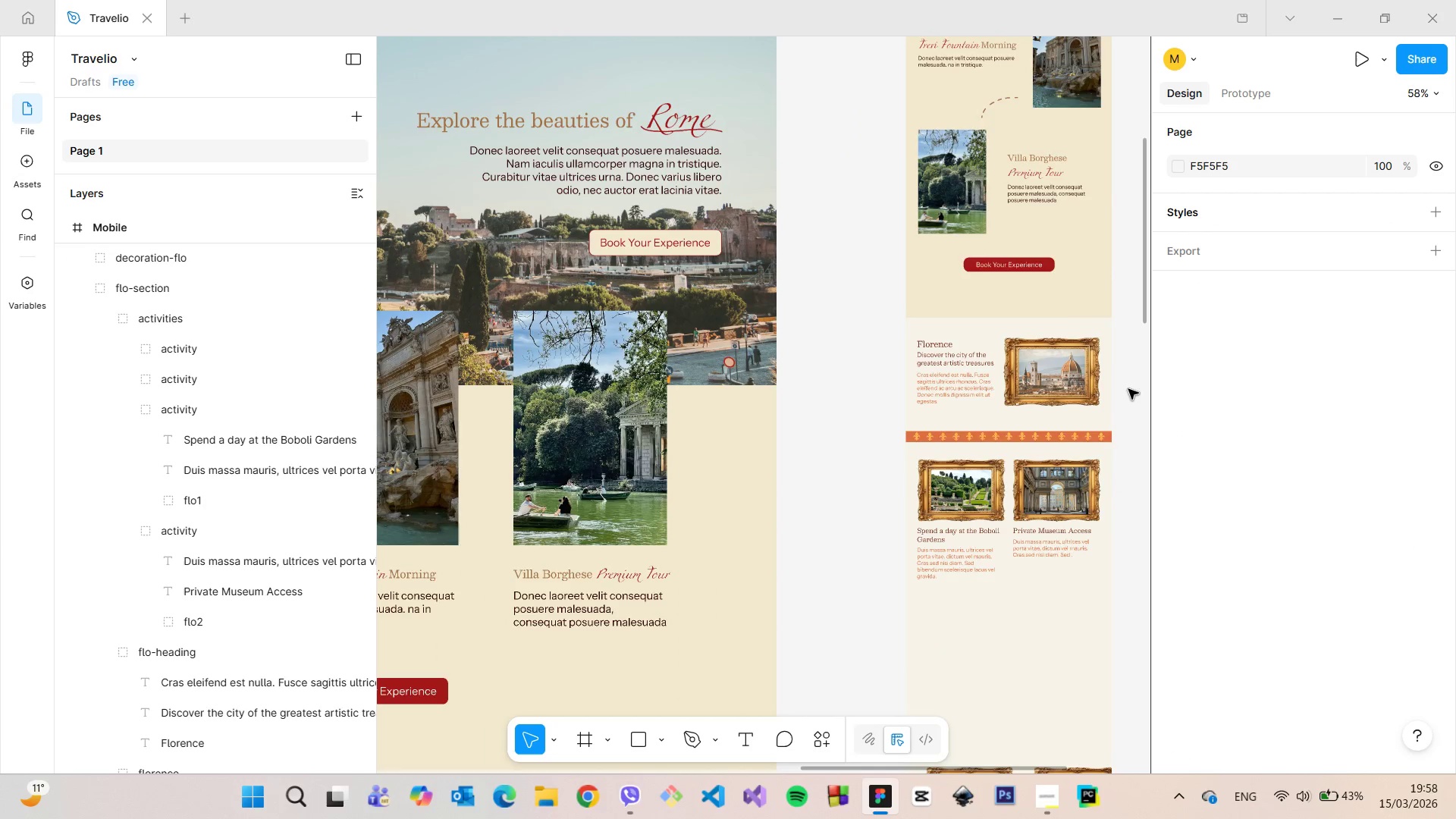 
hold_key(key=ControlLeft, duration=1.51)
 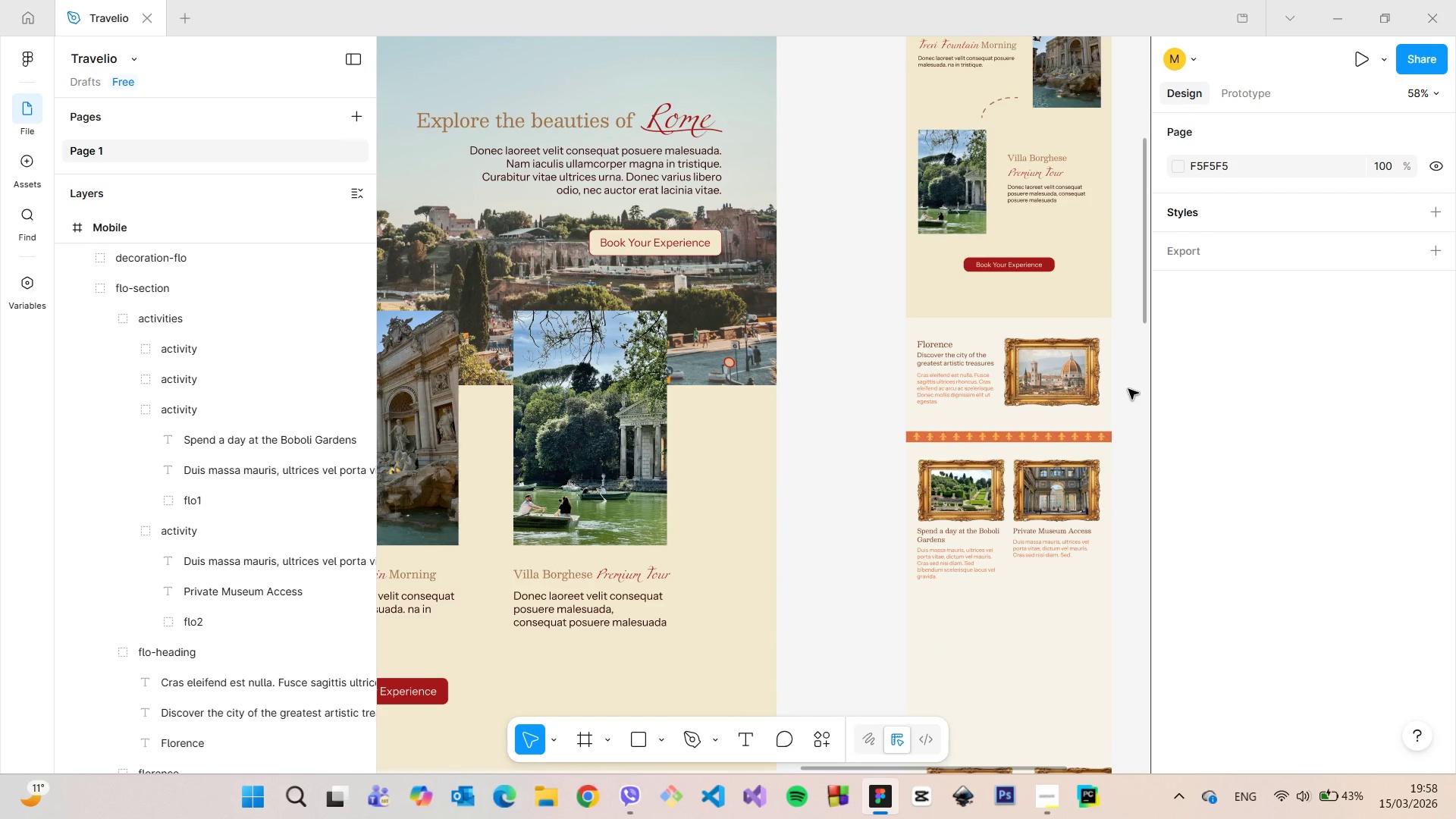 
hold_key(key=ControlLeft, duration=1.38)
 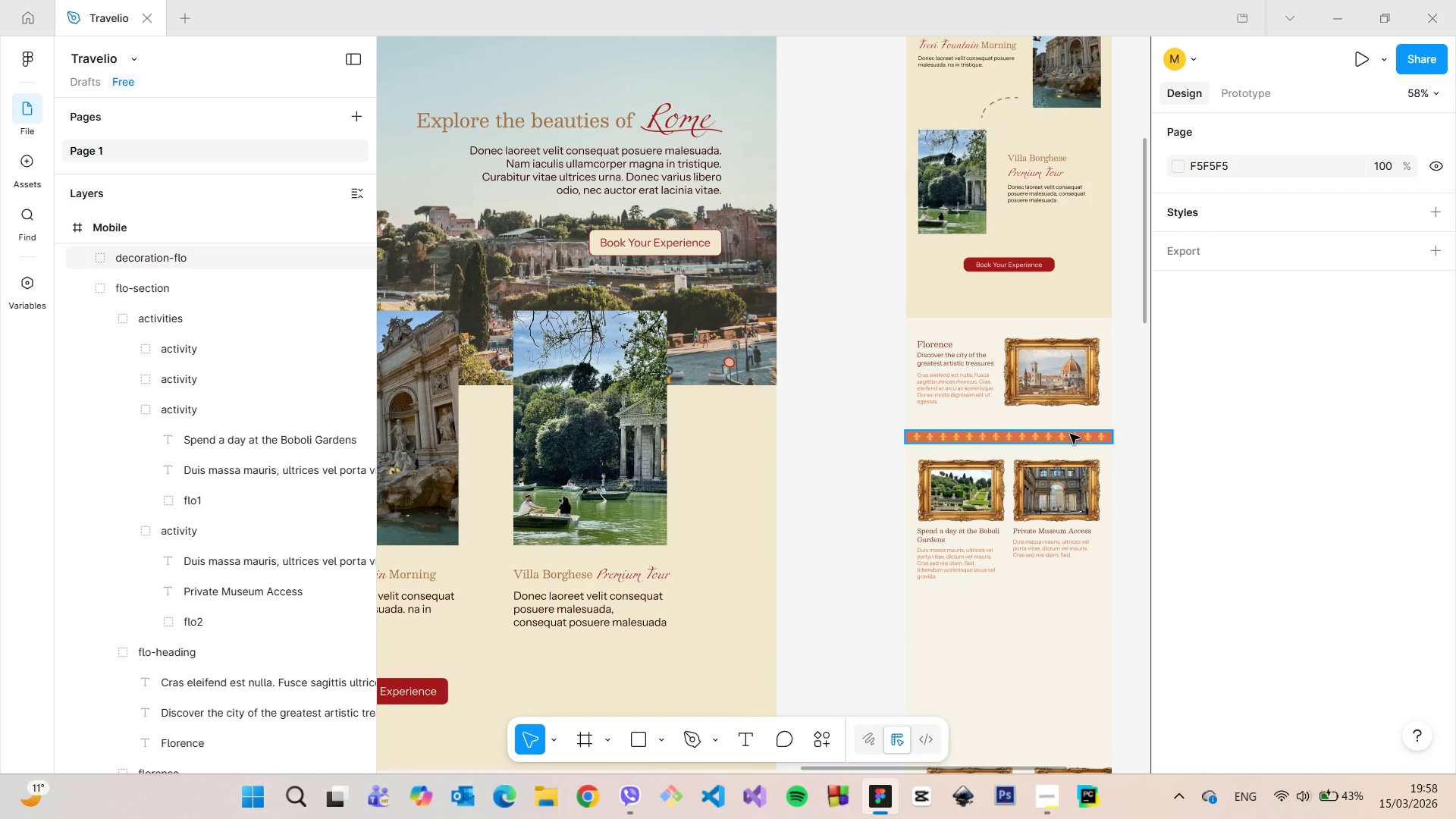 
left_click([1069, 434])
 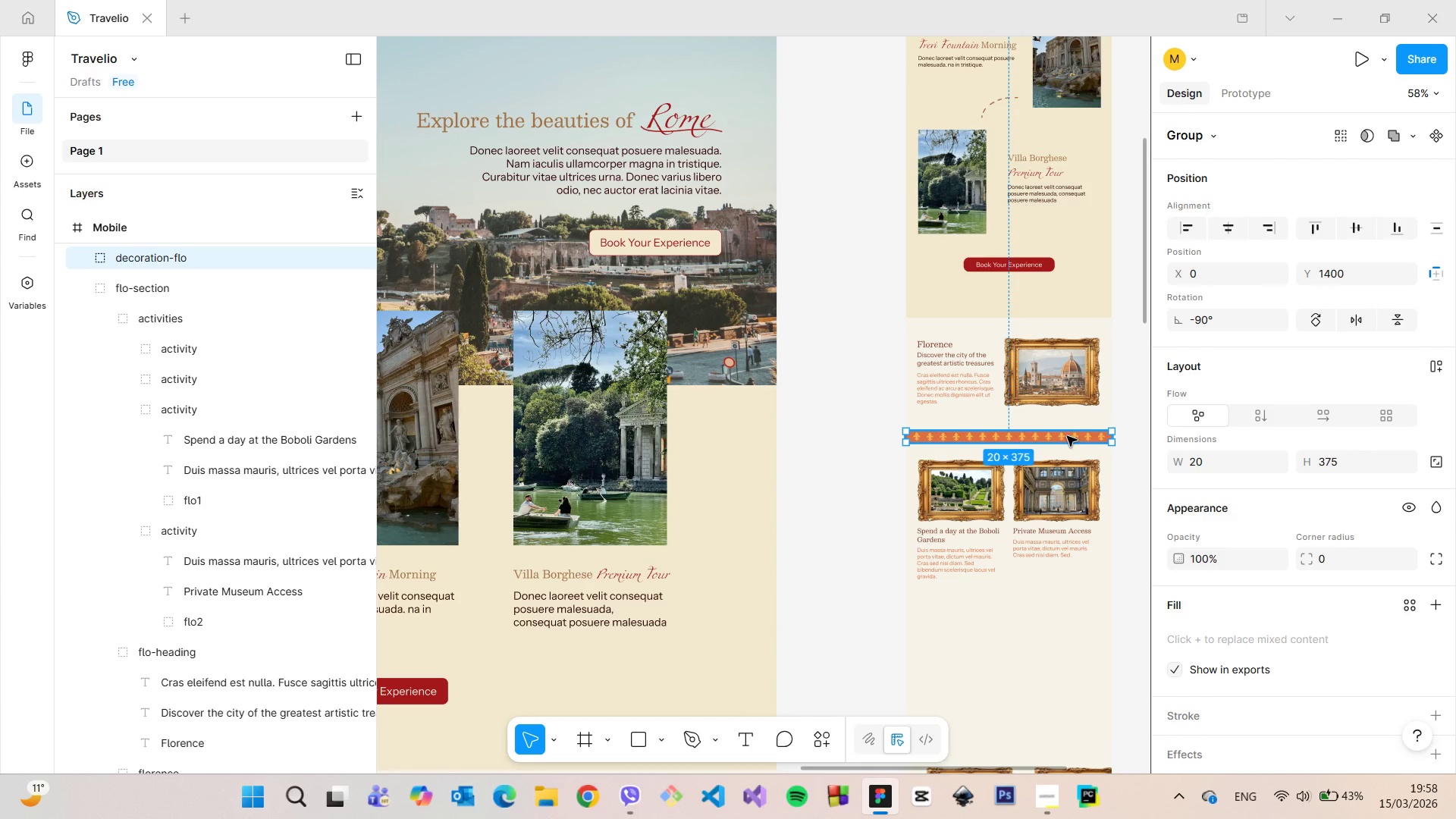 
left_click_drag(start_coordinate=[1067, 436], to_coordinate=[1068, 327])
 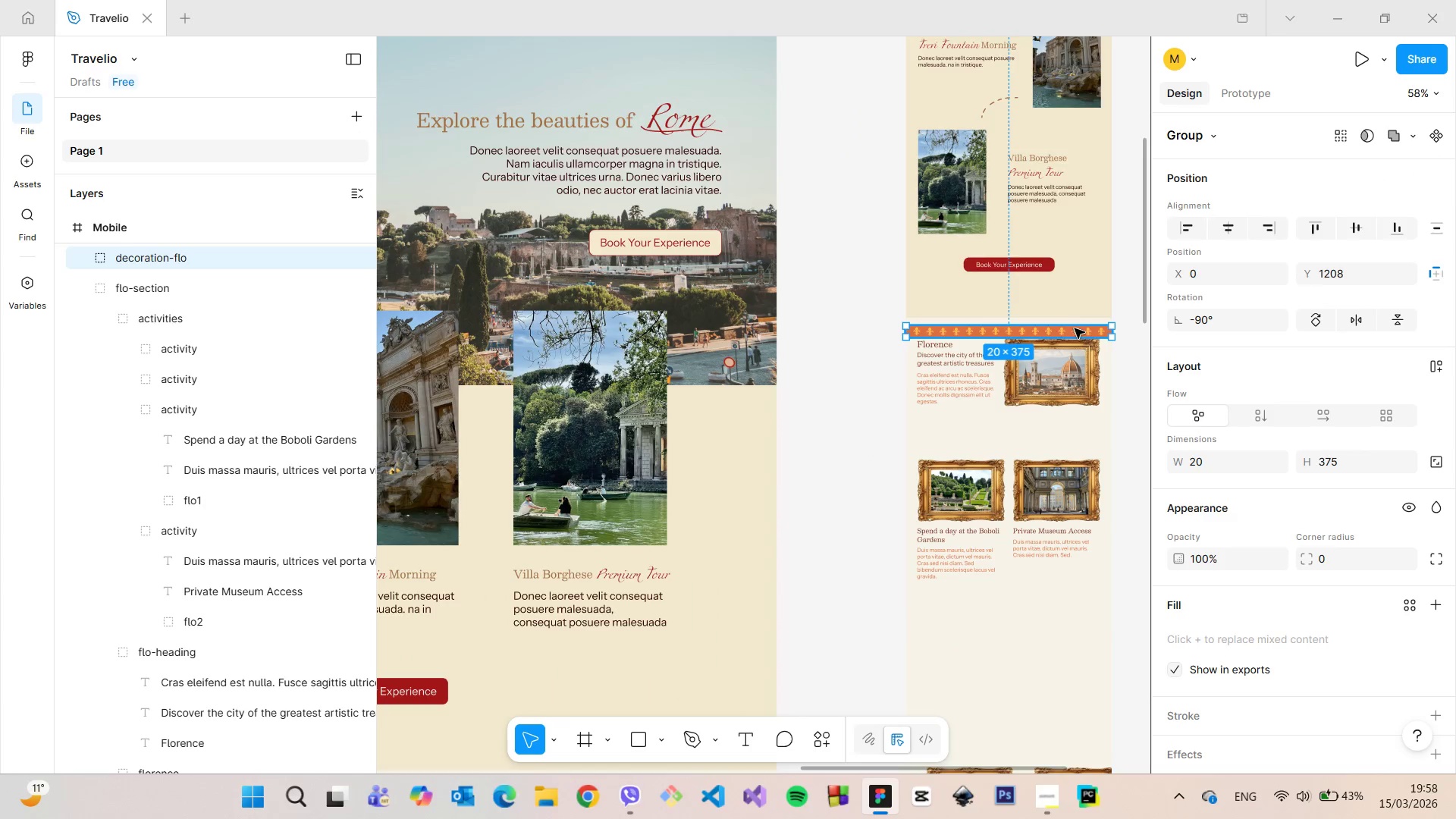 
scroll: coordinate [1075, 328], scroll_direction: up, amount: 6.0
 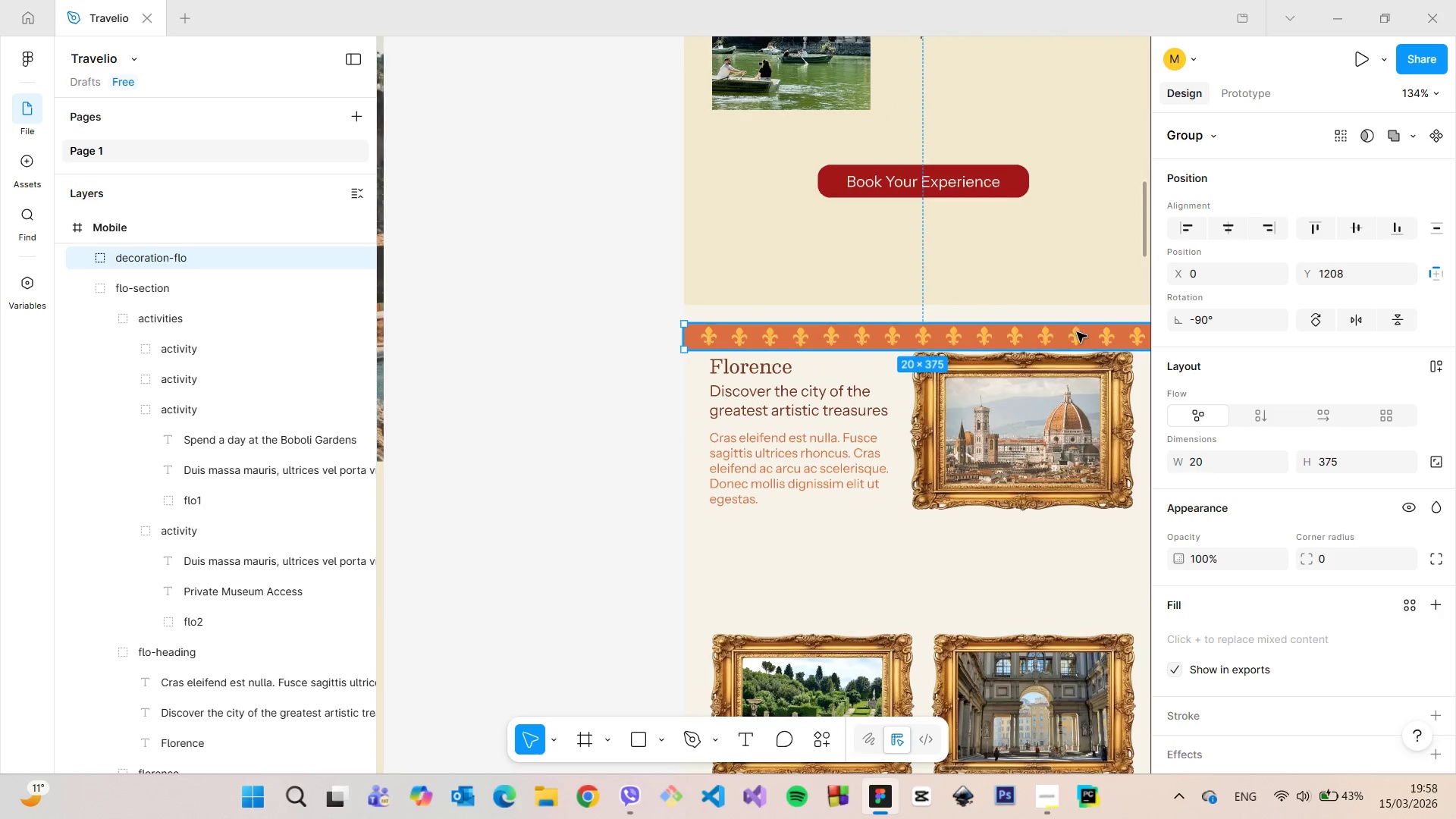 
left_click_drag(start_coordinate=[1075, 332], to_coordinate=[1074, 316])
 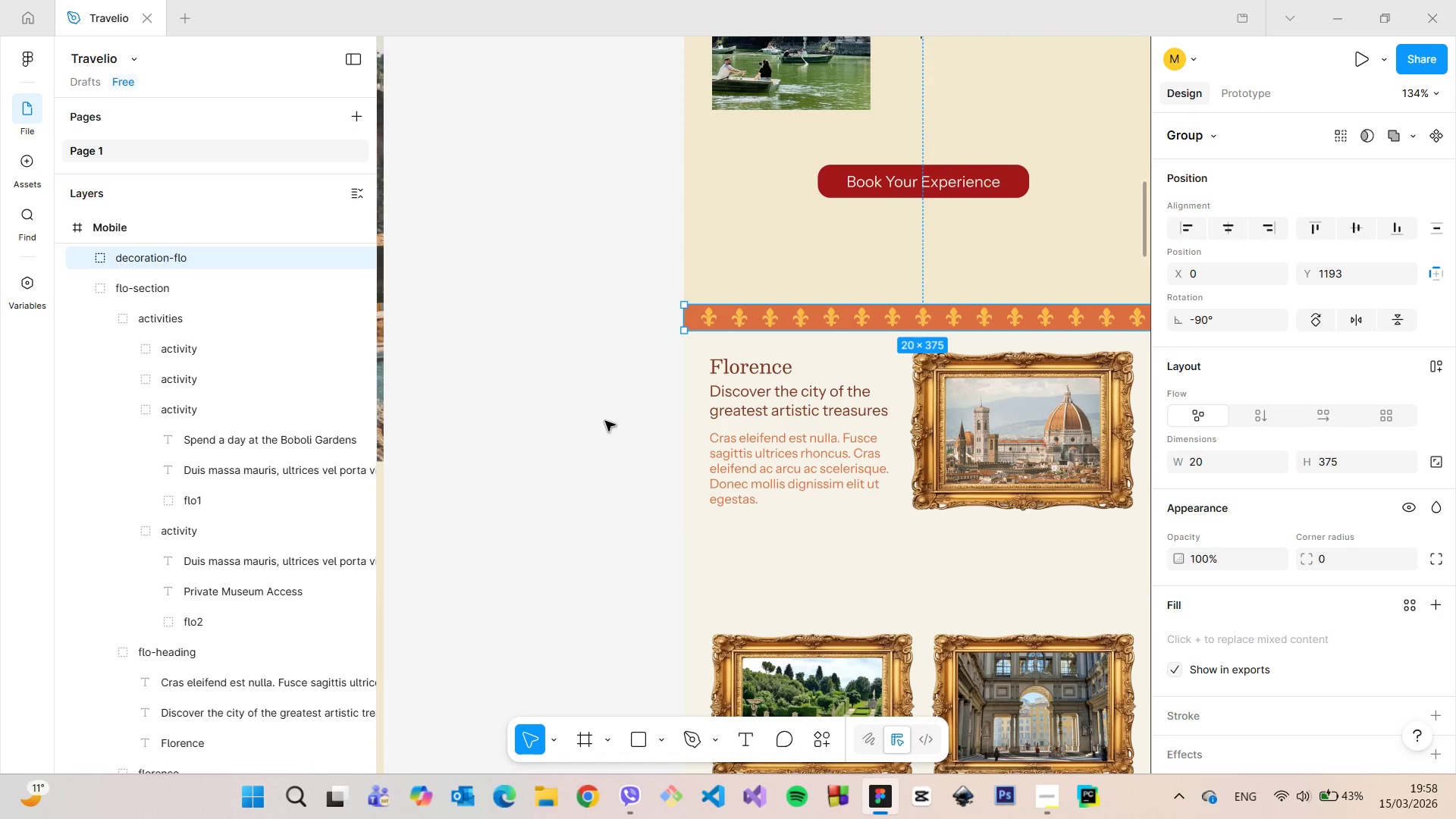 
left_click([604, 422])
 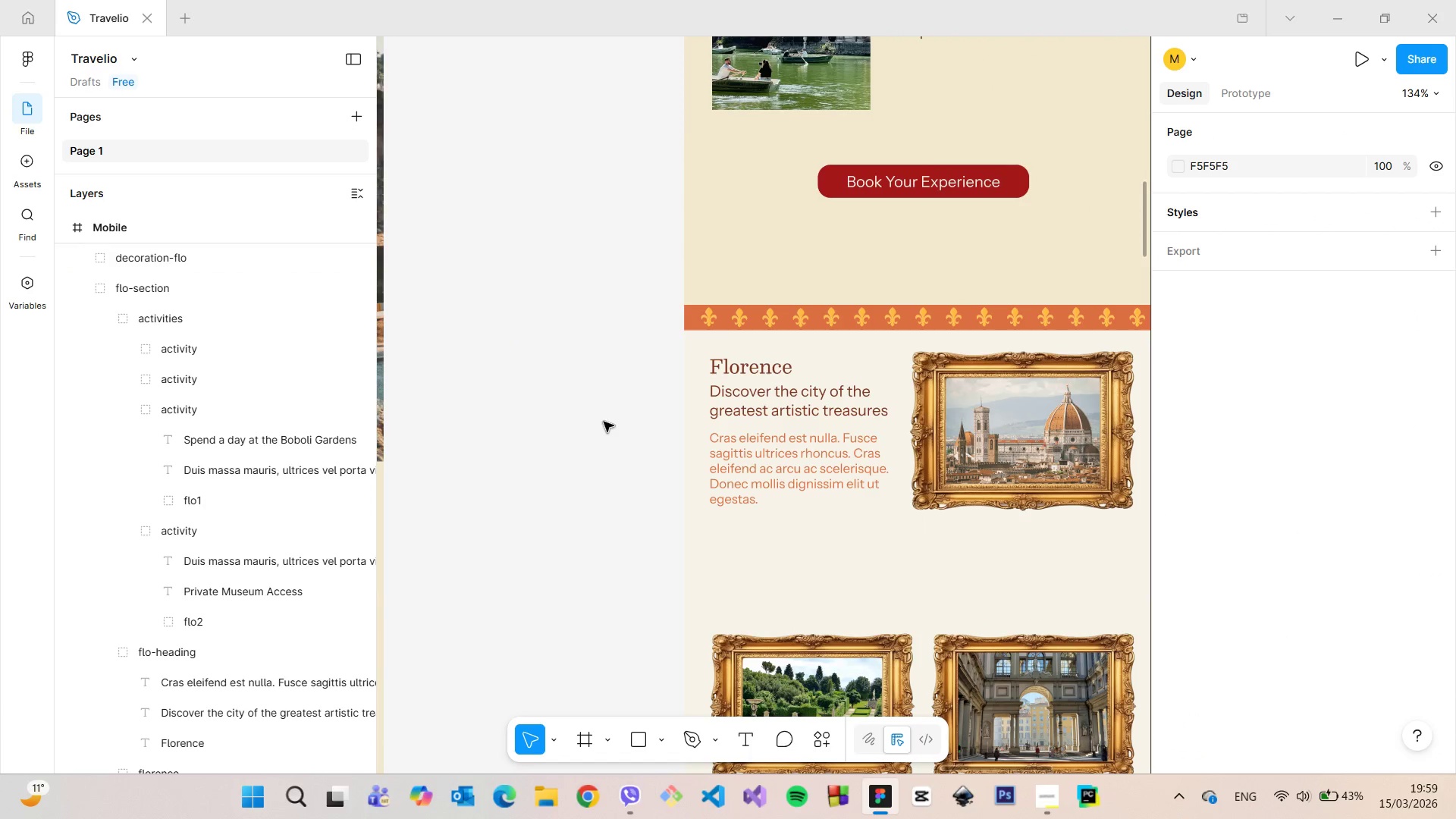 
scroll: coordinate [607, 423], scroll_direction: down, amount: 4.0
 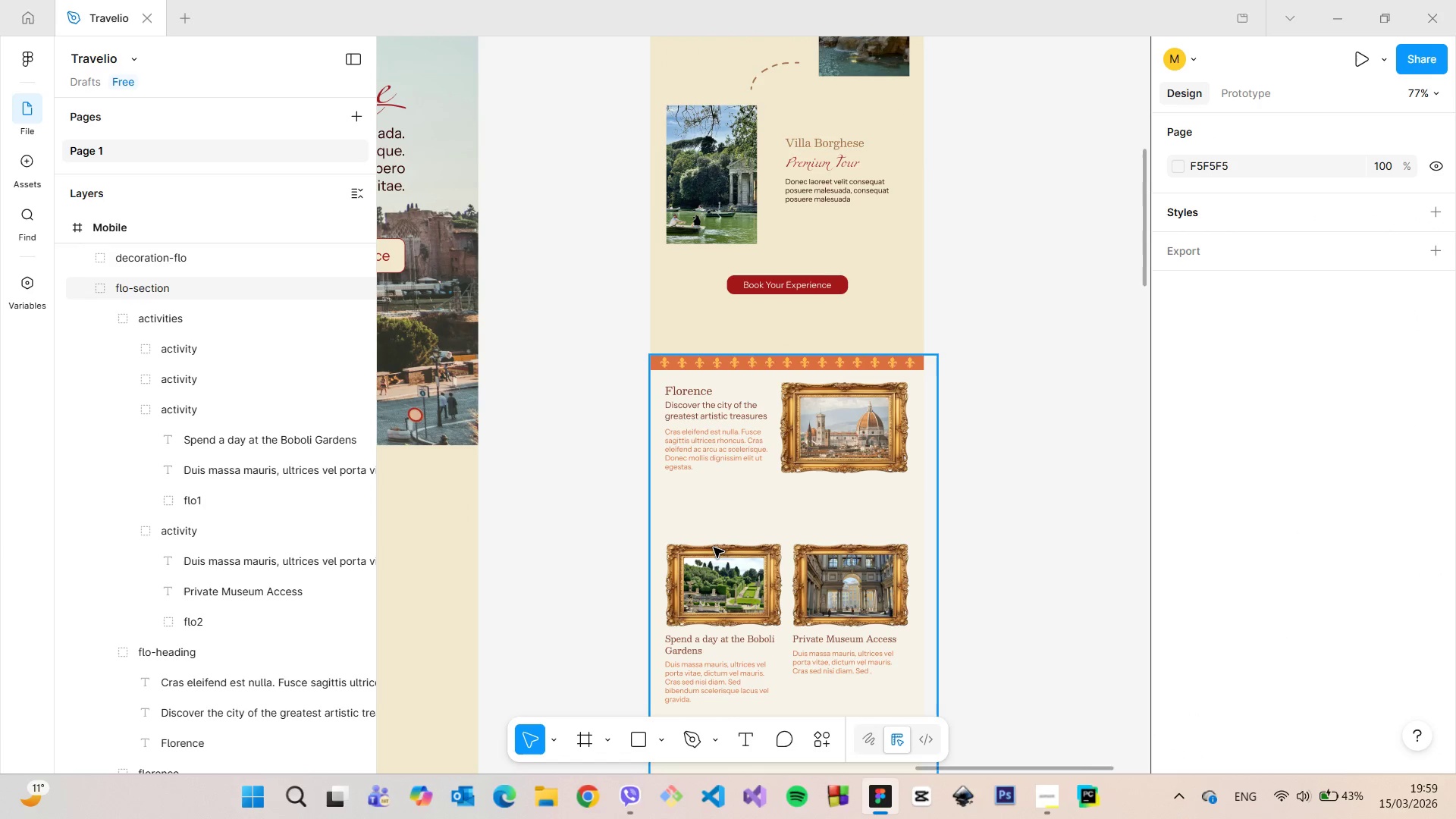 
scroll: coordinate [714, 548], scroll_direction: up, amount: 2.0
 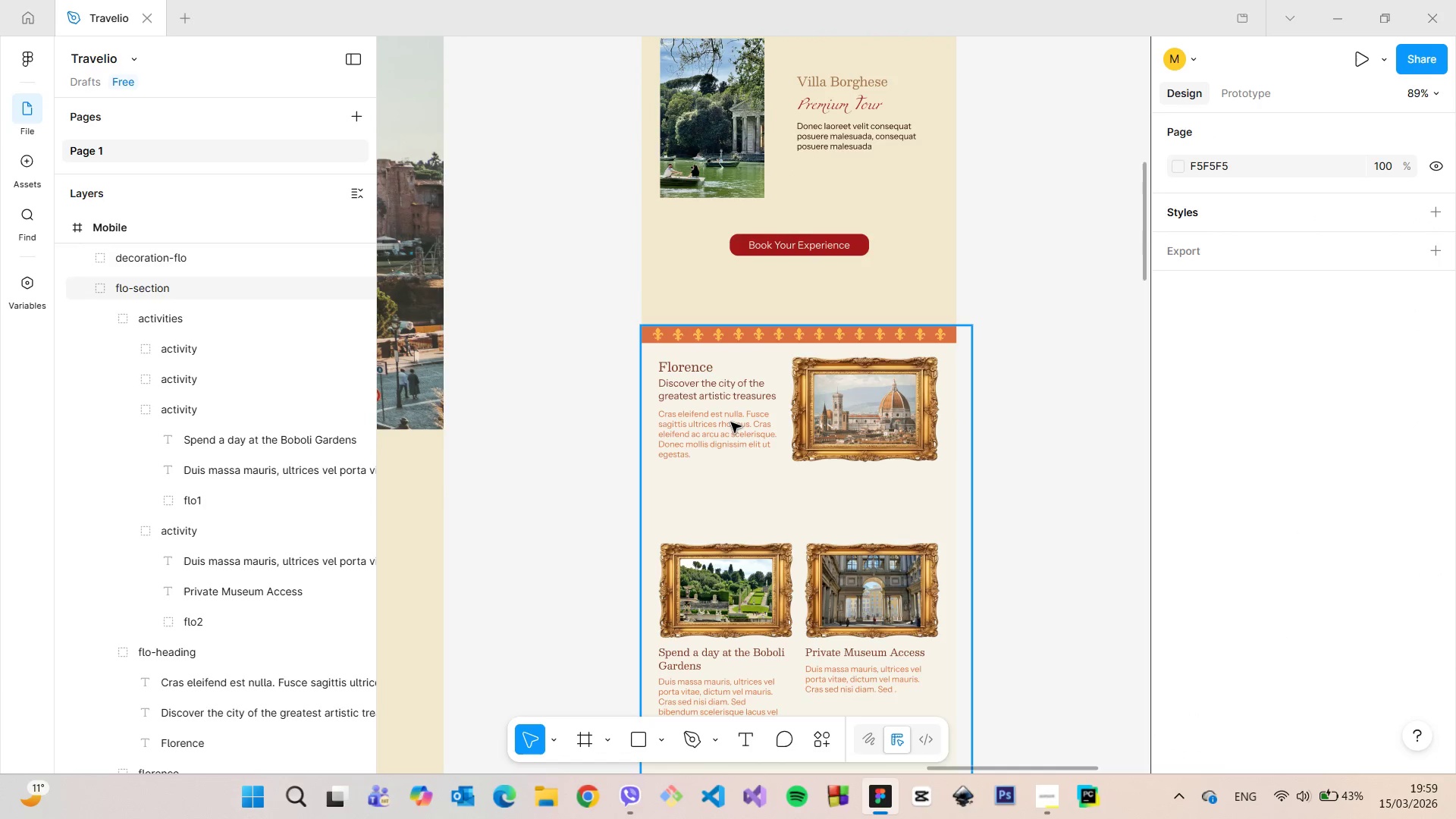 
double_click([731, 422])
 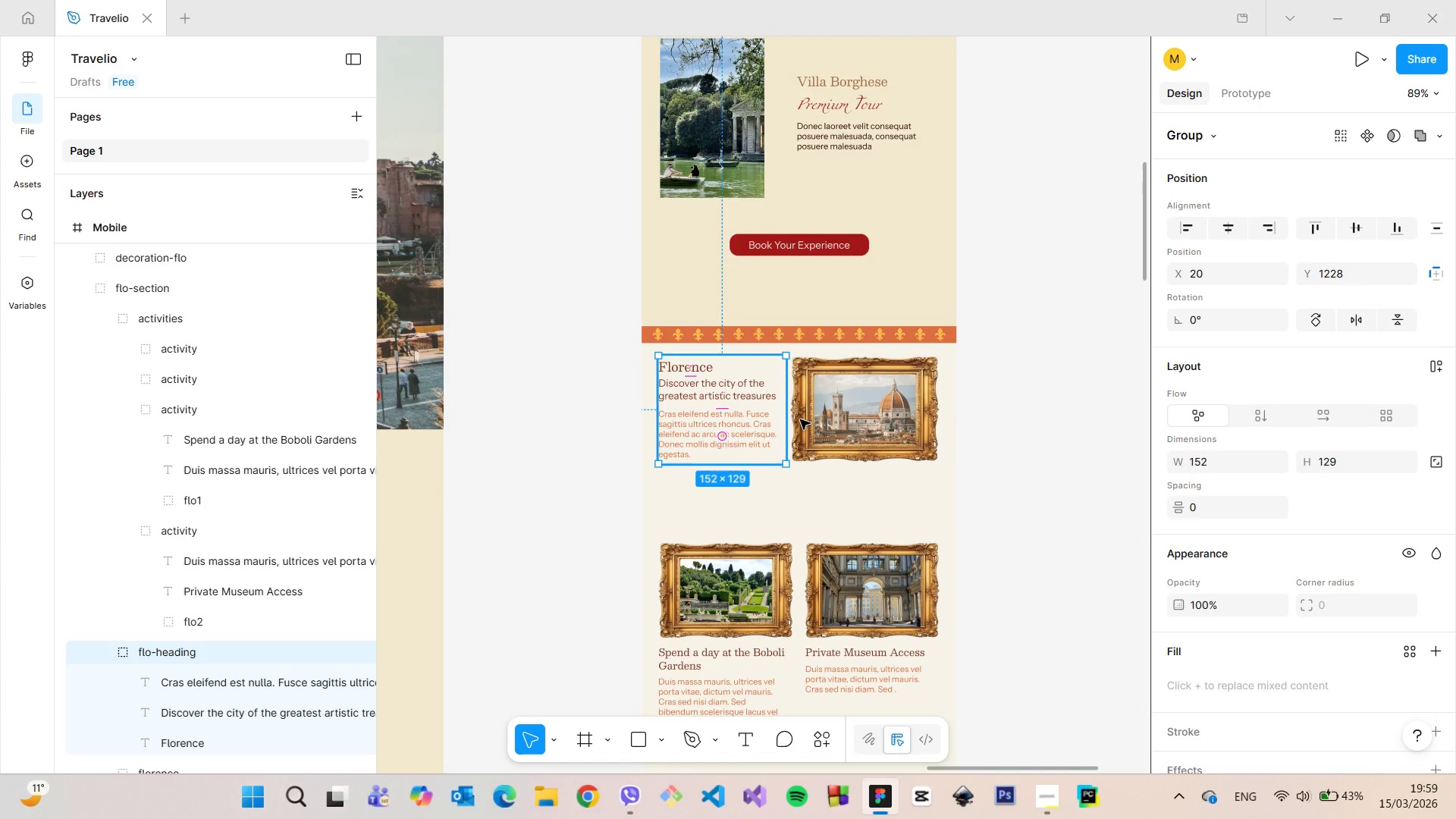 
hold_key(key=ShiftLeft, duration=0.55)
left_click([824, 419])
 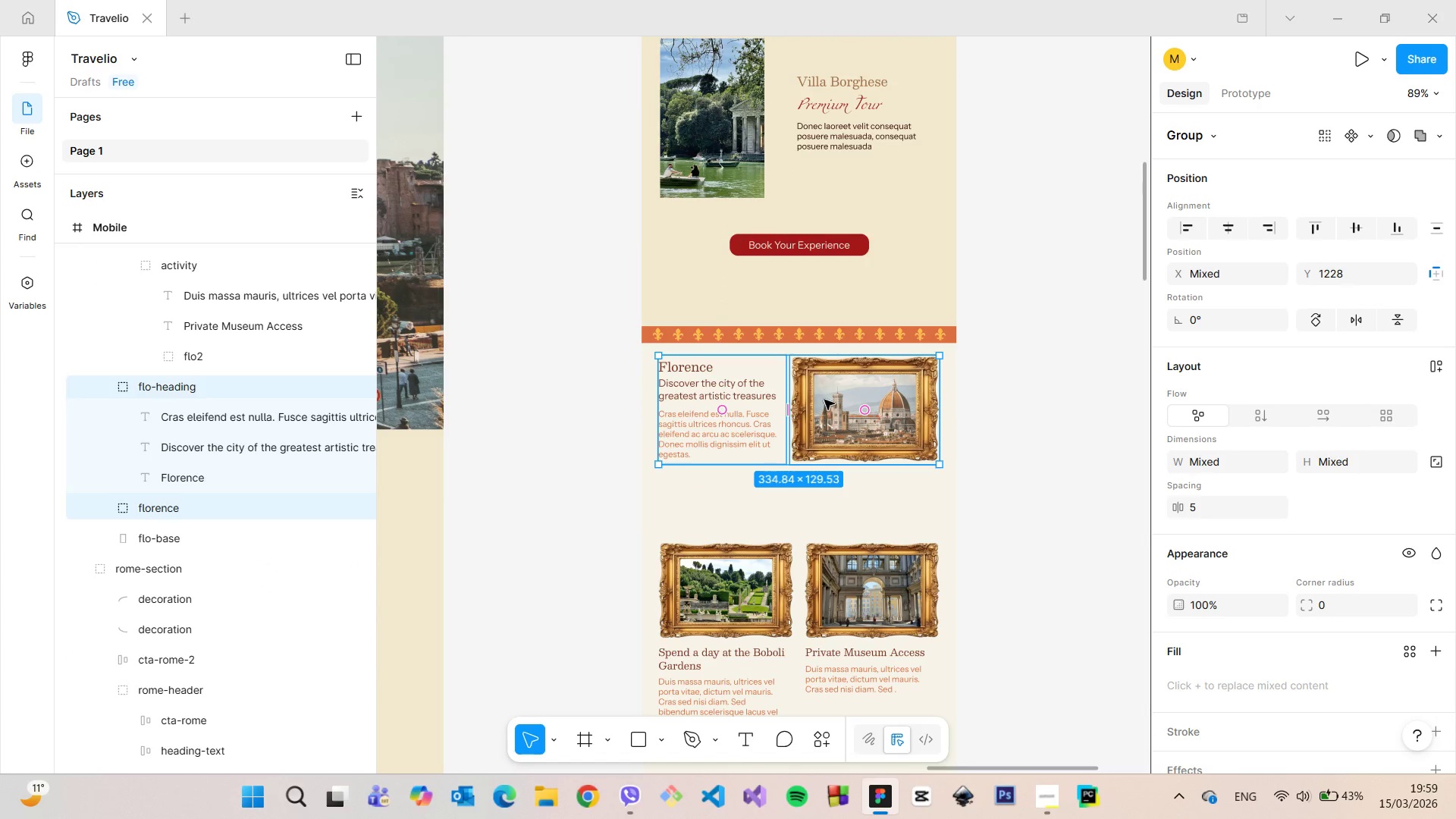 
left_click_drag(start_coordinate=[824, 396], to_coordinate=[824, 414])
 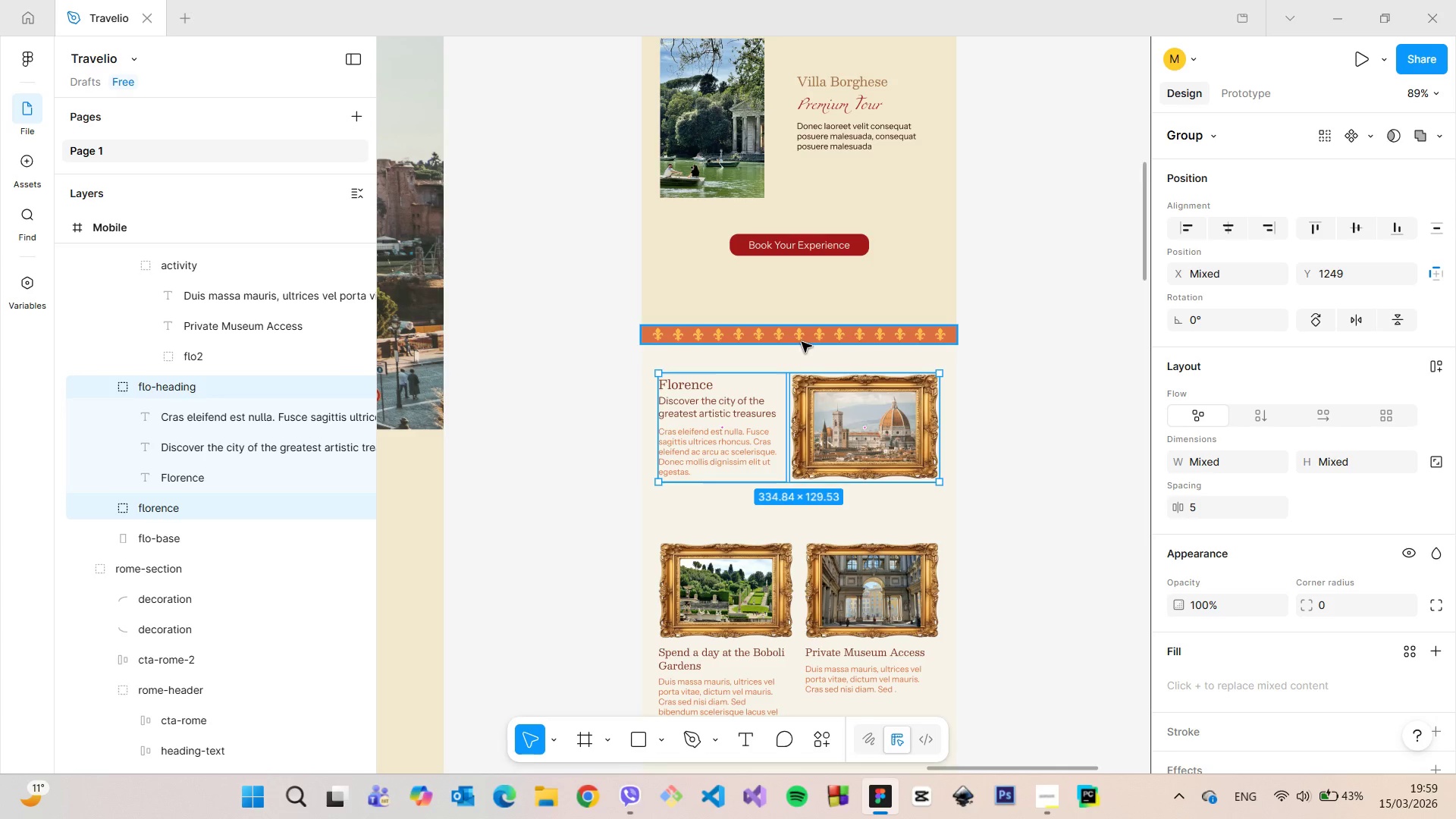 
hold_key(key=AltLeft, duration=1.51)
 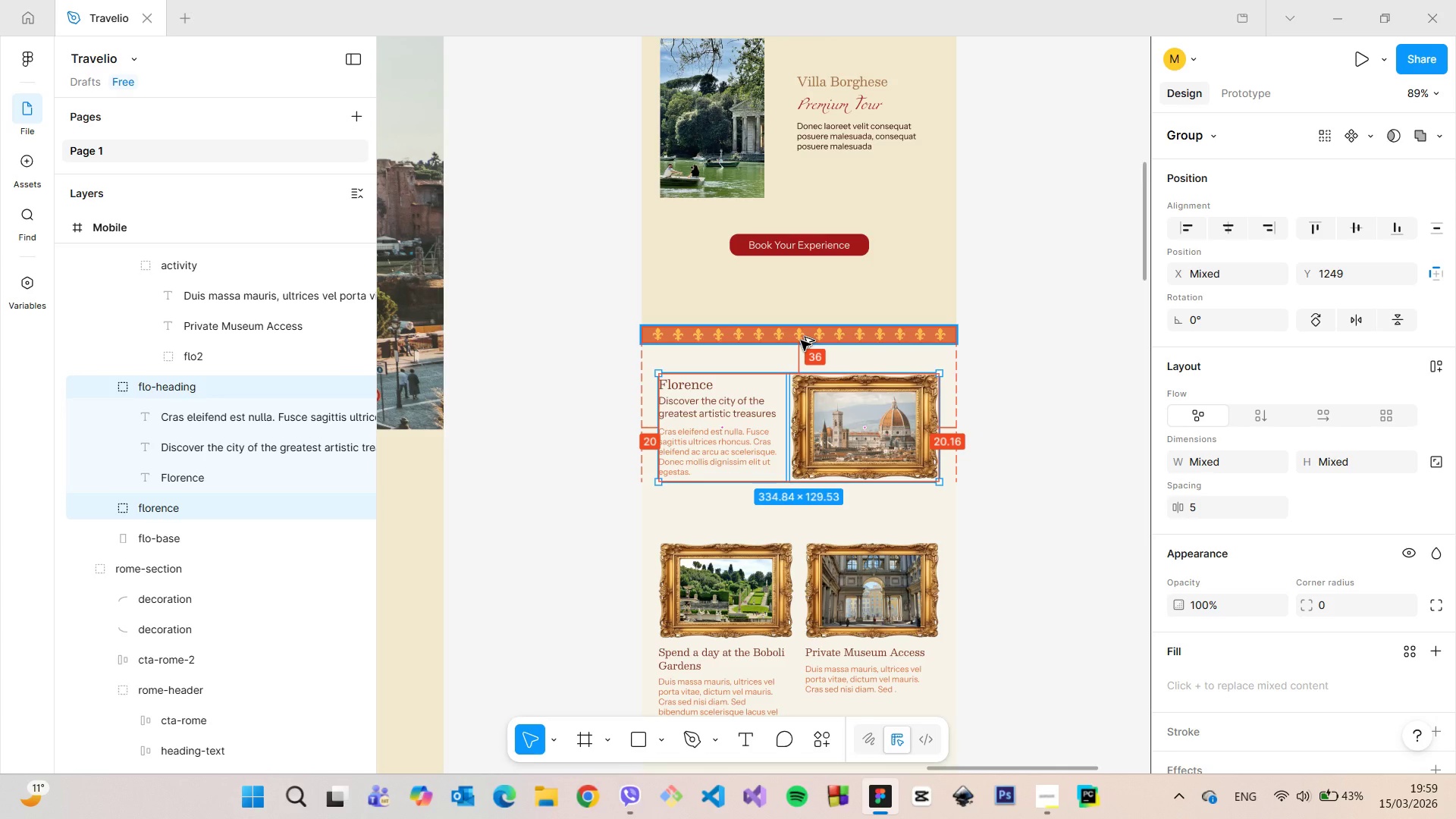 
hold_key(key=AltLeft, duration=0.77)
 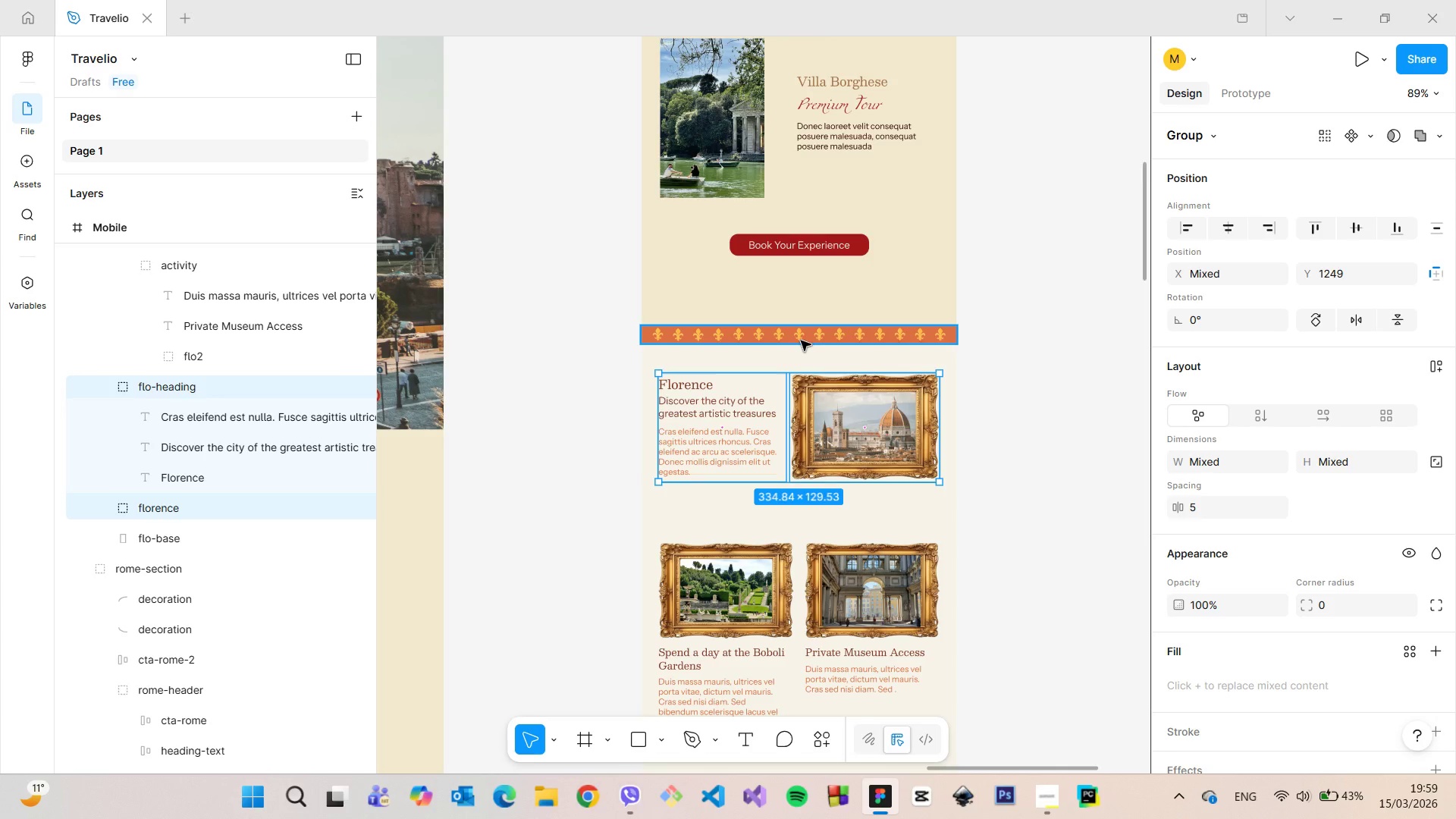 
hold_key(key=AltLeft, duration=1.51)
 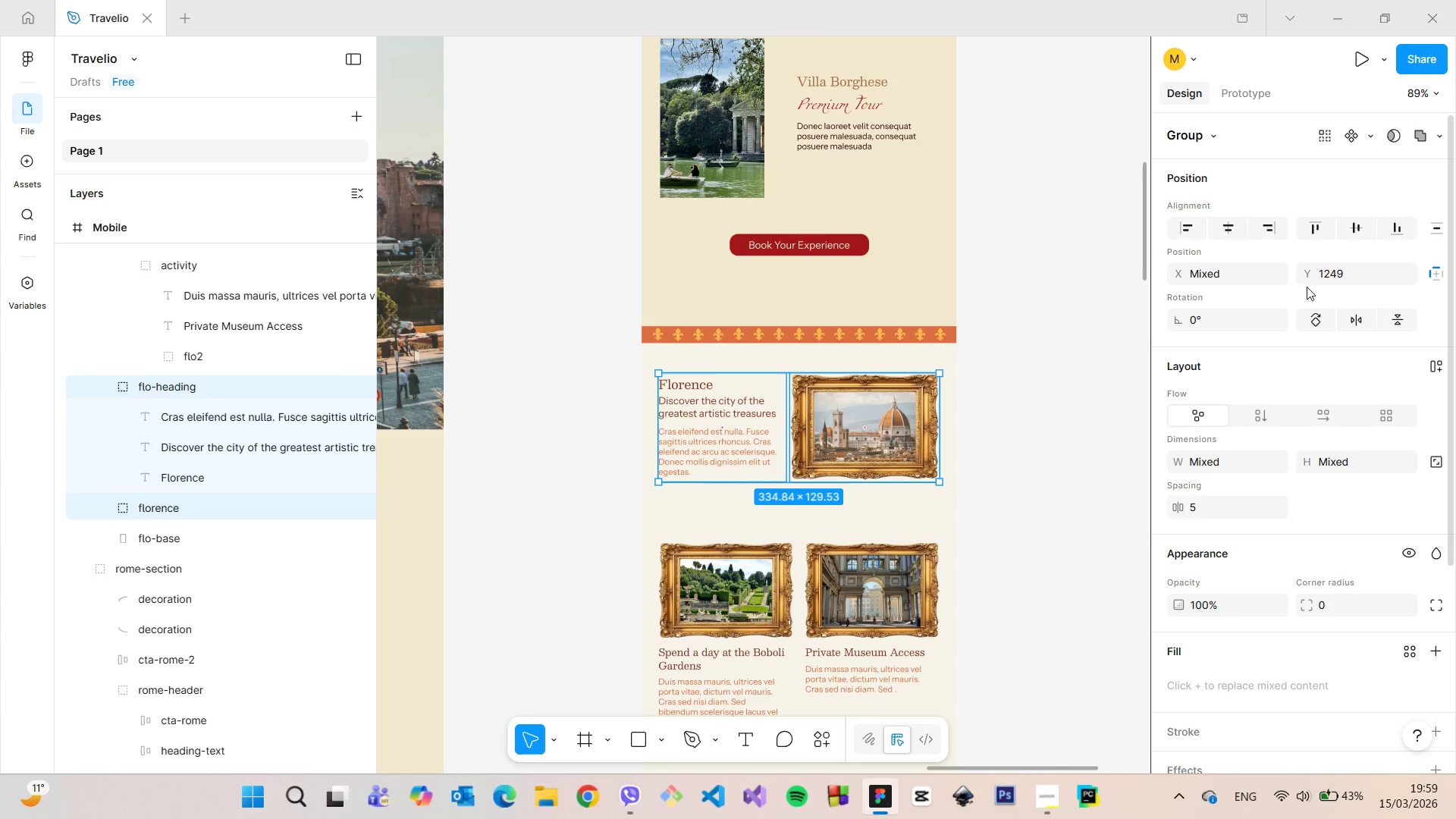 
key(Alt+AltLeft)
 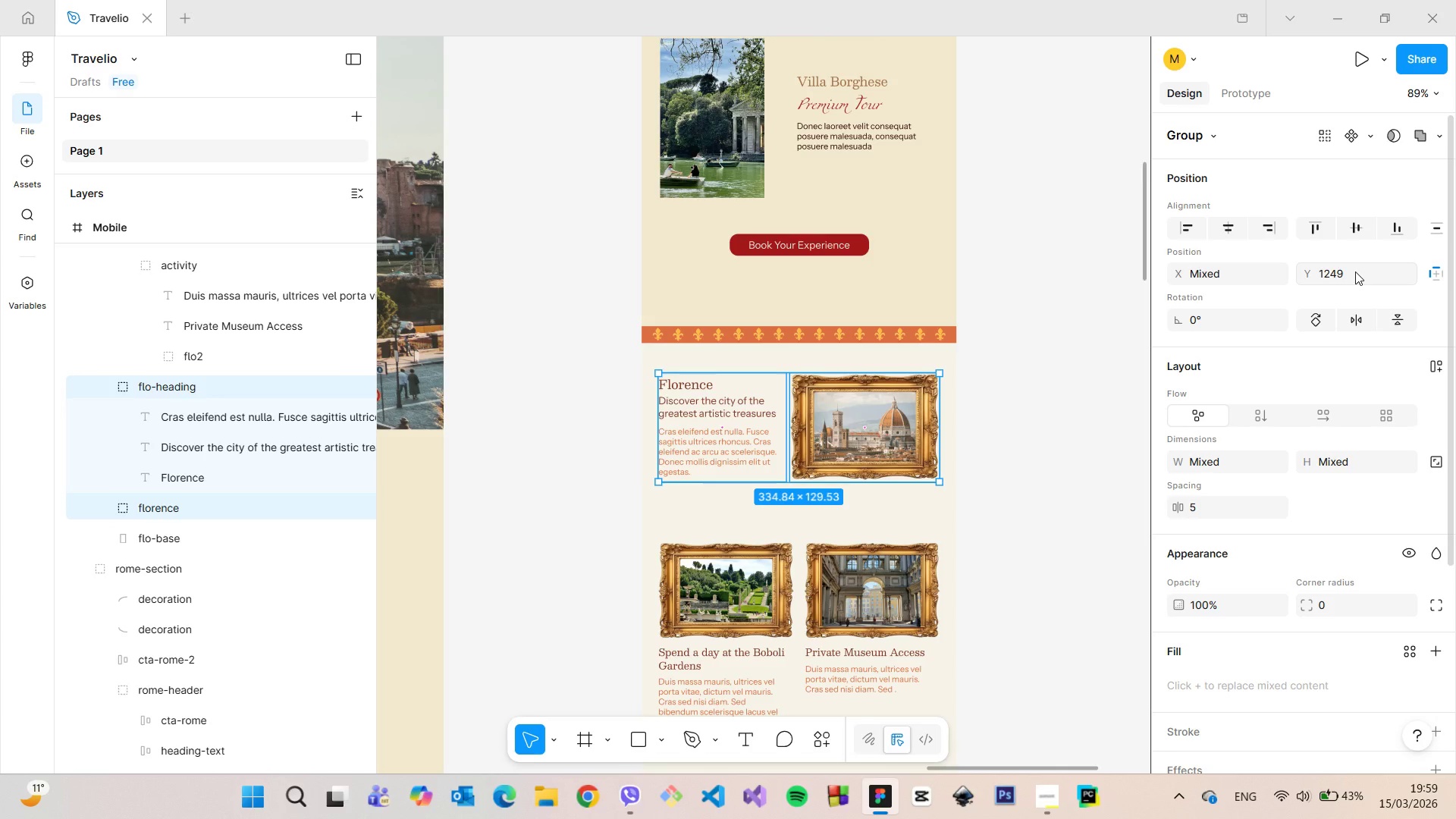 
left_click([1356, 272])
 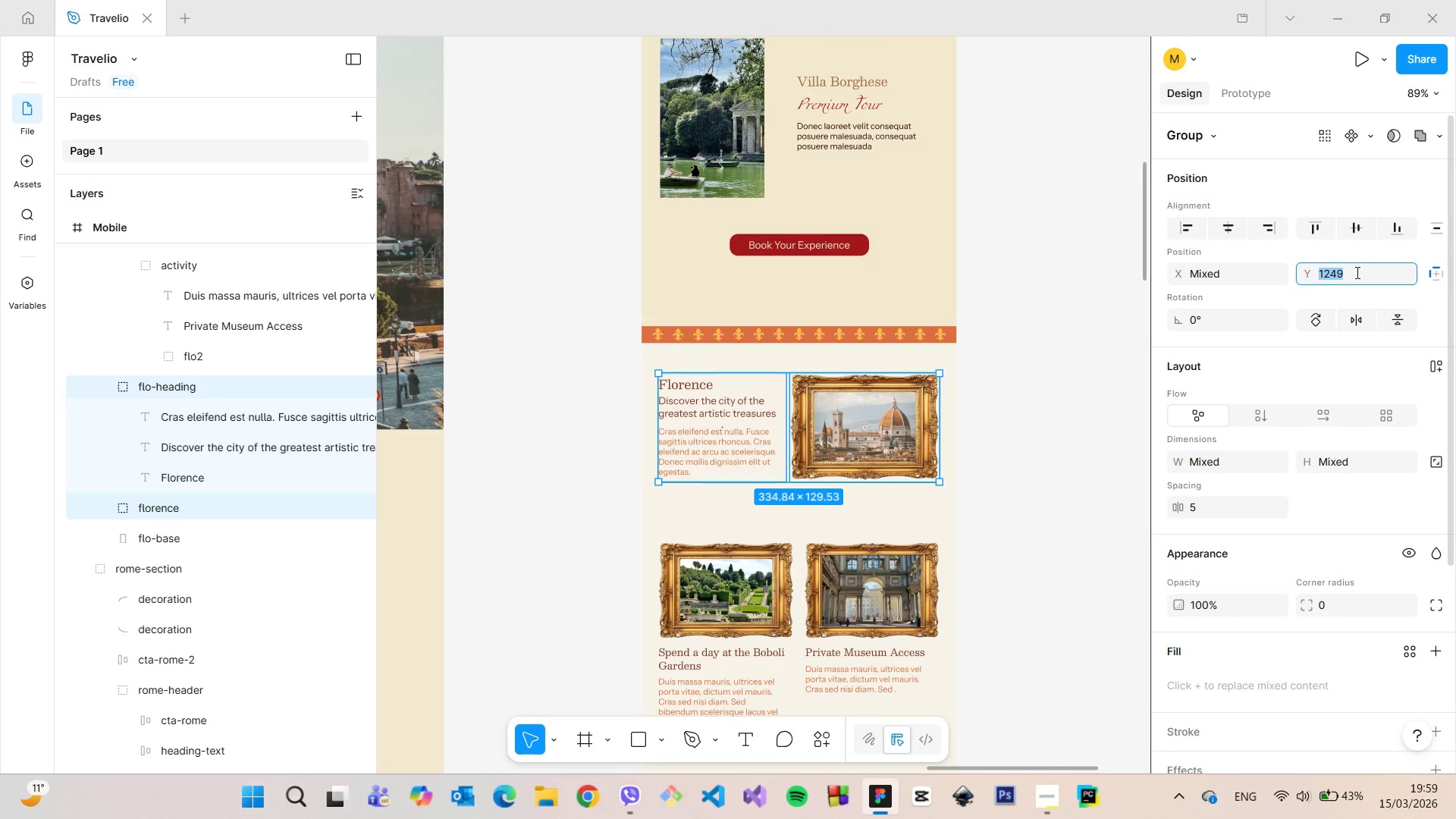 
key(ArrowDown)
 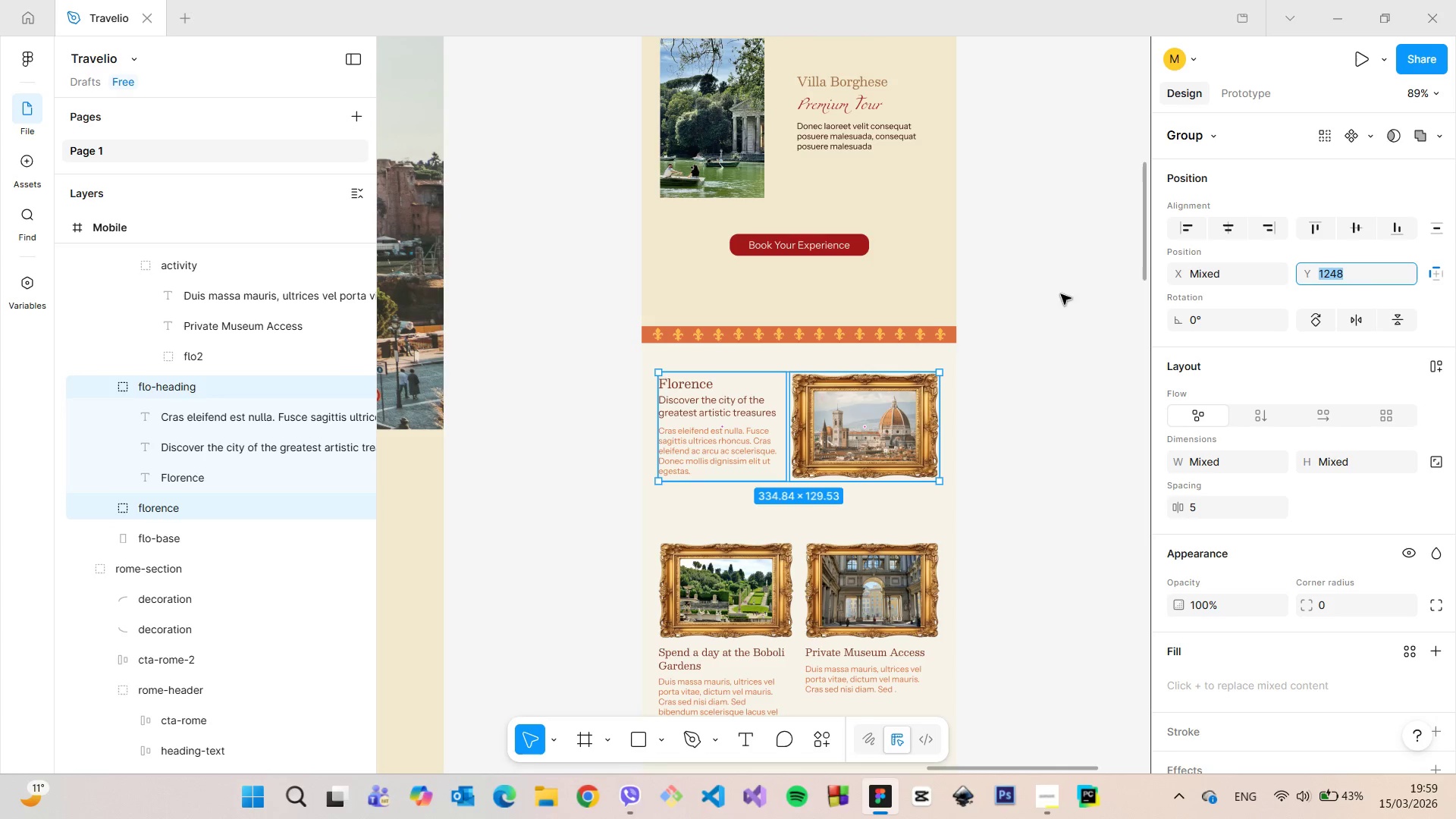 
hold_key(key=AltLeft, duration=0.45)
 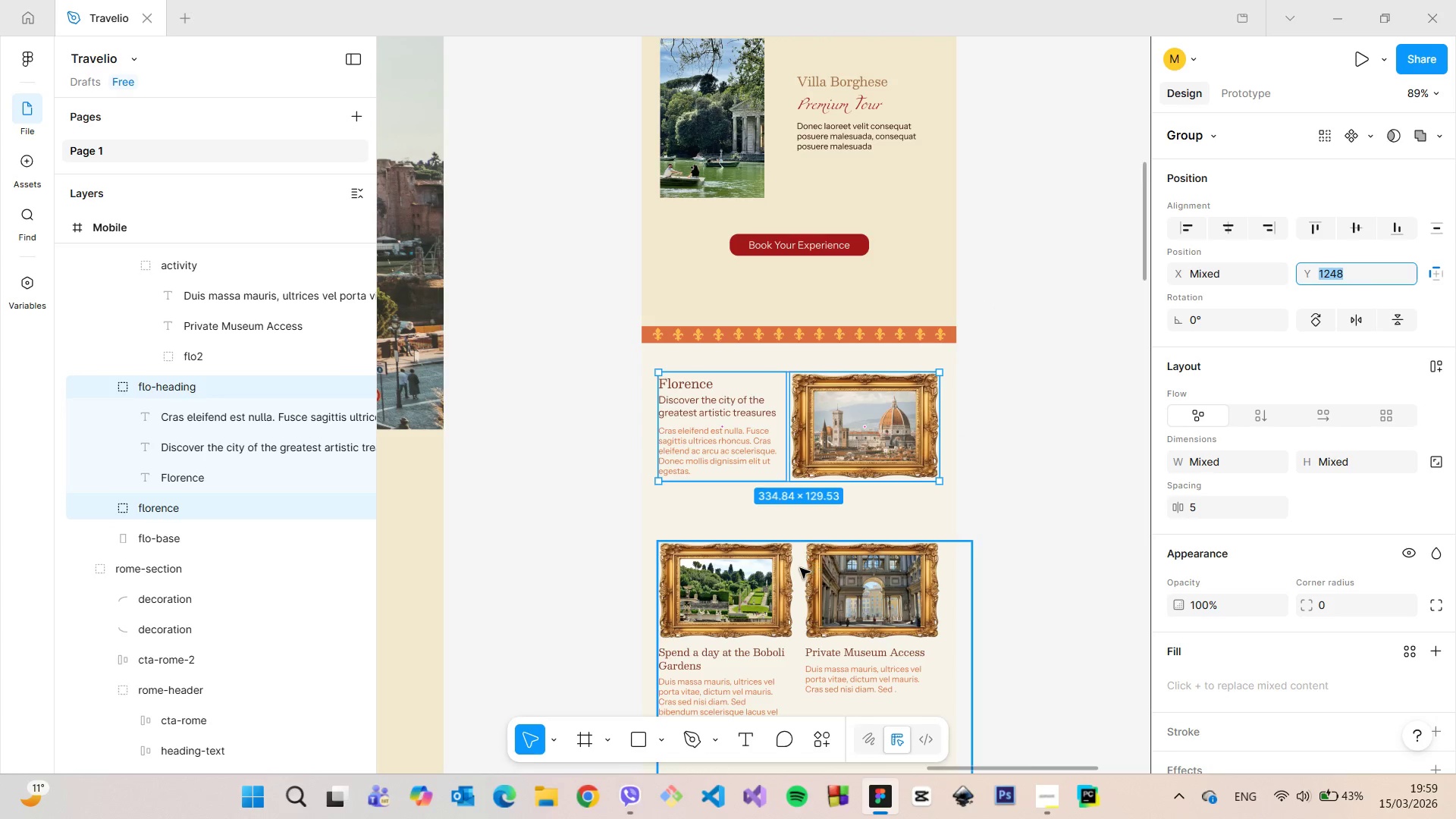 
left_click([800, 568])
 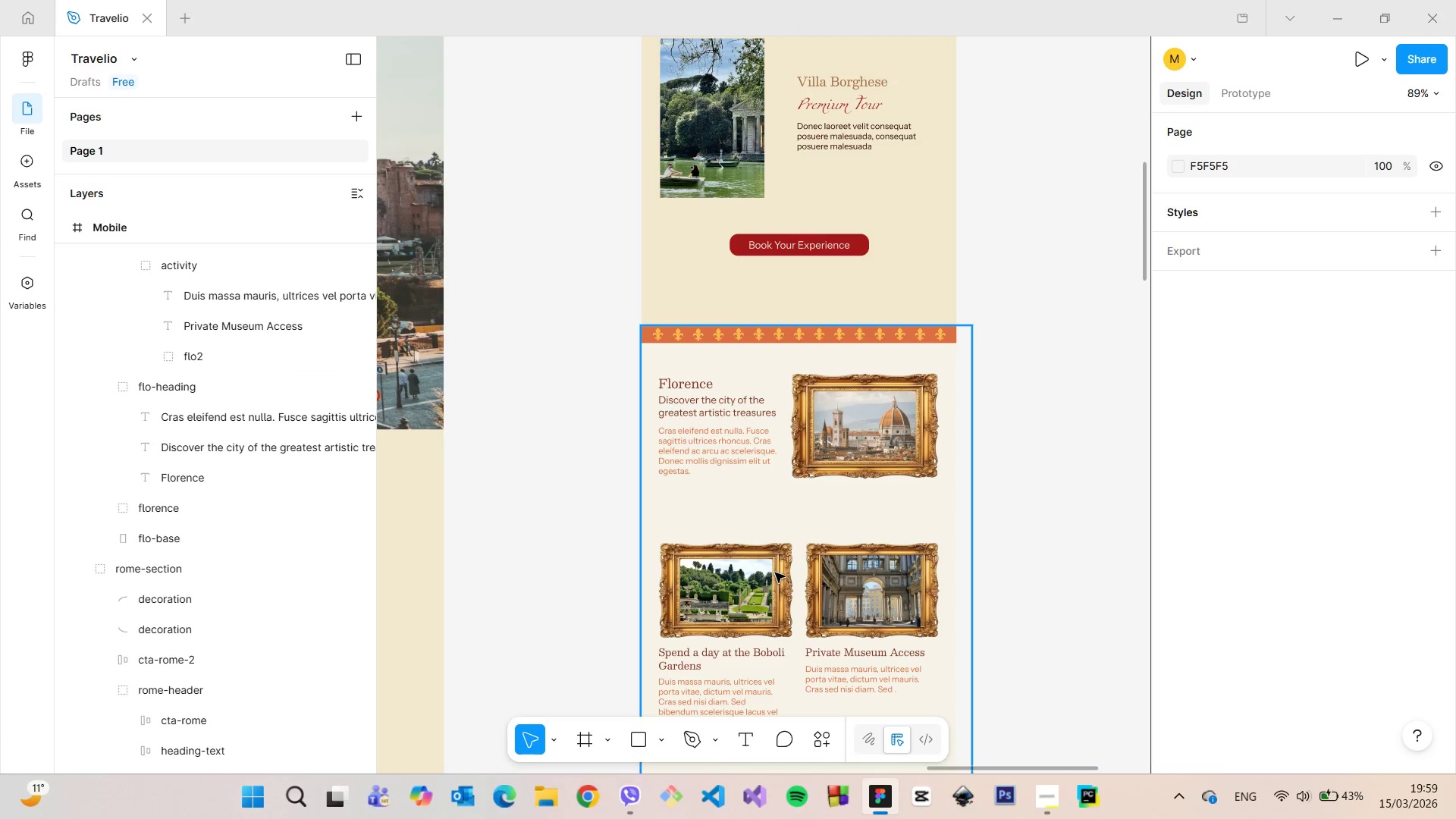 
double_click([775, 573])
 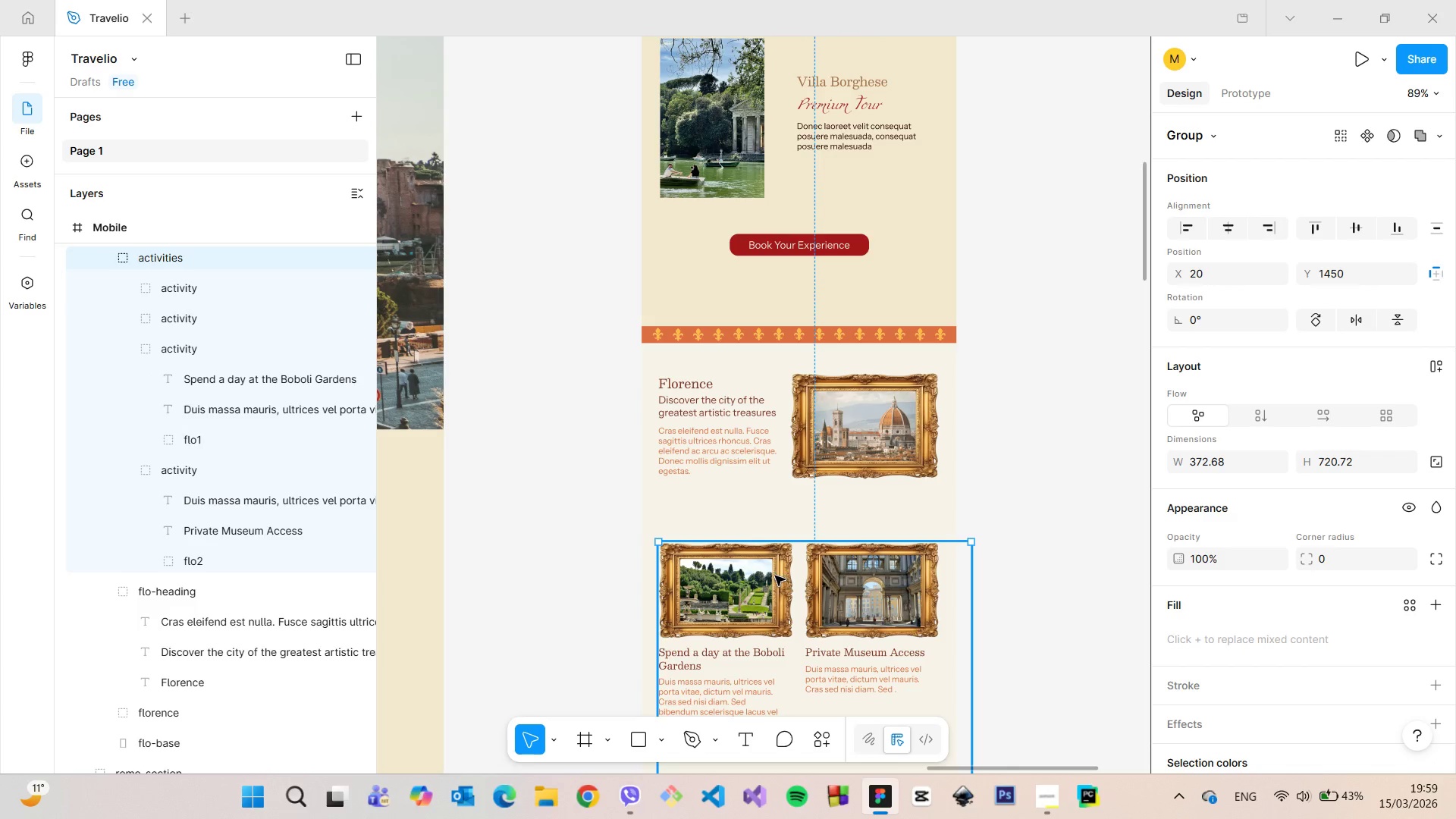 
left_click_drag(start_coordinate=[775, 576], to_coordinate=[776, 557])
 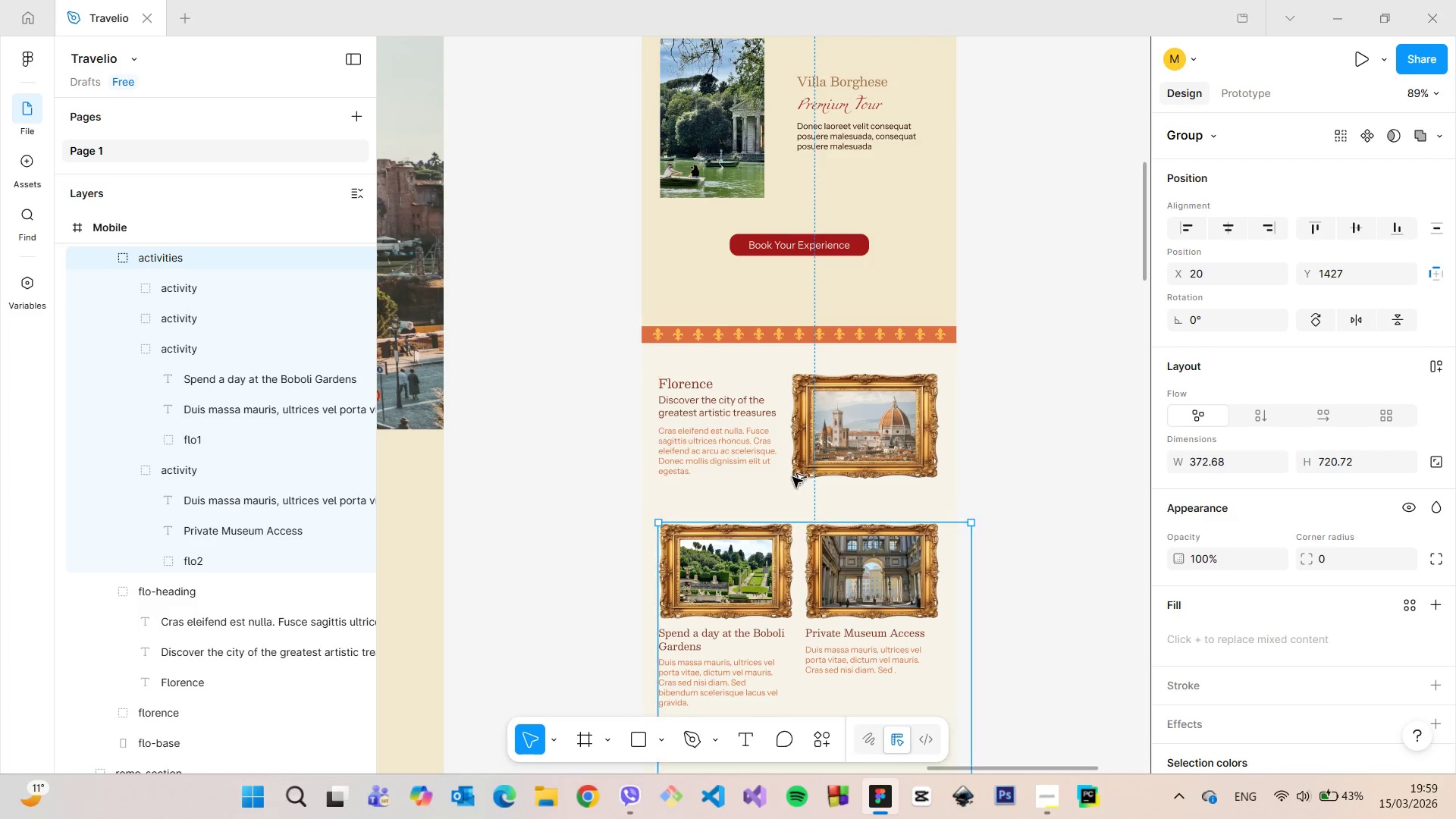 
hold_key(key=AltLeft, duration=0.77)
 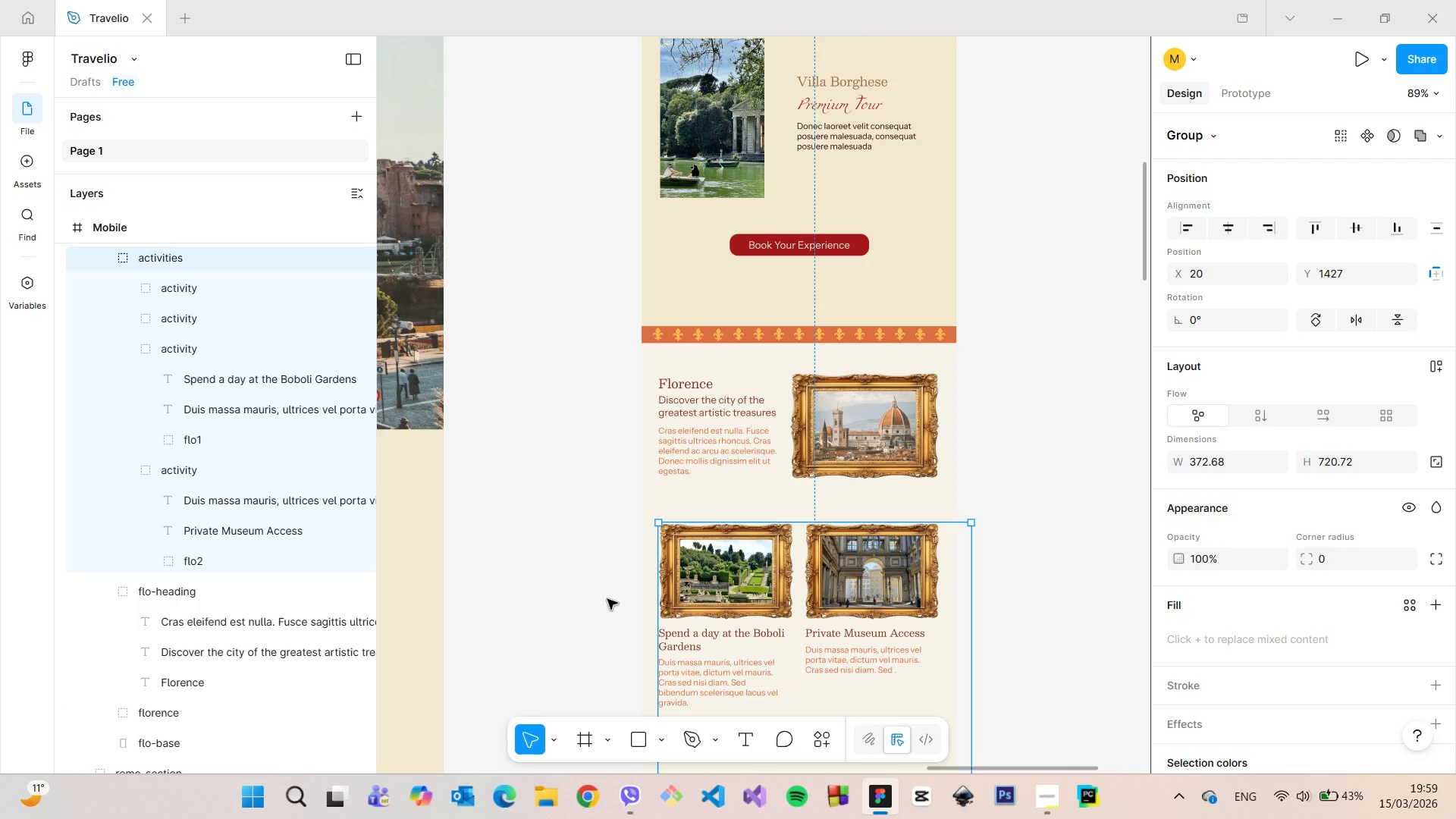 
hold_key(key=AltLeft, duration=0.98)
 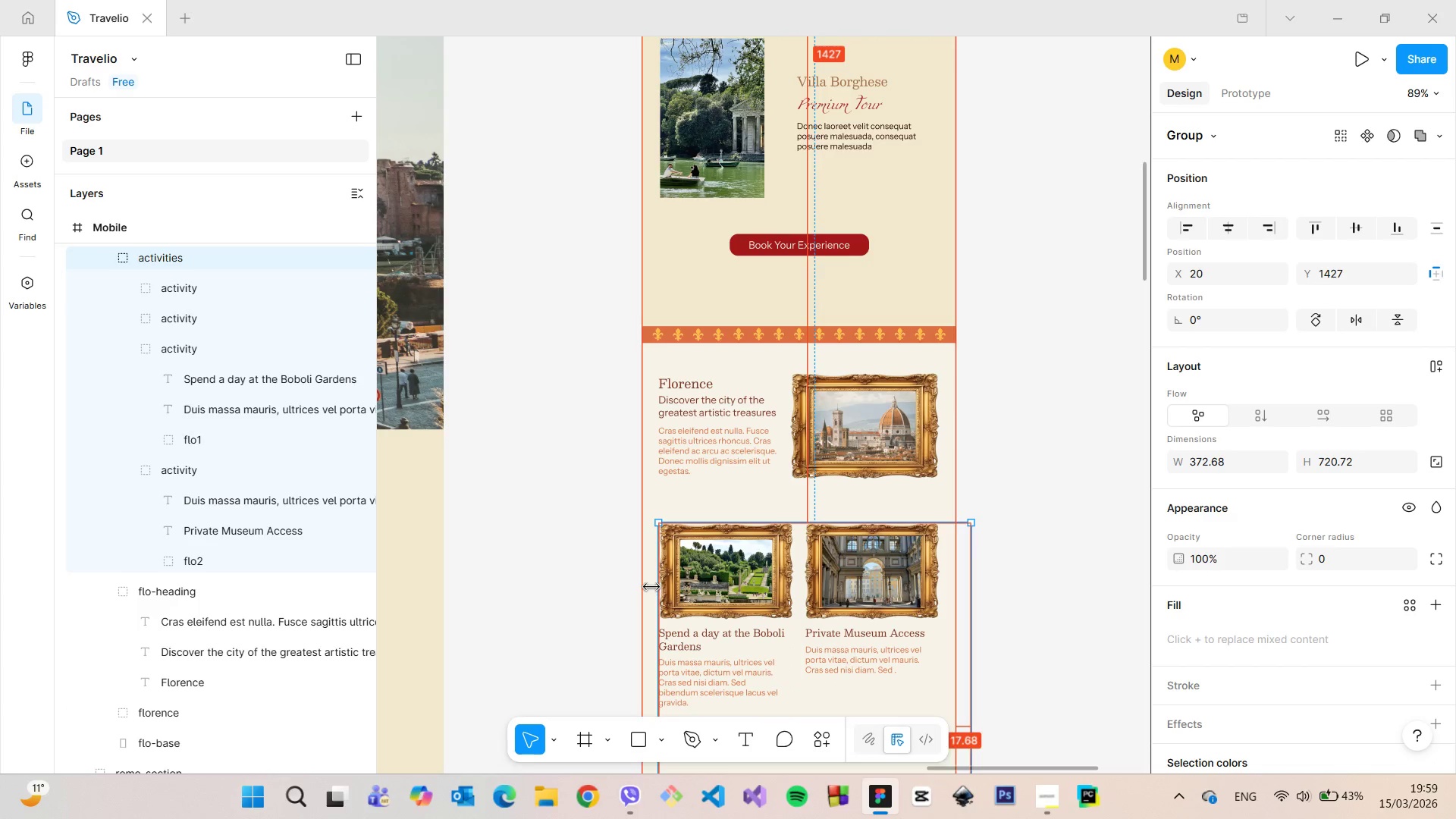 
hold_key(key=AltLeft, duration=0.58)
 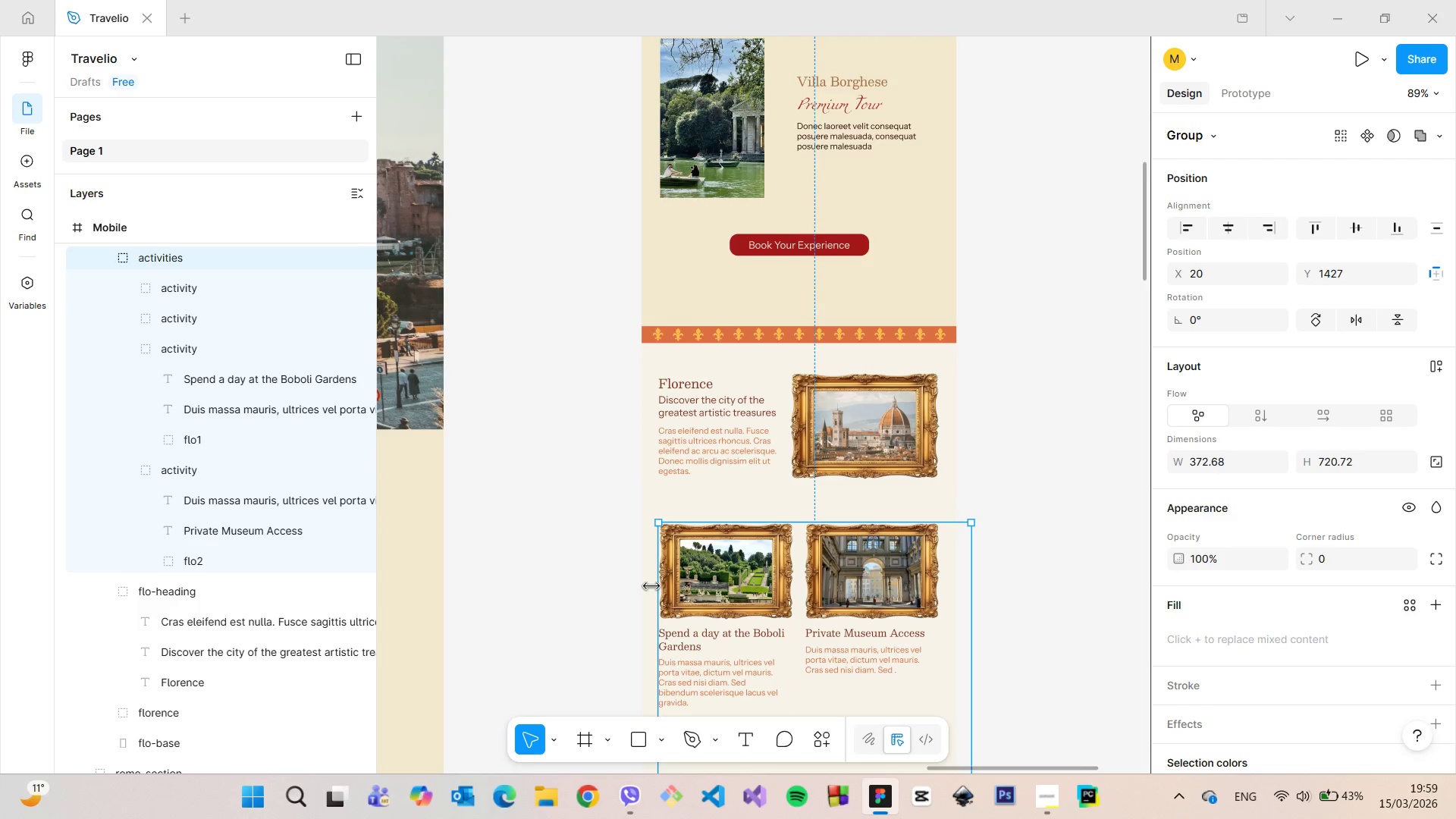 
hold_key(key=AltLeft, duration=0.39)
 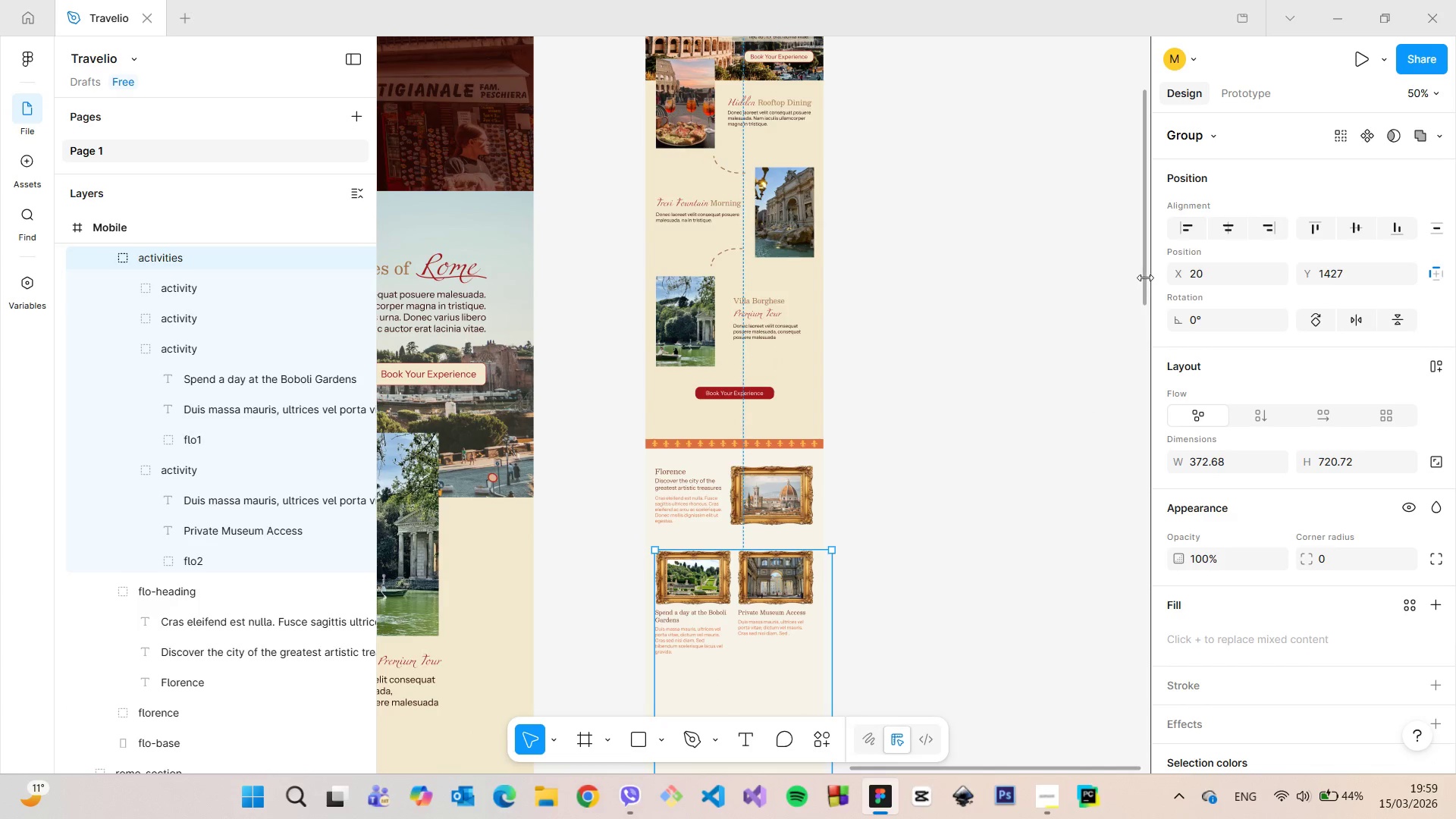 
scroll: coordinate [651, 585], scroll_direction: down, amount: 7.0
 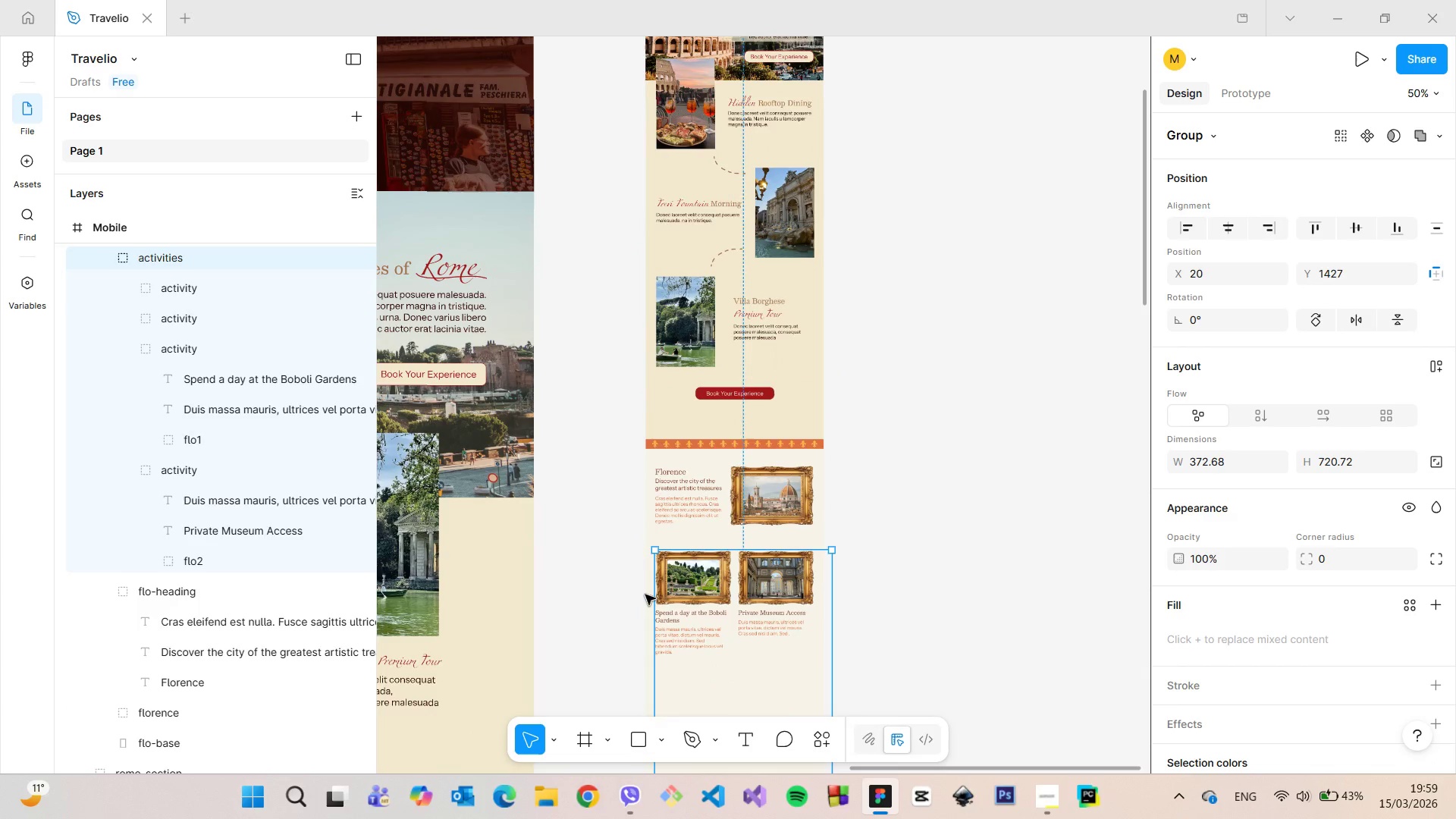 
left_click_drag(start_coordinate=[1143, 277], to_coordinate=[1139, 332])
 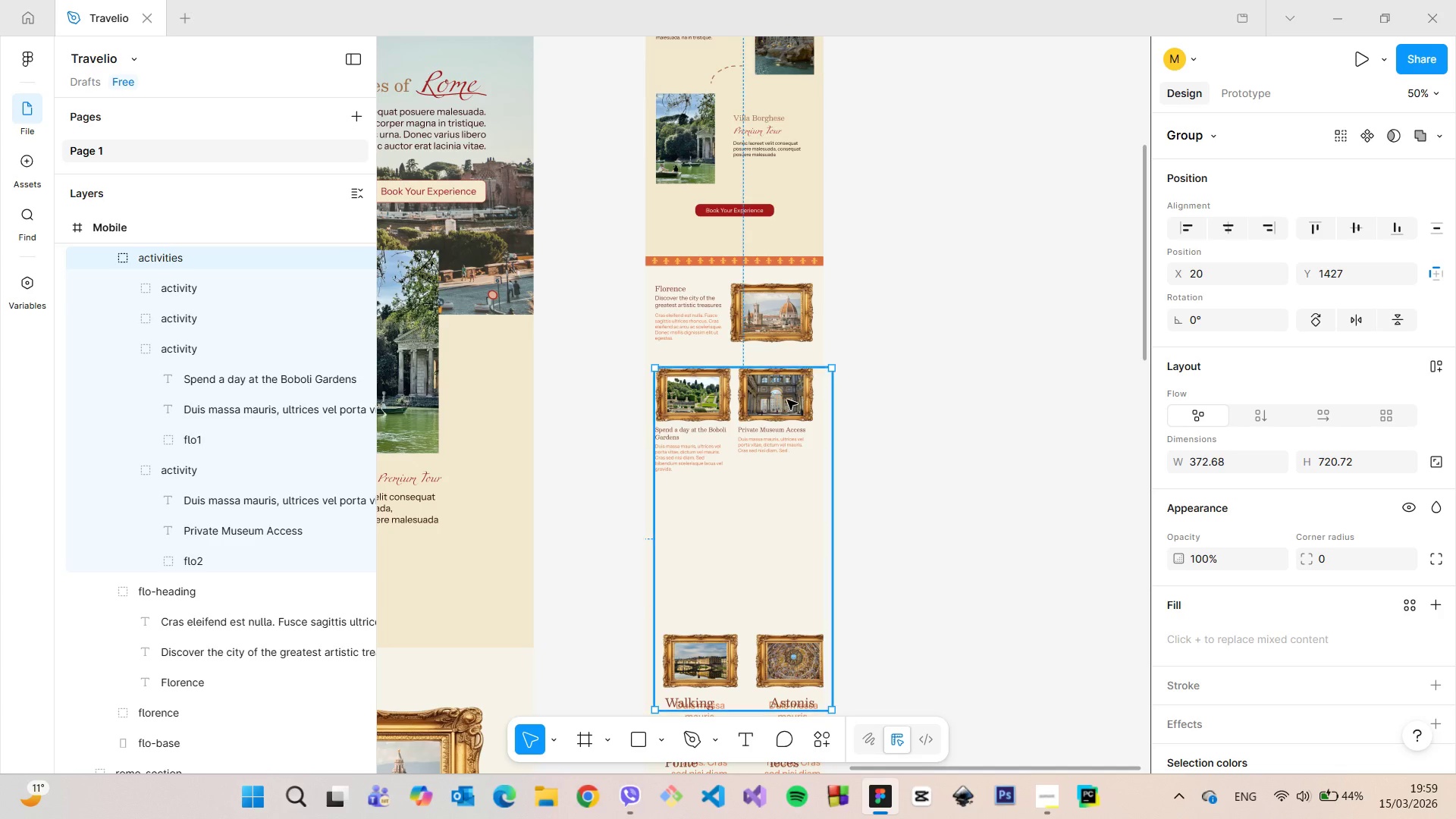 
double_click([787, 400])
 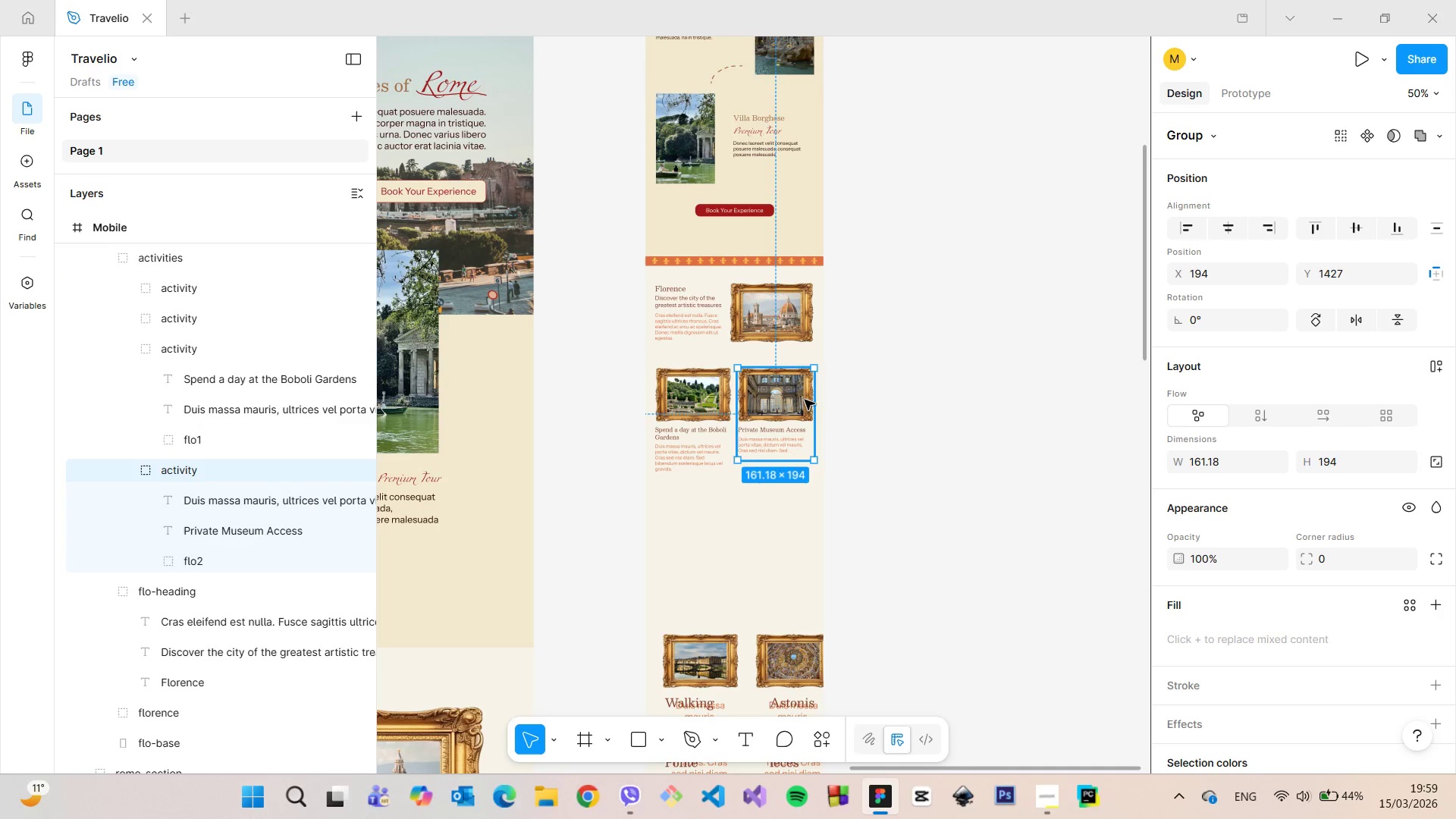 
hold_key(key=AltLeft, duration=0.89)
 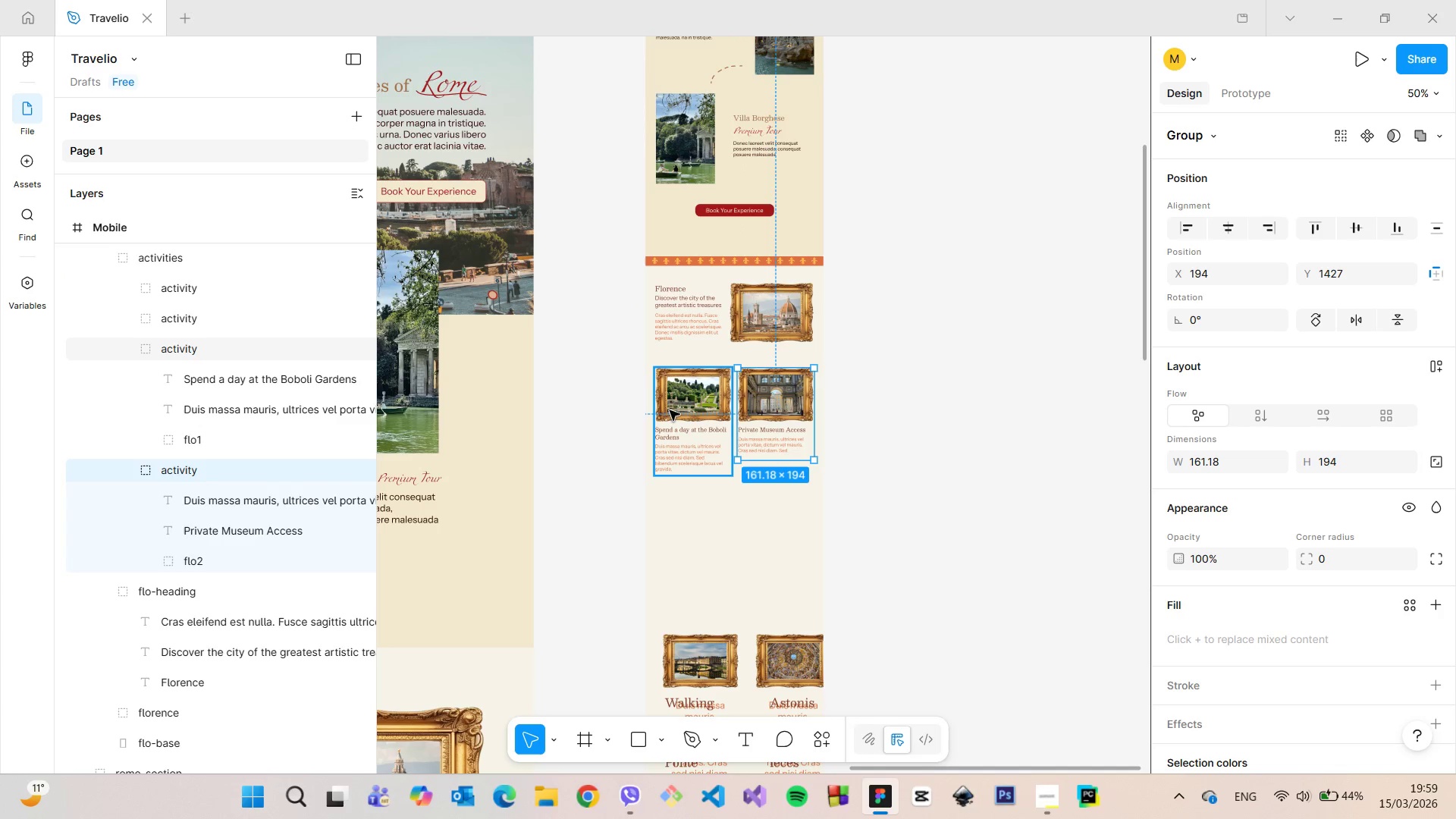 
left_click([670, 408])
 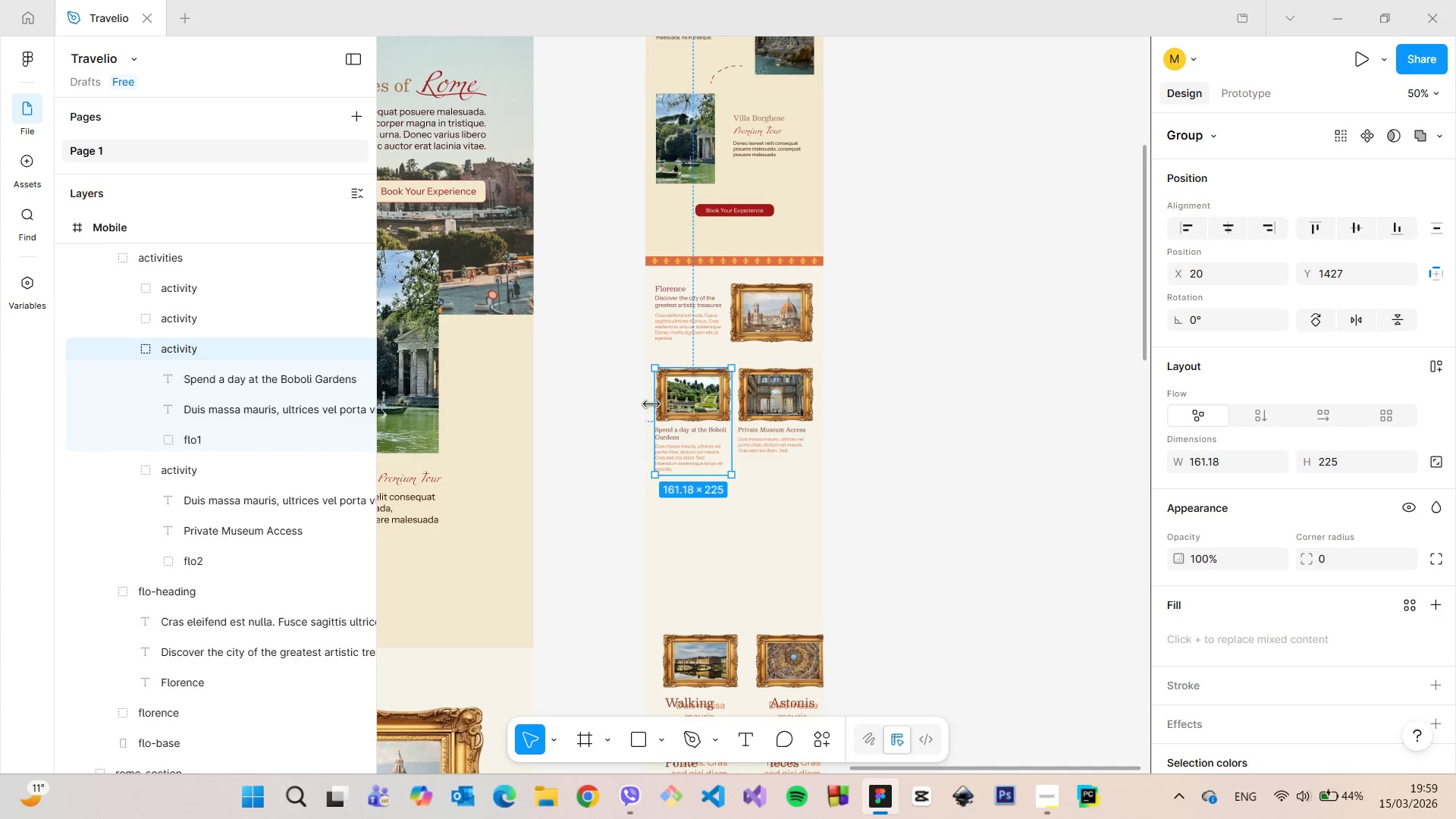 
hold_key(key=AltLeft, duration=1.06)
 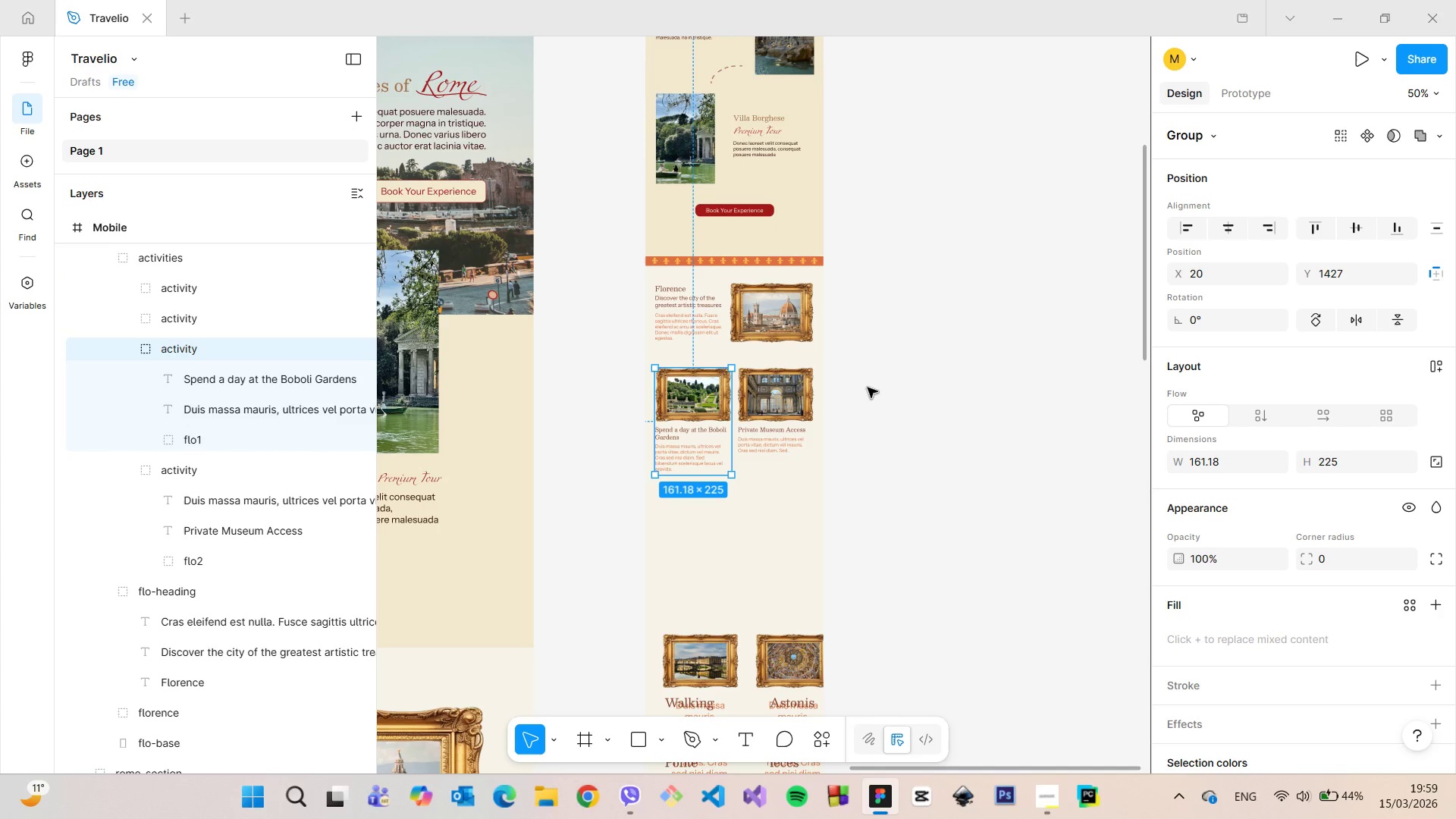 
left_click([877, 388])
 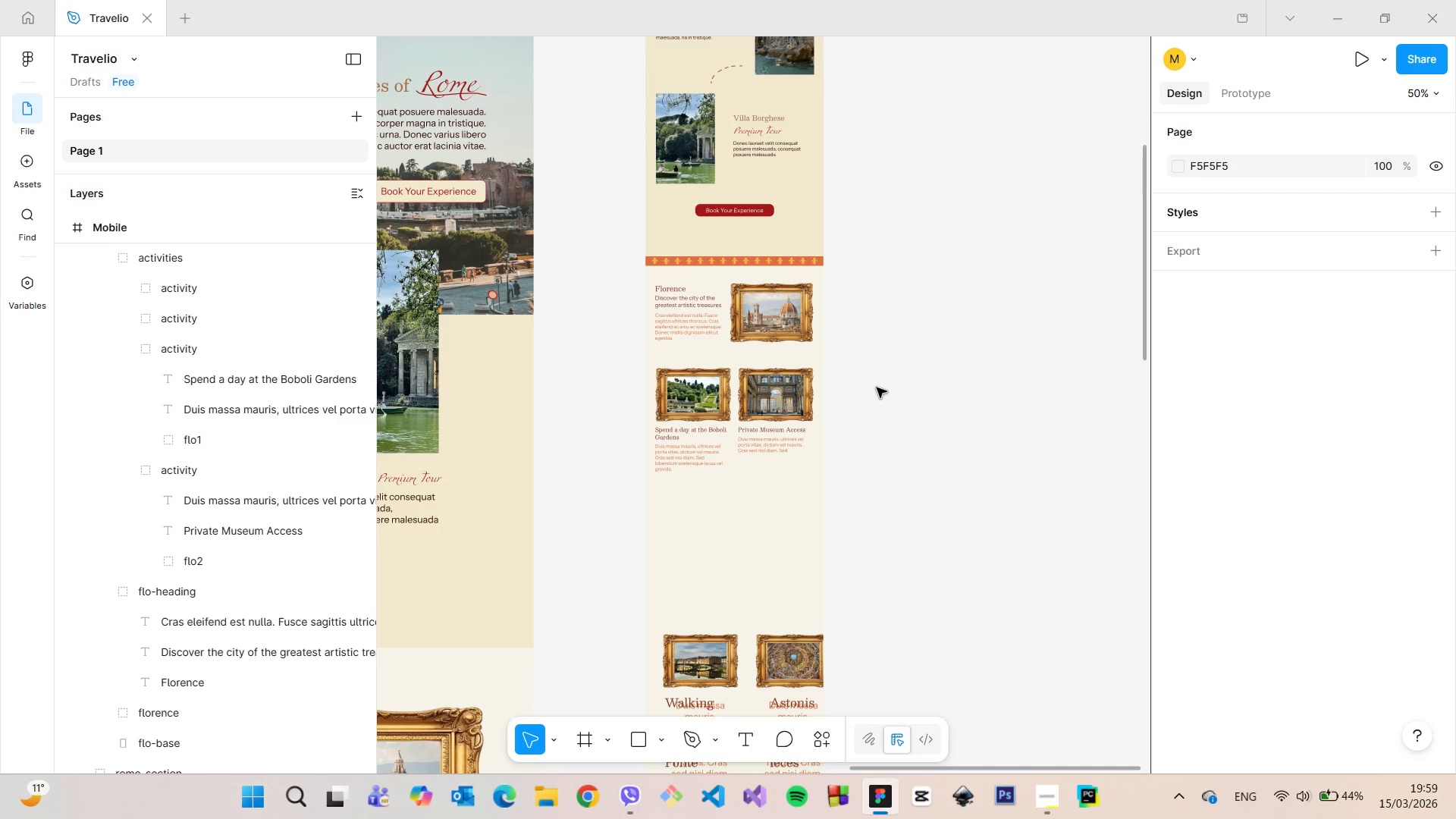 
scroll: coordinate [826, 500], scroll_direction: down, amount: 11.0
 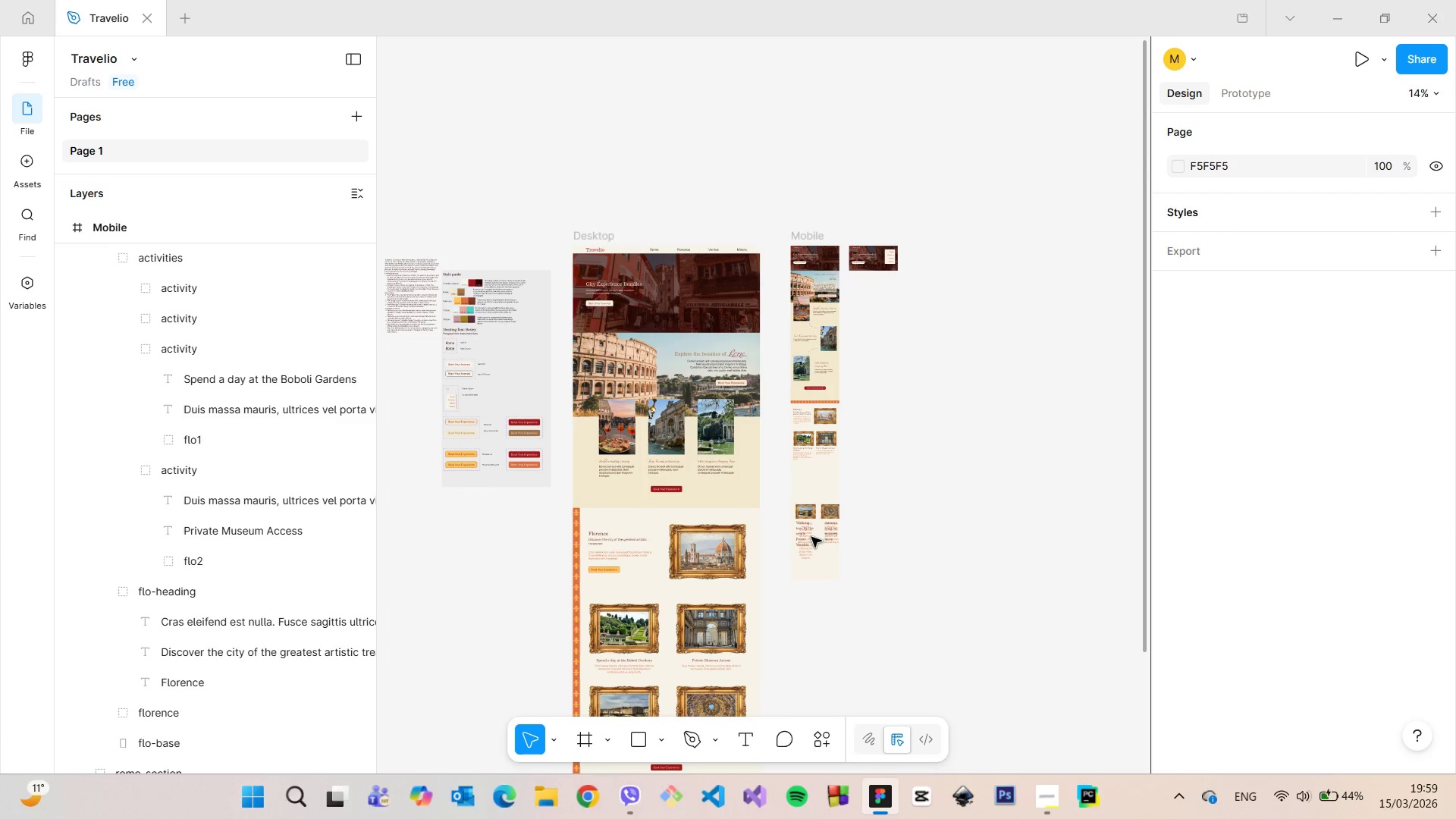 
scroll: coordinate [820, 545], scroll_direction: up, amount: 13.0
 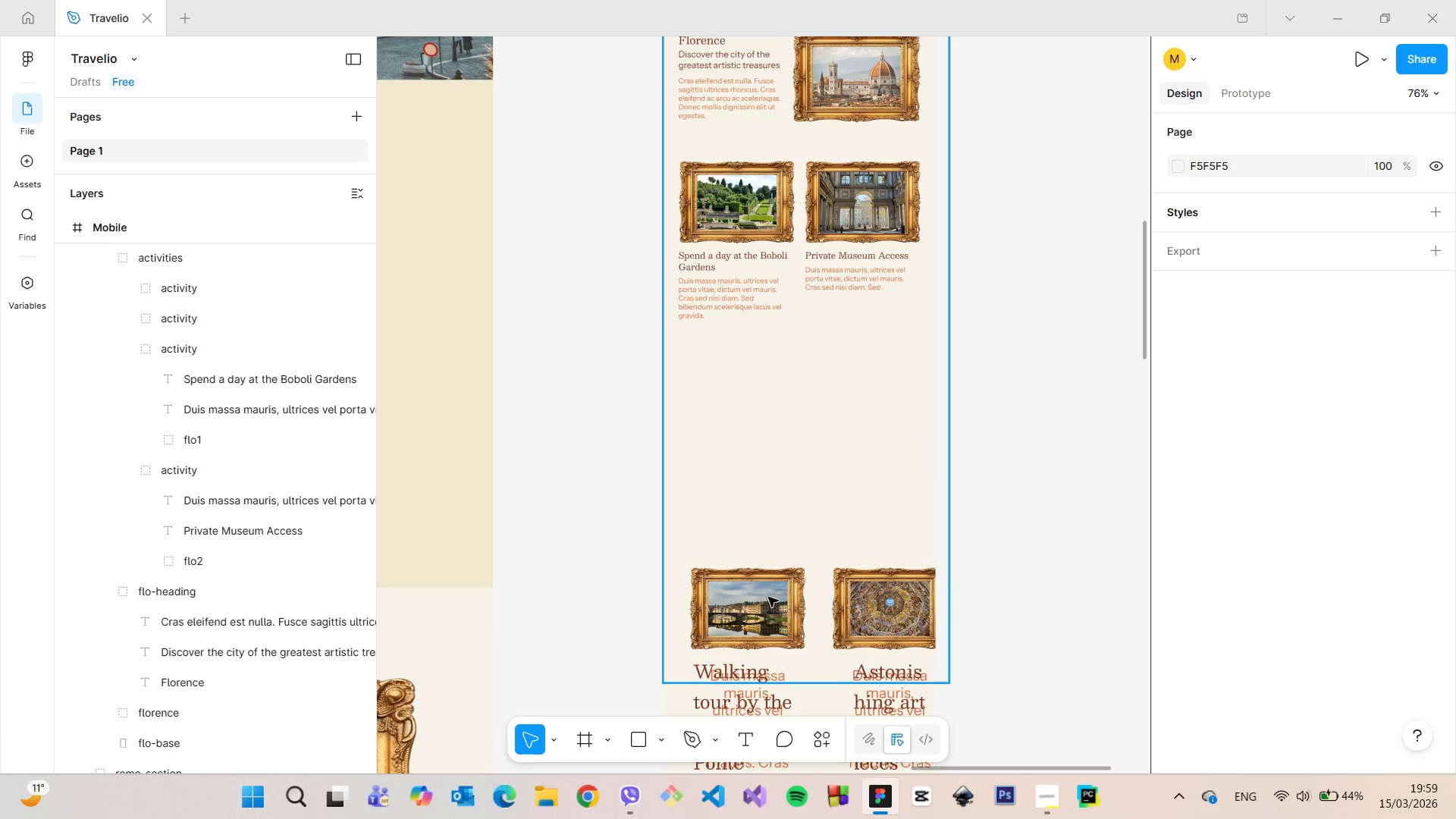 
double_click([768, 597])
 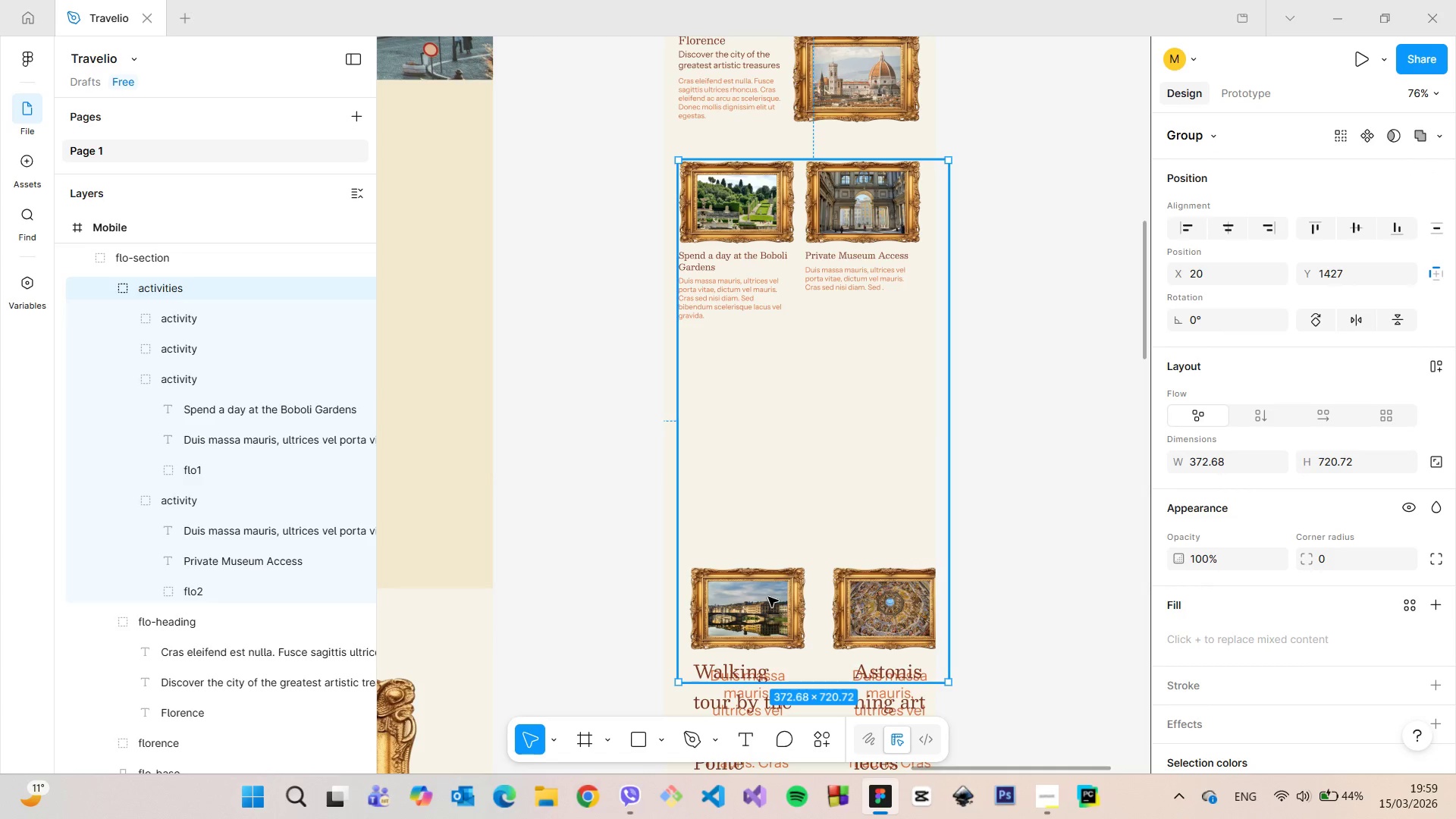 
double_click([768, 597])
 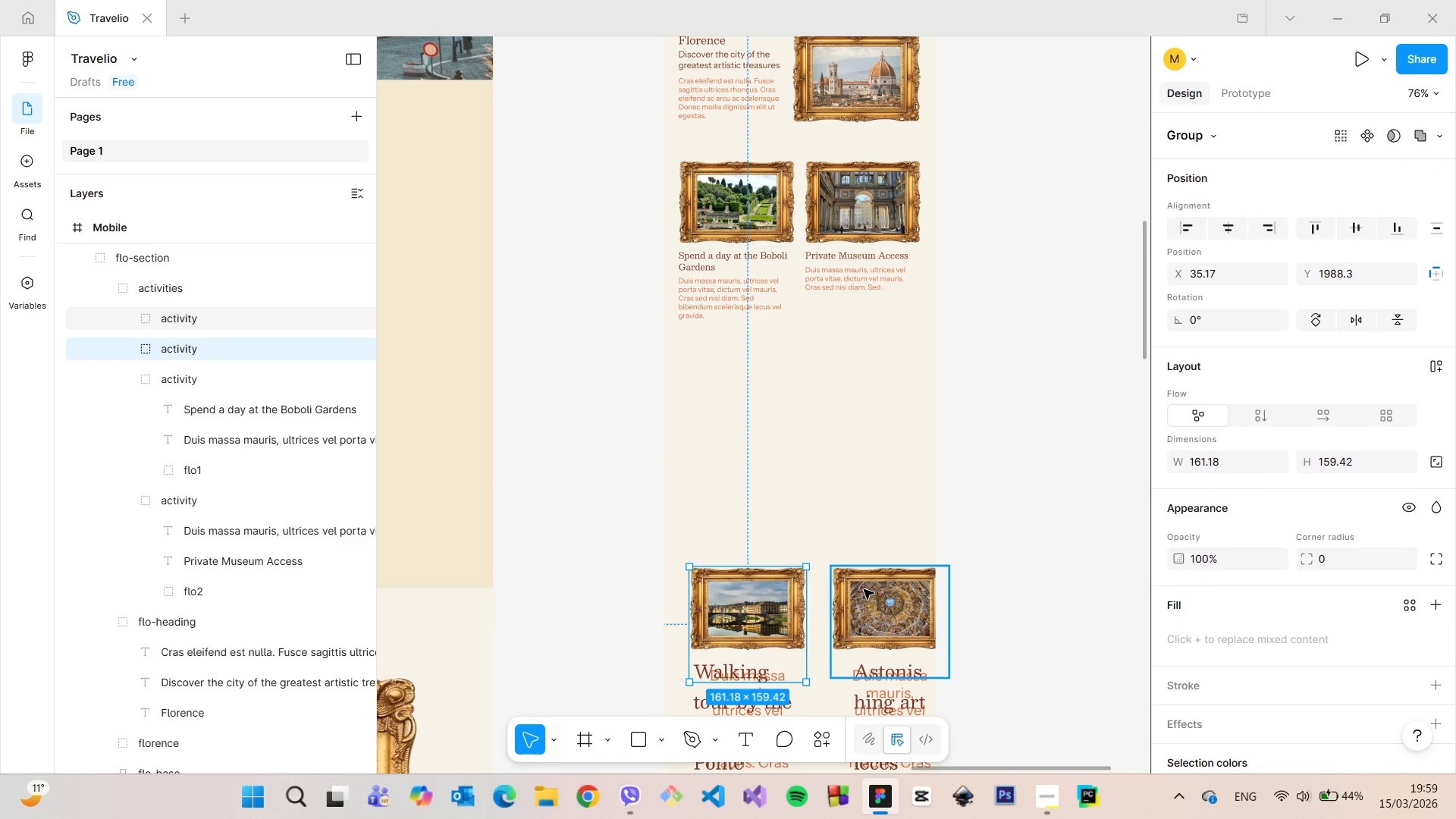 
left_click([893, 588])
 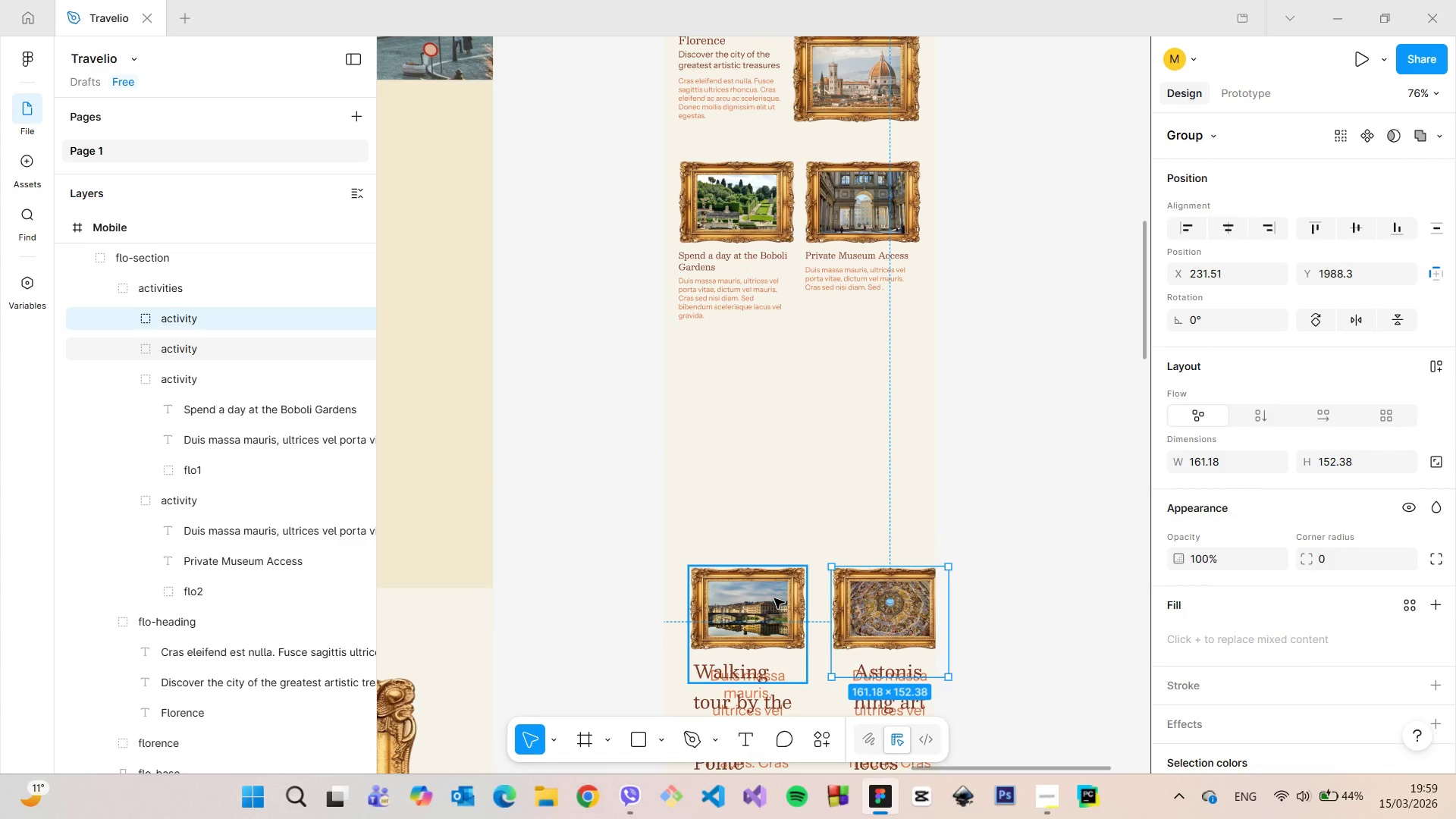 
left_click([774, 598])
 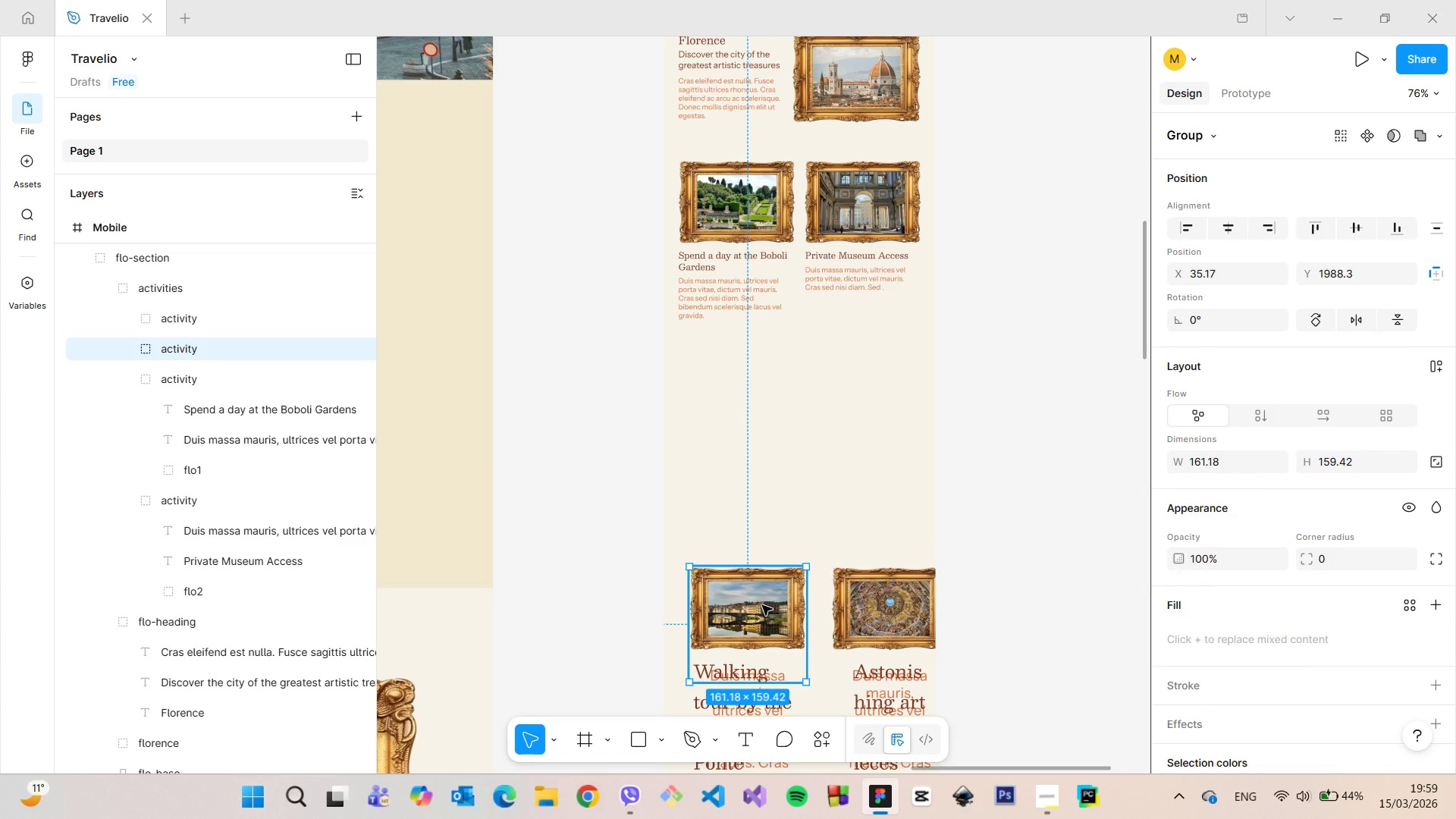 
left_click_drag(start_coordinate=[761, 605], to_coordinate=[752, 391])
 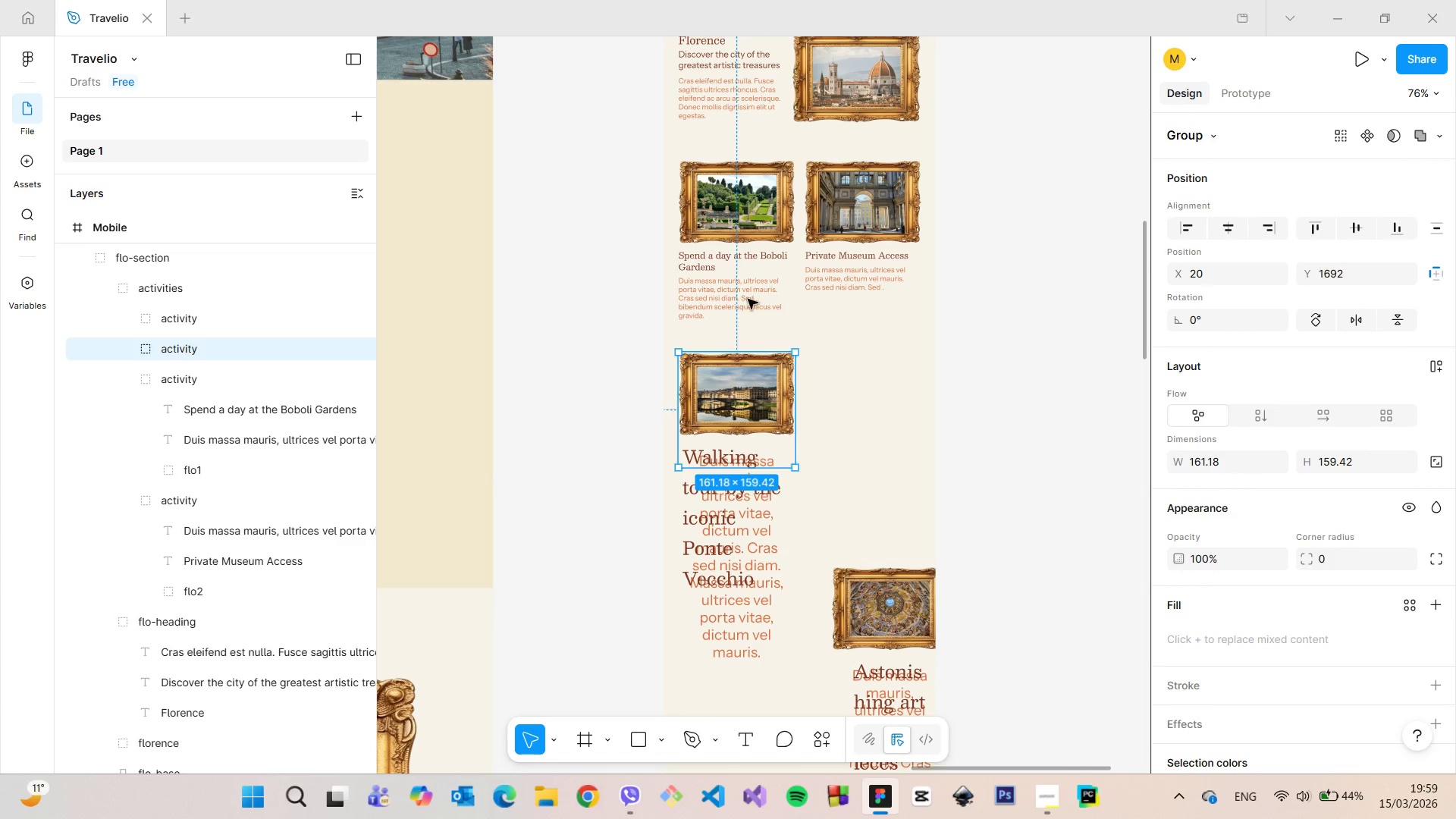 
hold_key(key=AltLeft, duration=0.66)
 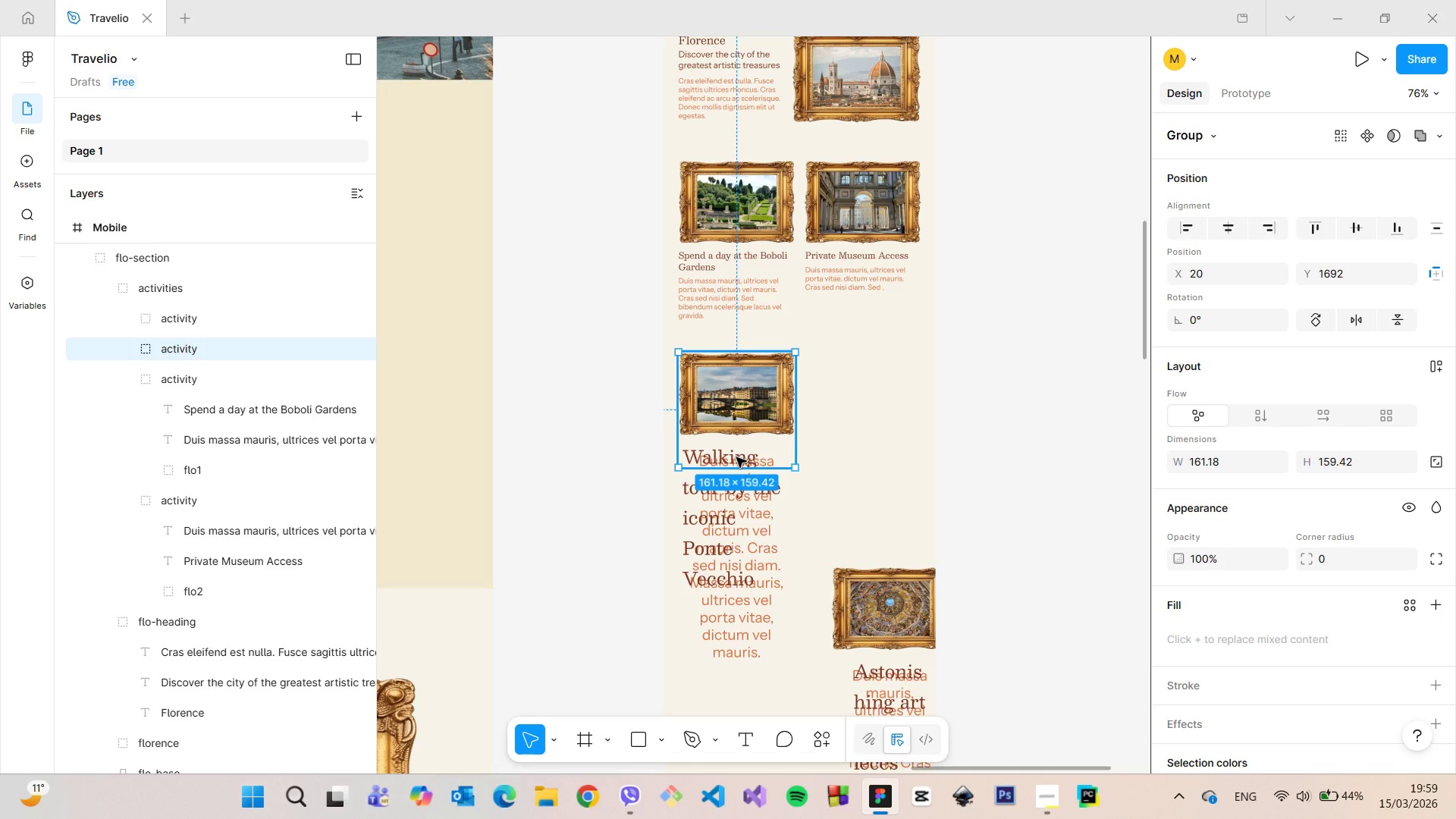 
double_click([736, 457])
 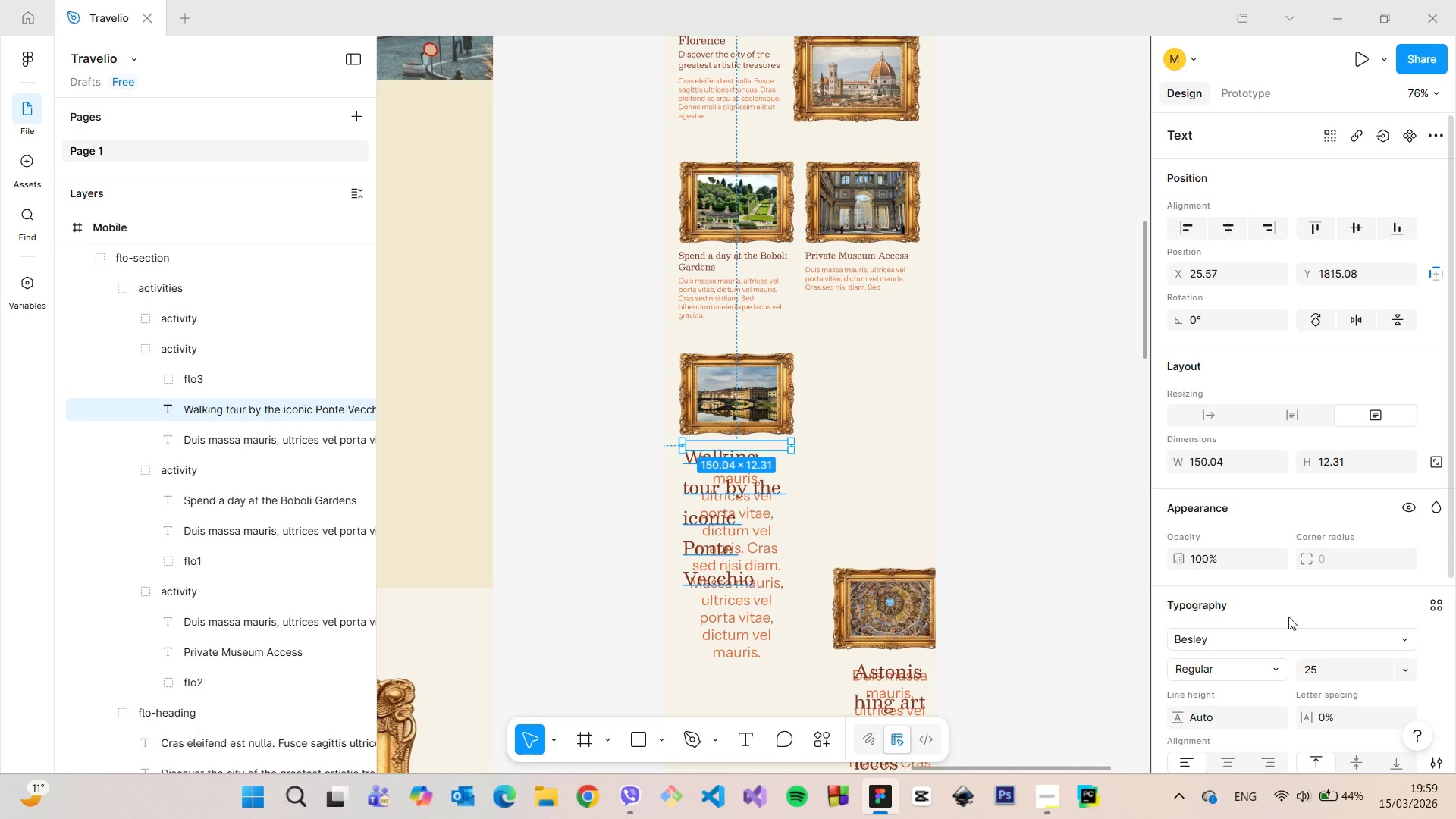 
left_click([1332, 665])
 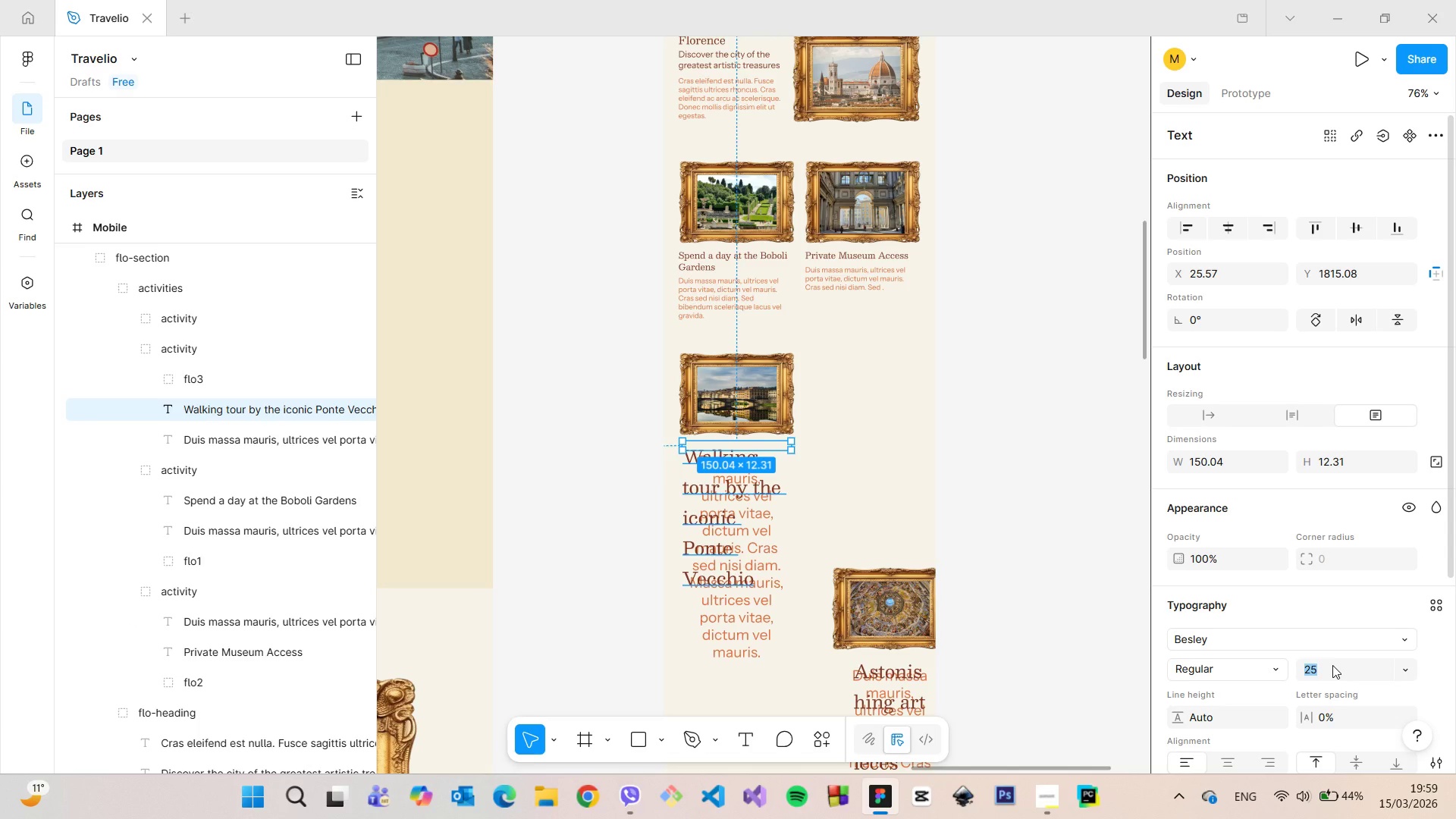 
type(15)
 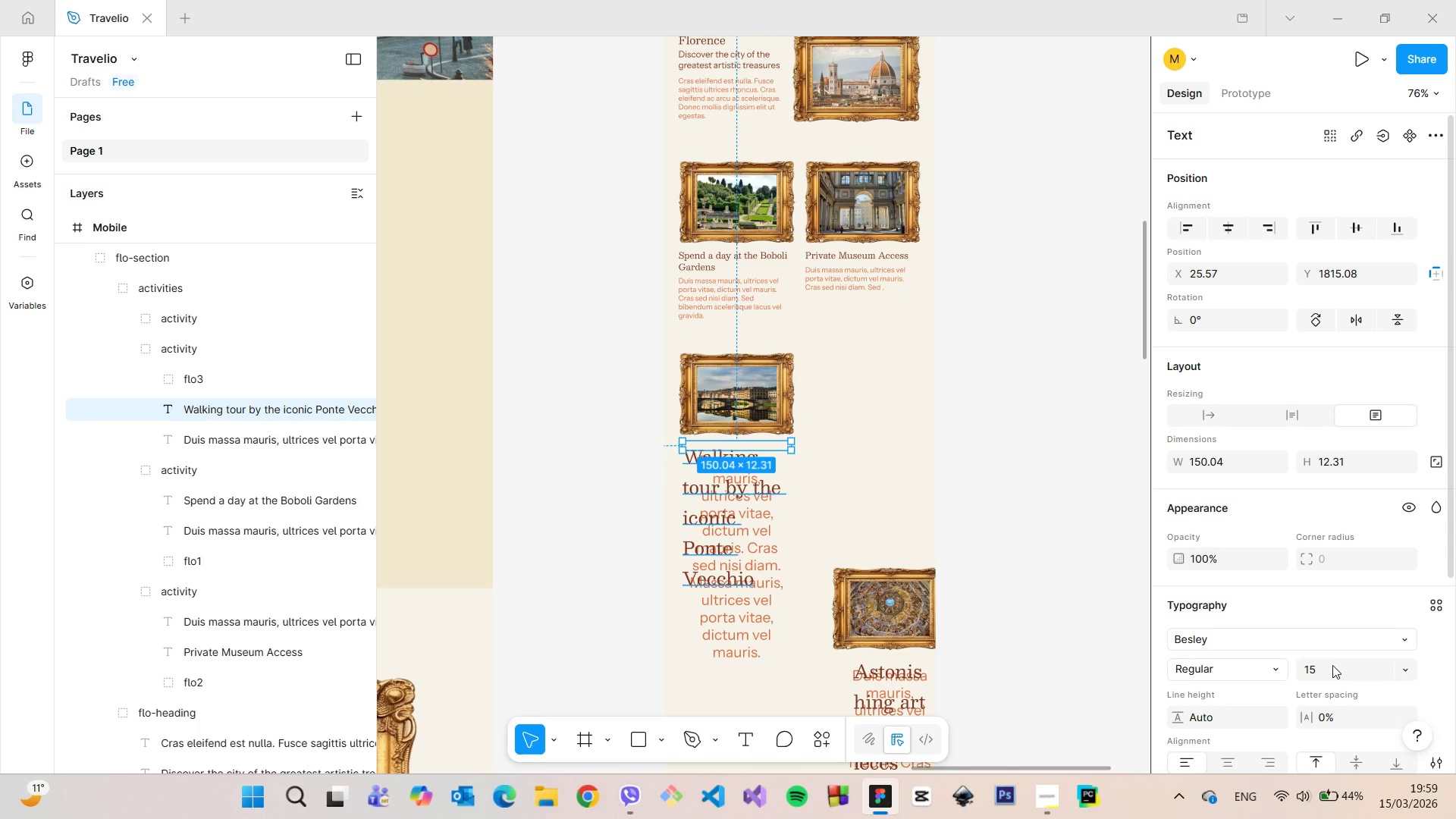 
key(Enter)
 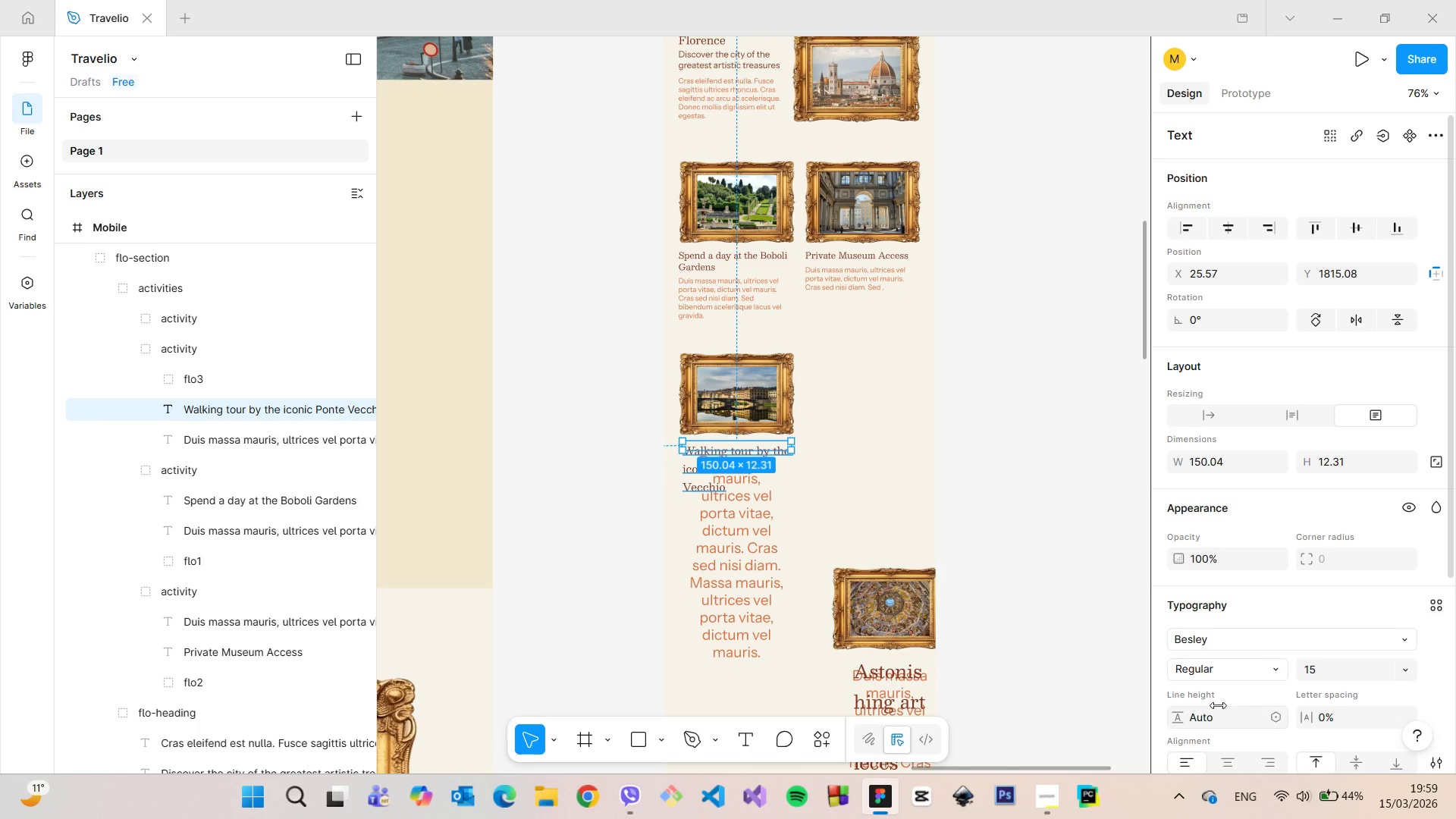 
scroll: coordinate [1218, 705], scroll_direction: down, amount: 2.0
 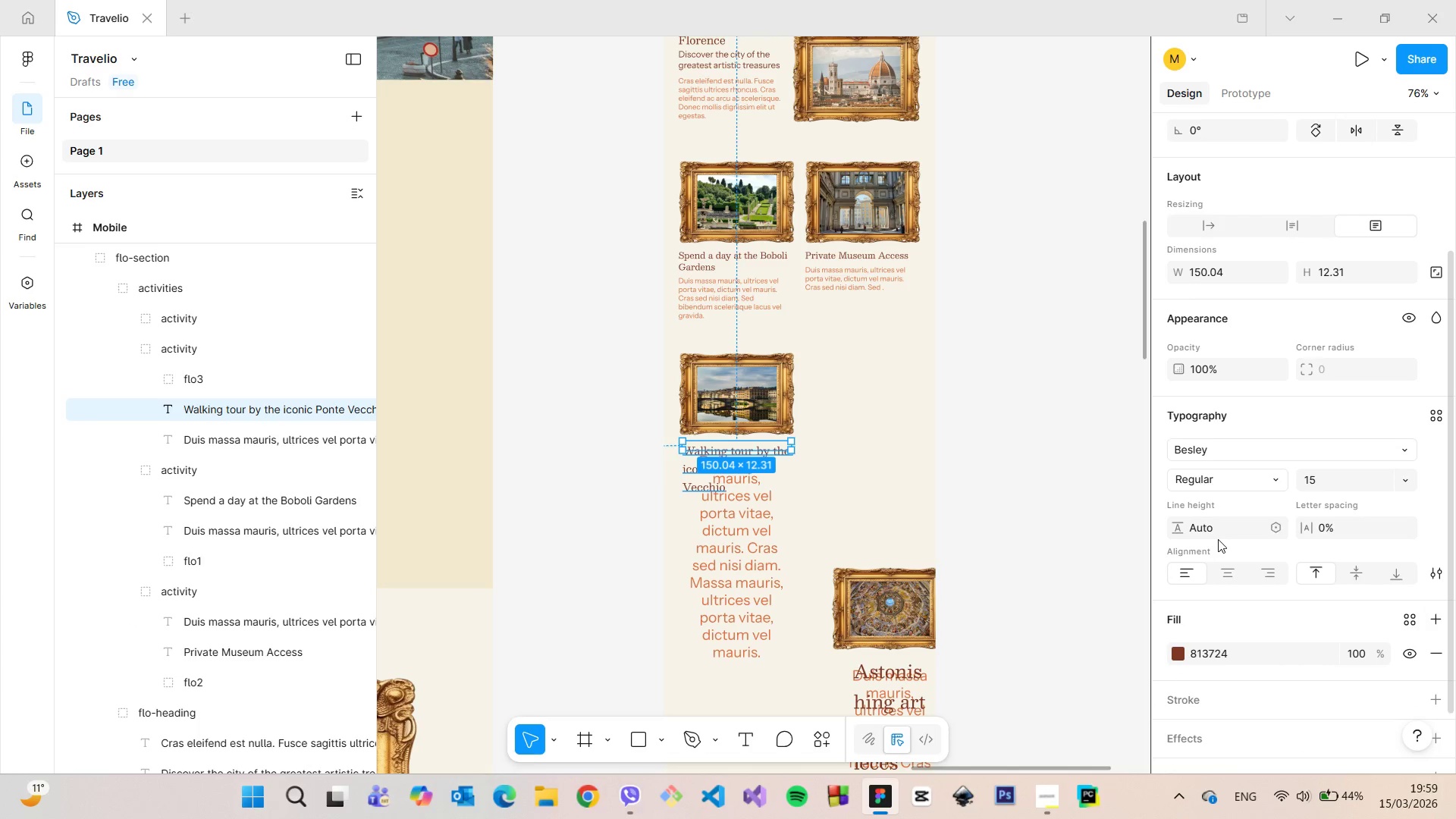 
left_click([1218, 536])
 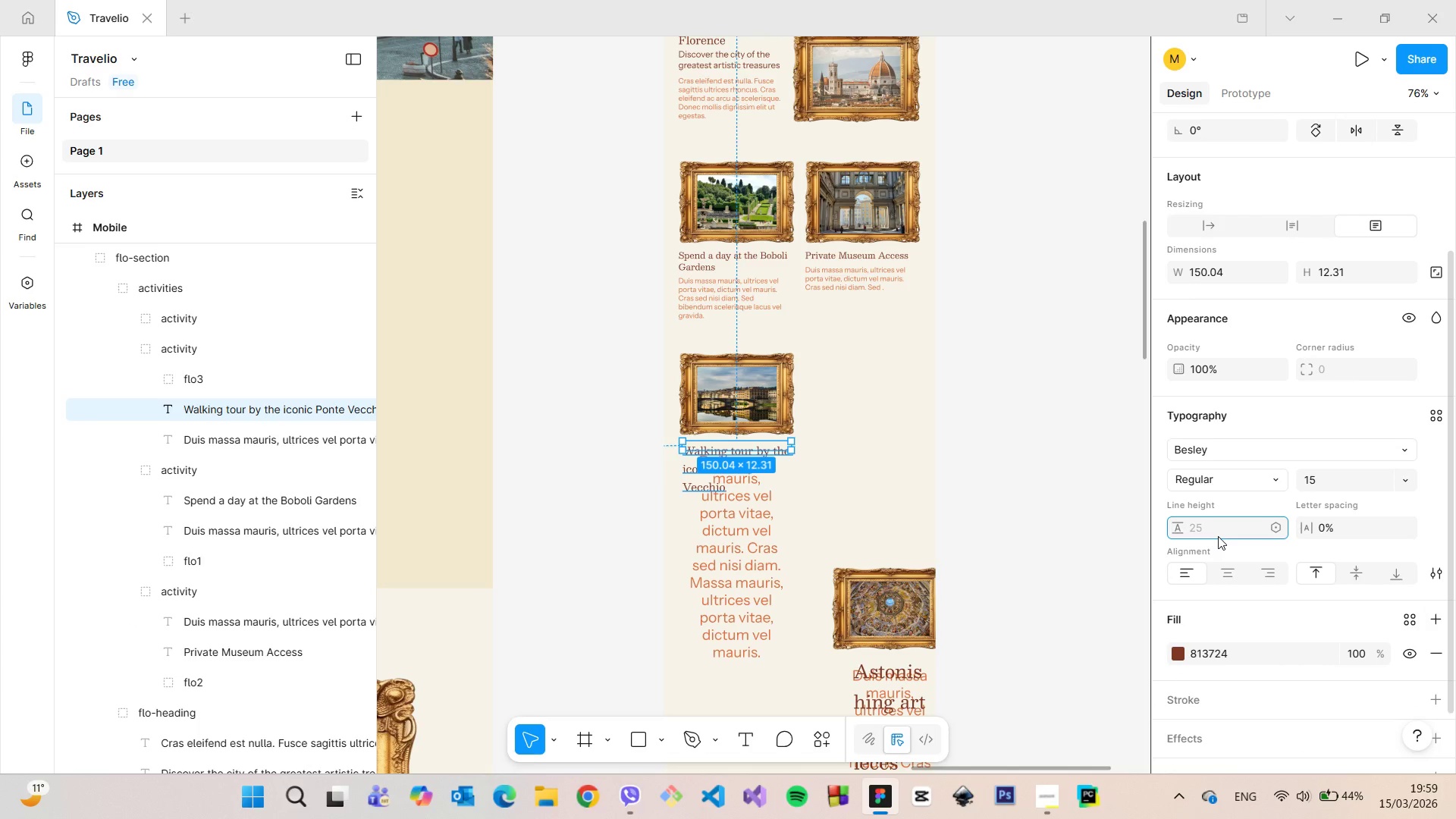 
type(16)
 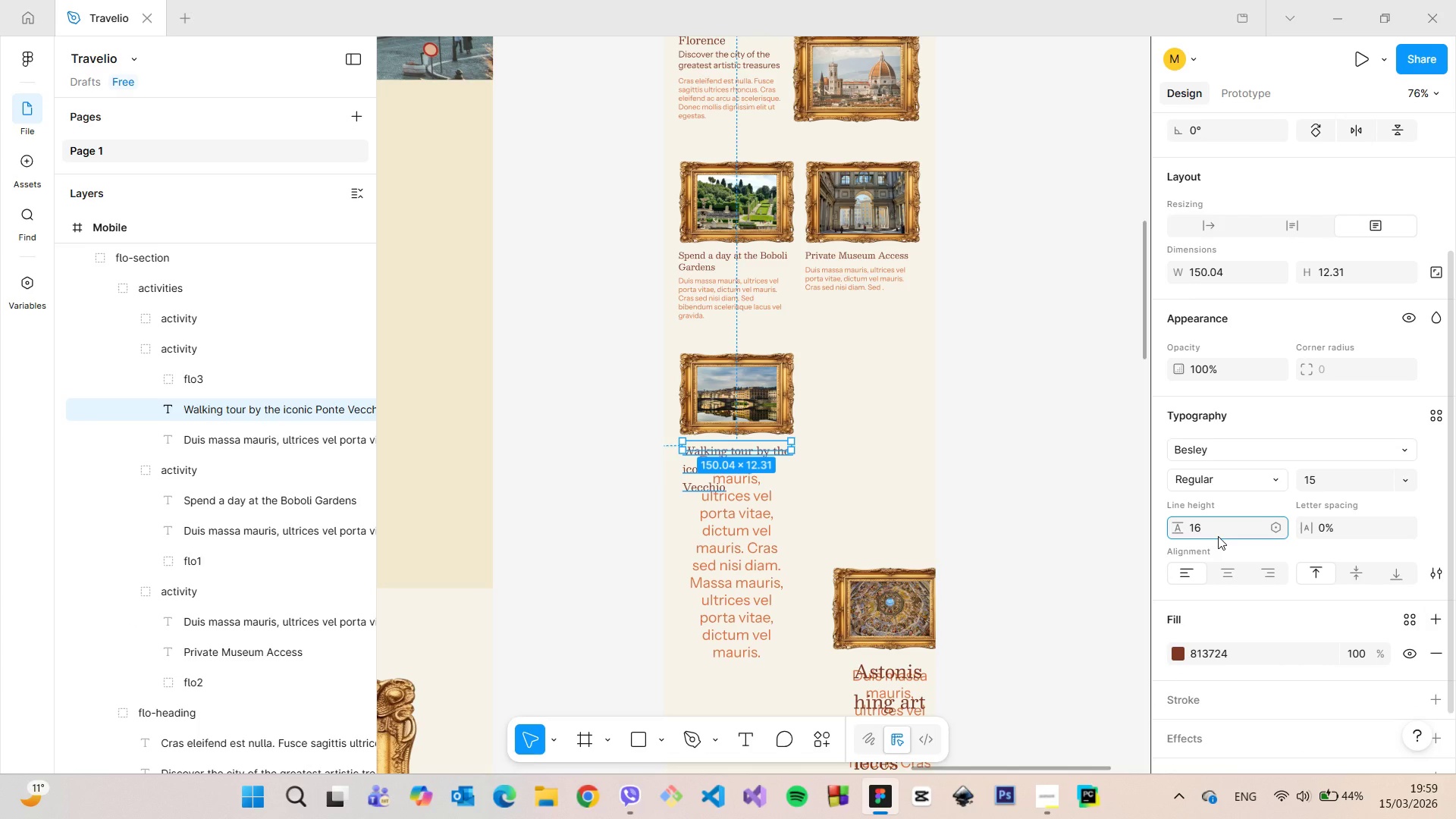 
key(Enter)
 